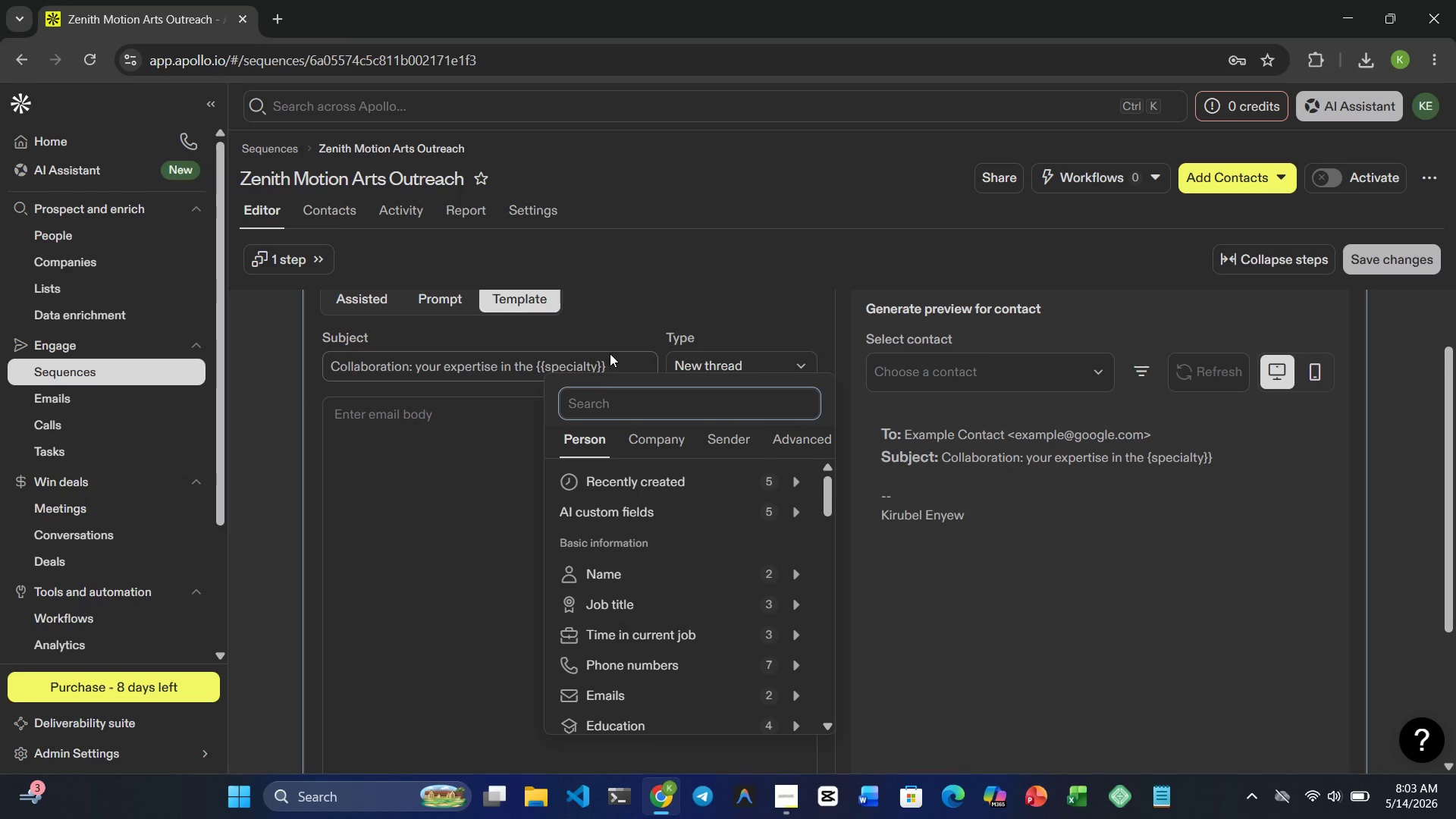 
left_click([613, 359])
 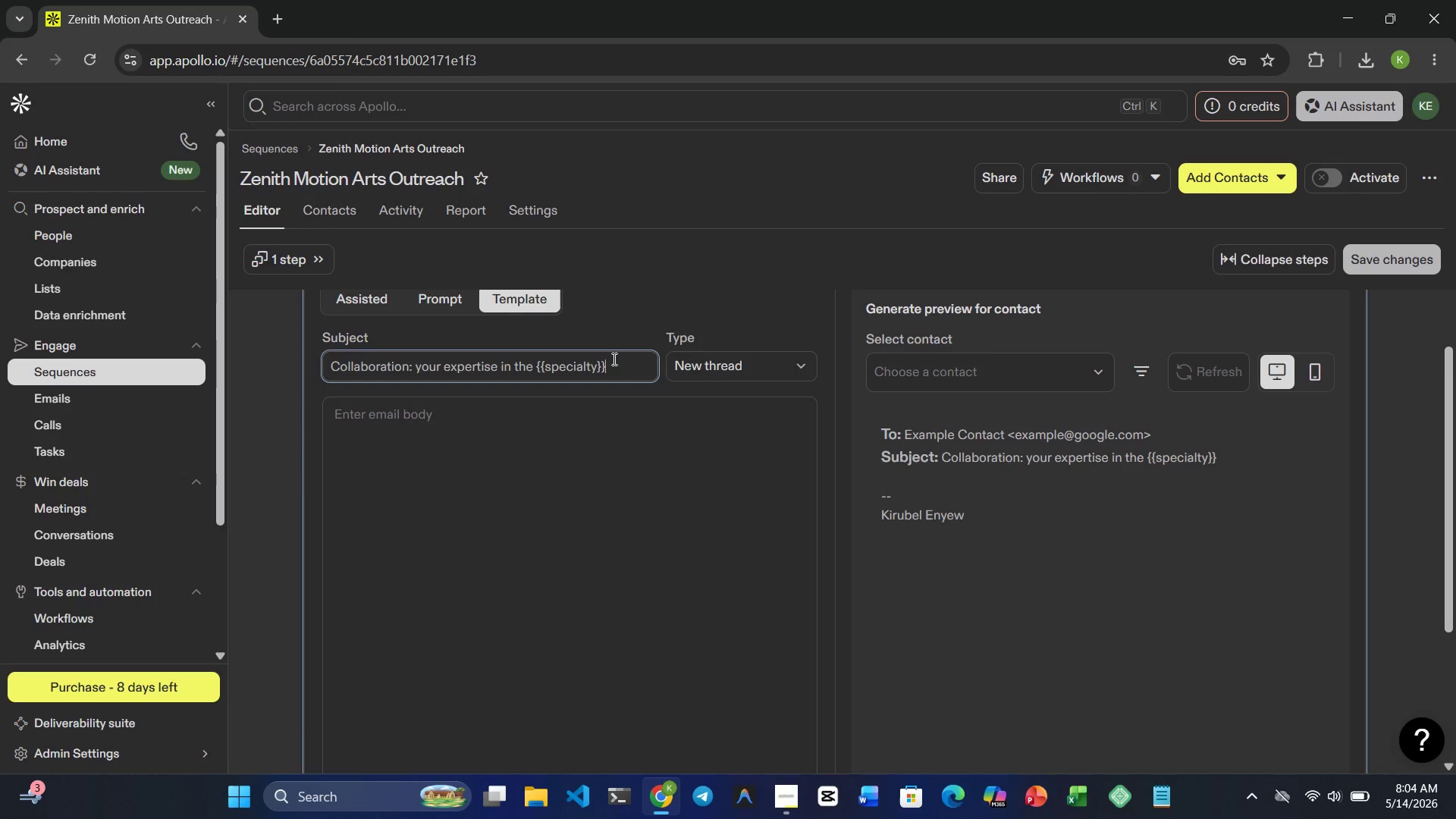 
hold_key(key=ArrowLeft, duration=0.55)
 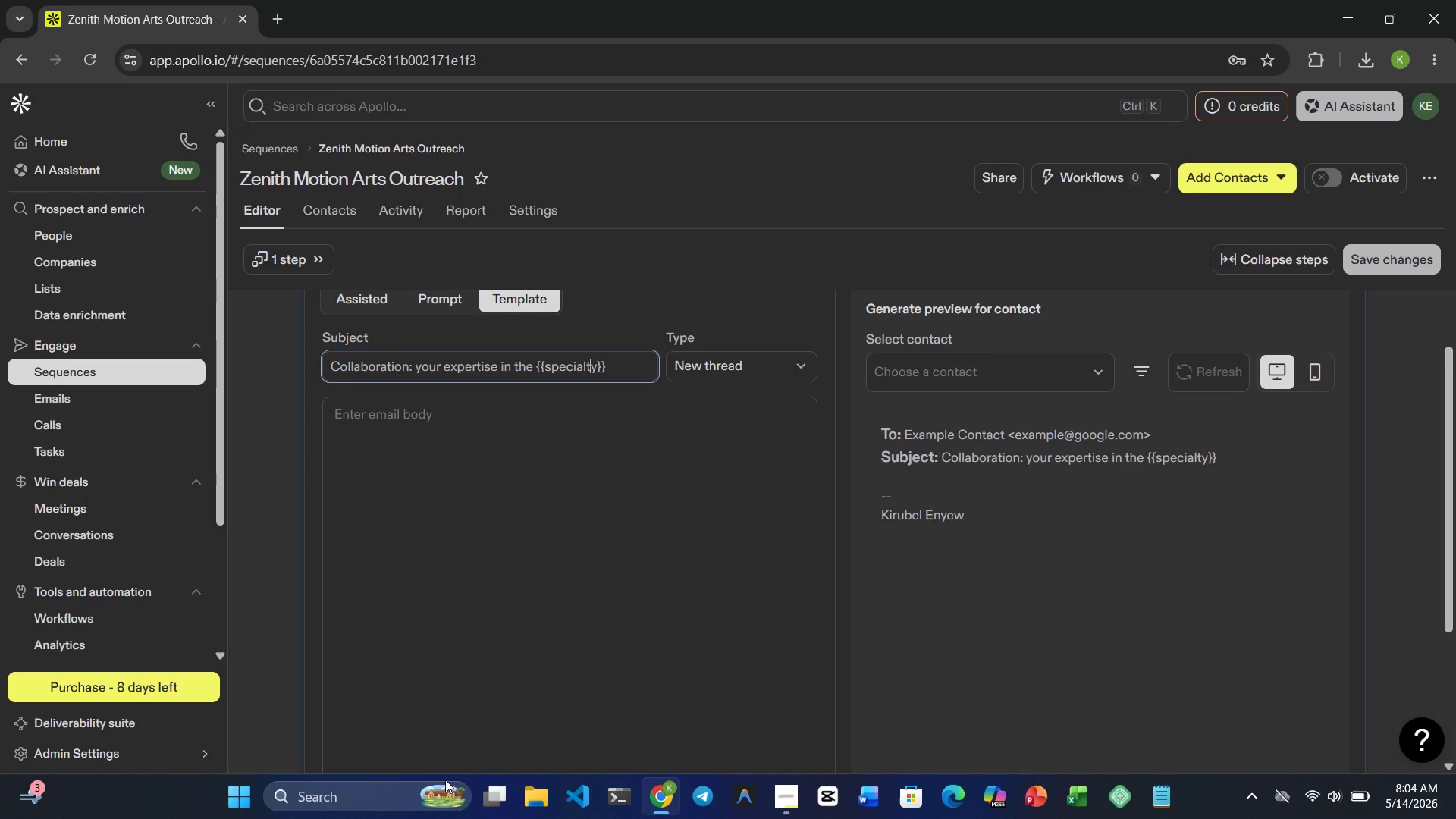 
wait(5.89)
 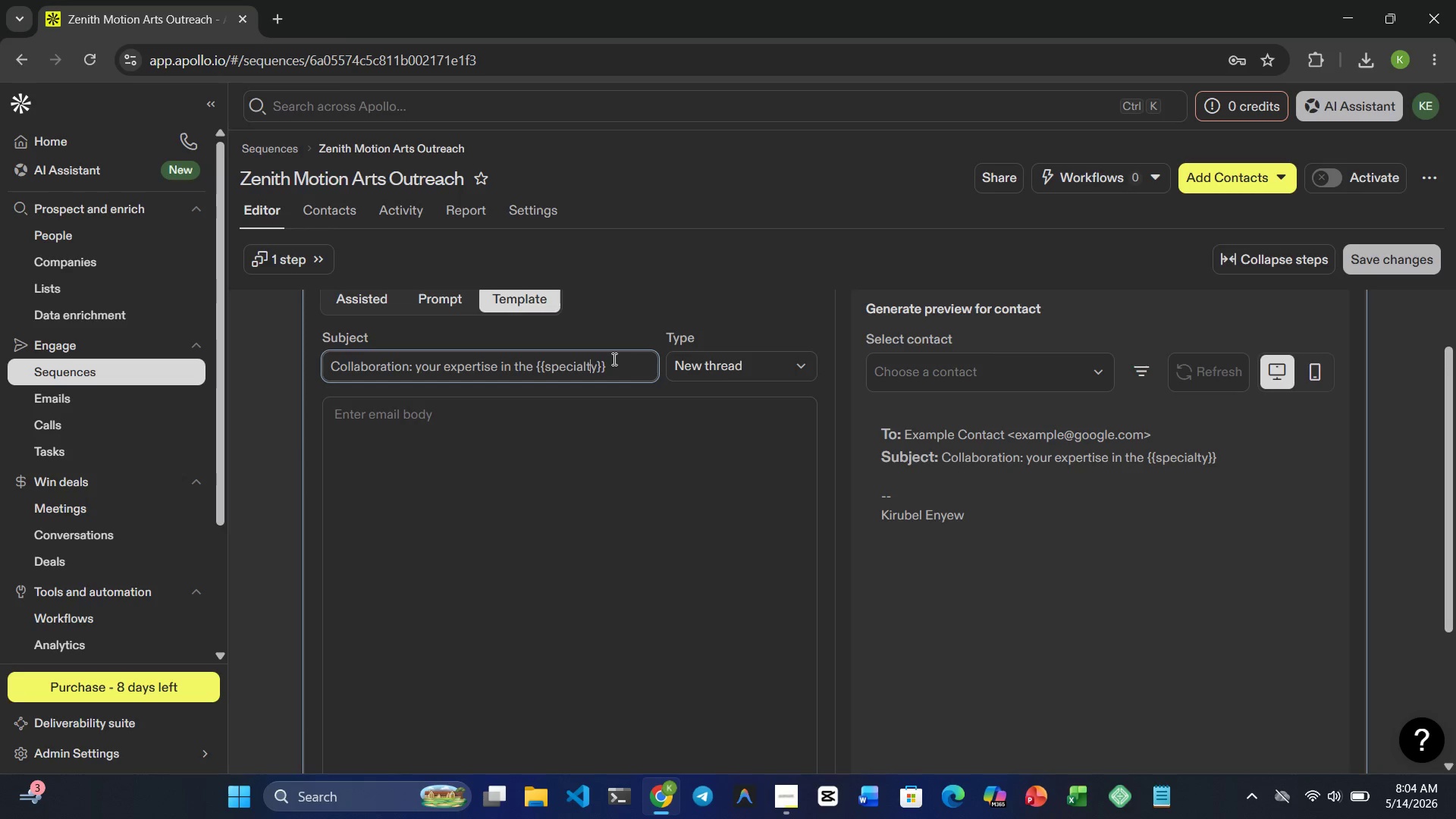 
double_click([527, 792])
 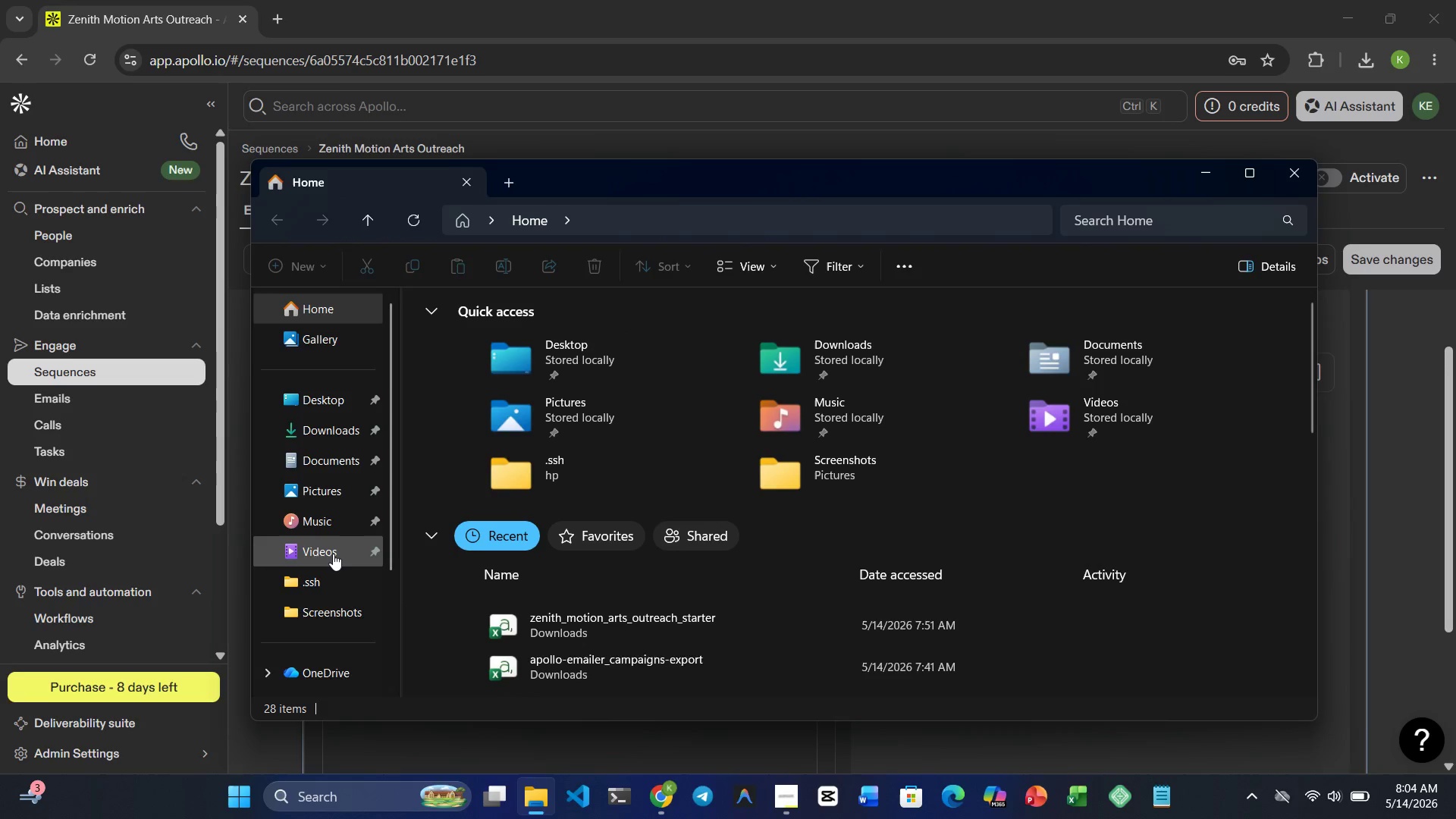 
left_click([319, 430])
 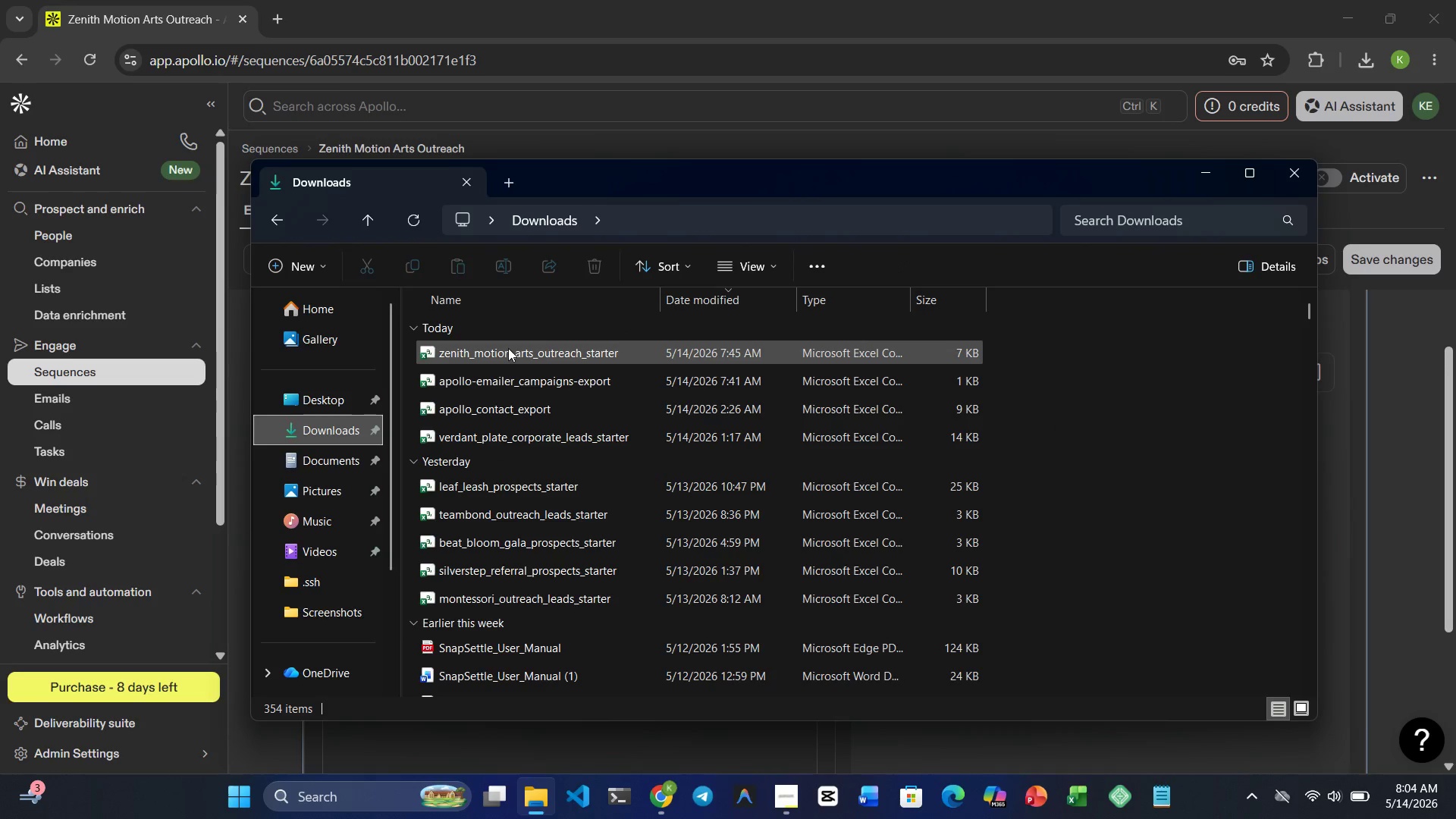 
double_click([508, 348])
 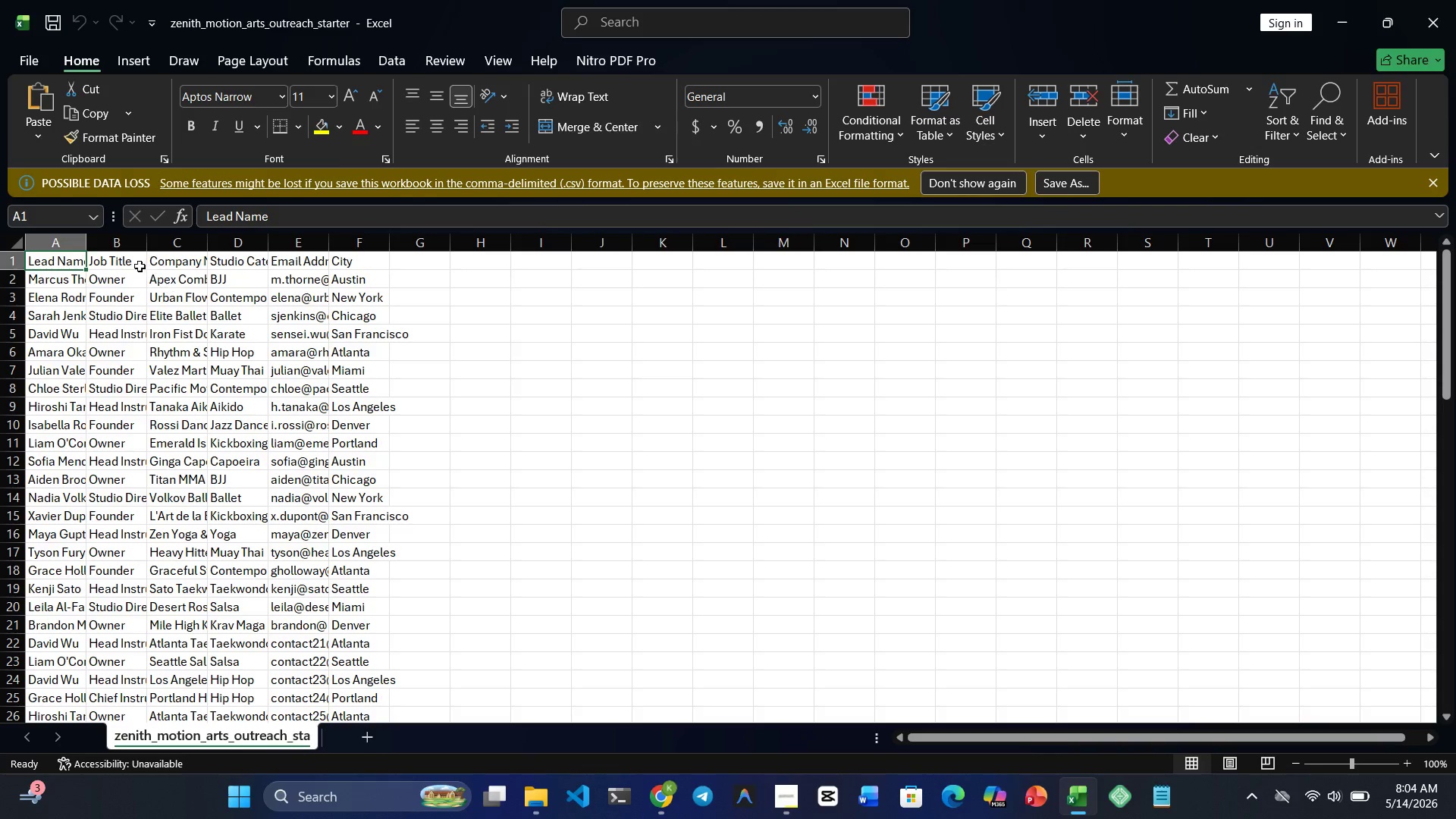 
wait(7.45)
 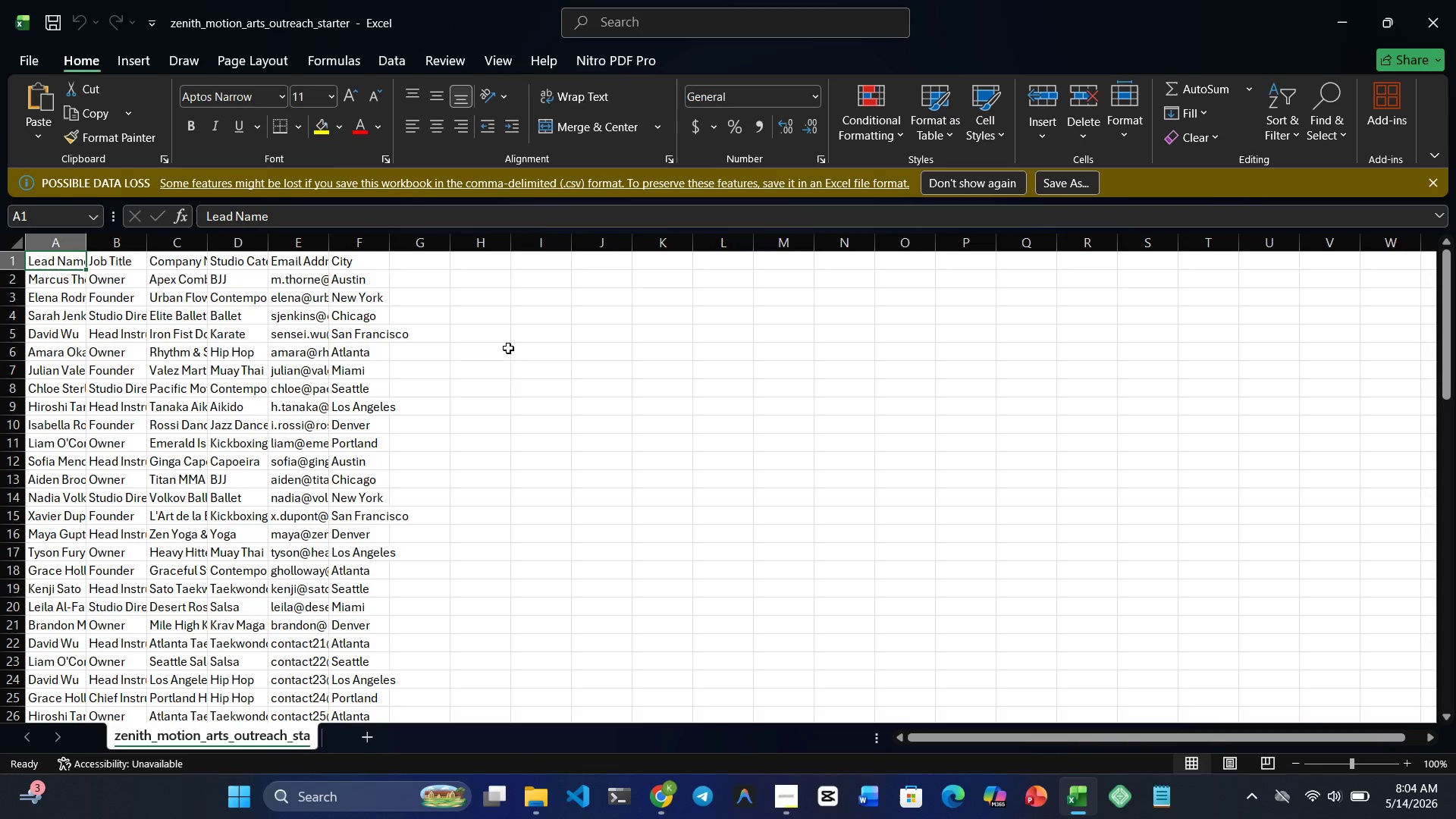 
left_click_drag(start_coordinate=[86, 235], to_coordinate=[163, 233])
 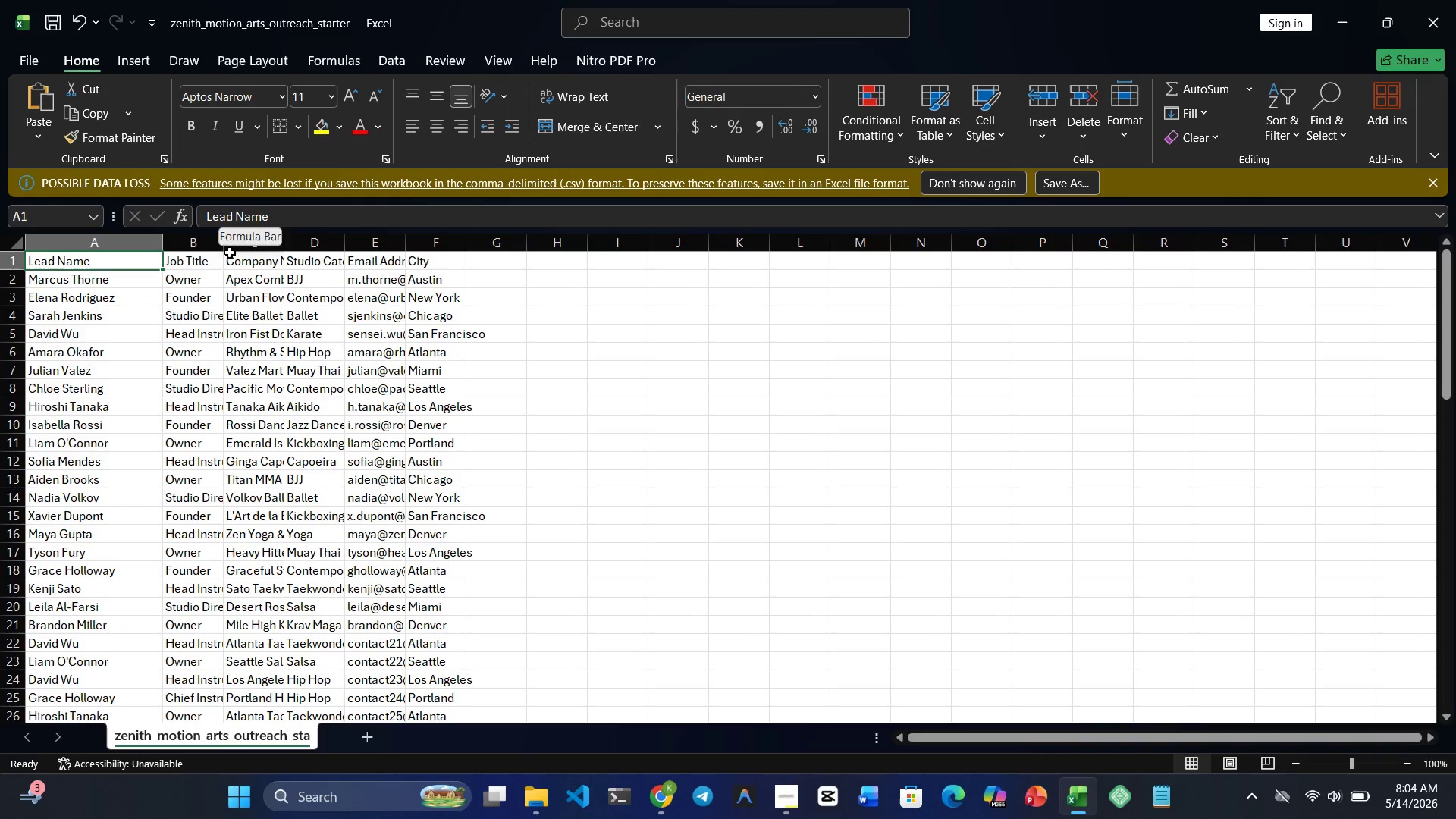 
left_click_drag(start_coordinate=[222, 240], to_coordinate=[314, 242])
 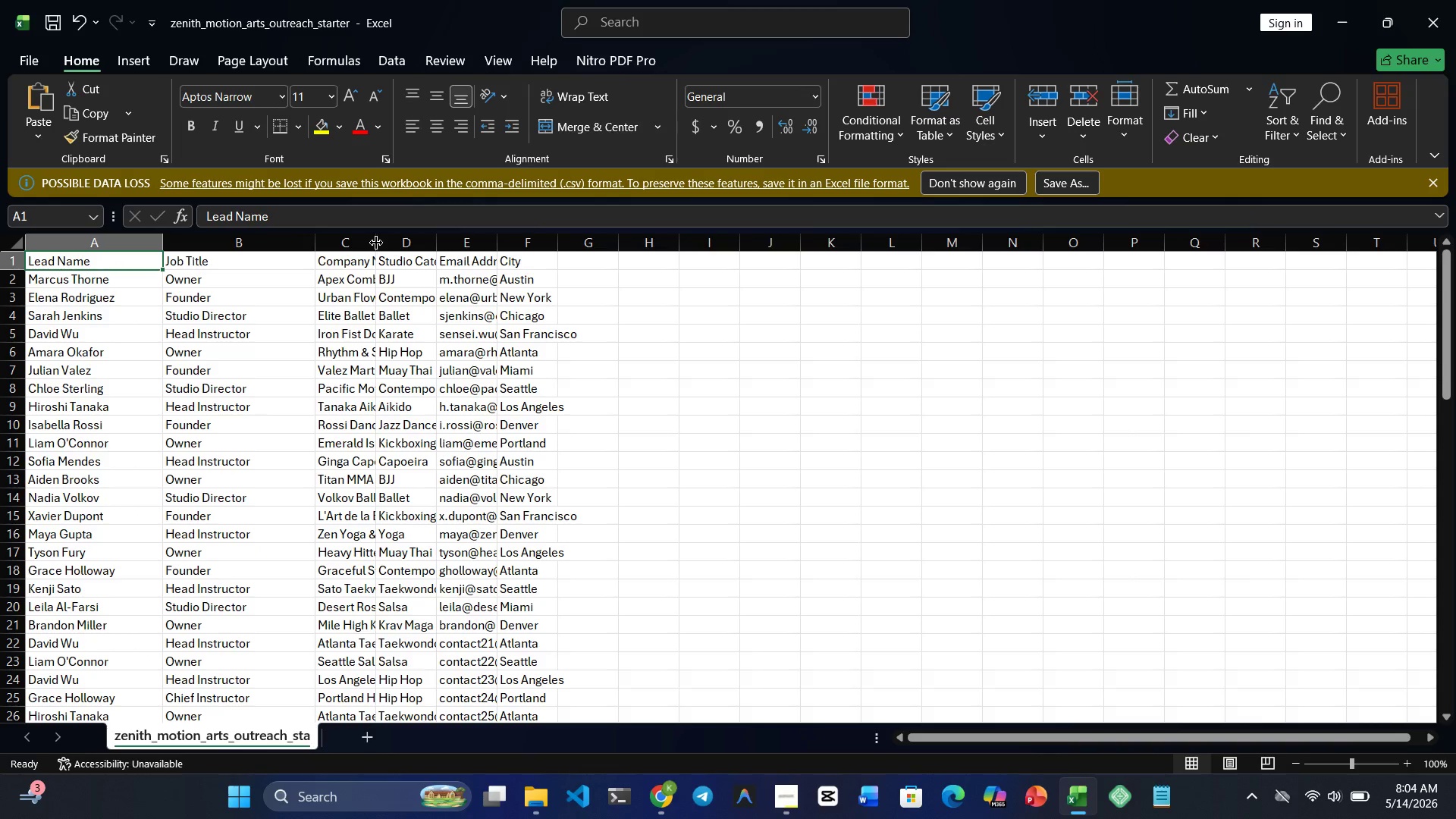 
left_click_drag(start_coordinate=[376, 243], to_coordinate=[516, 244])
 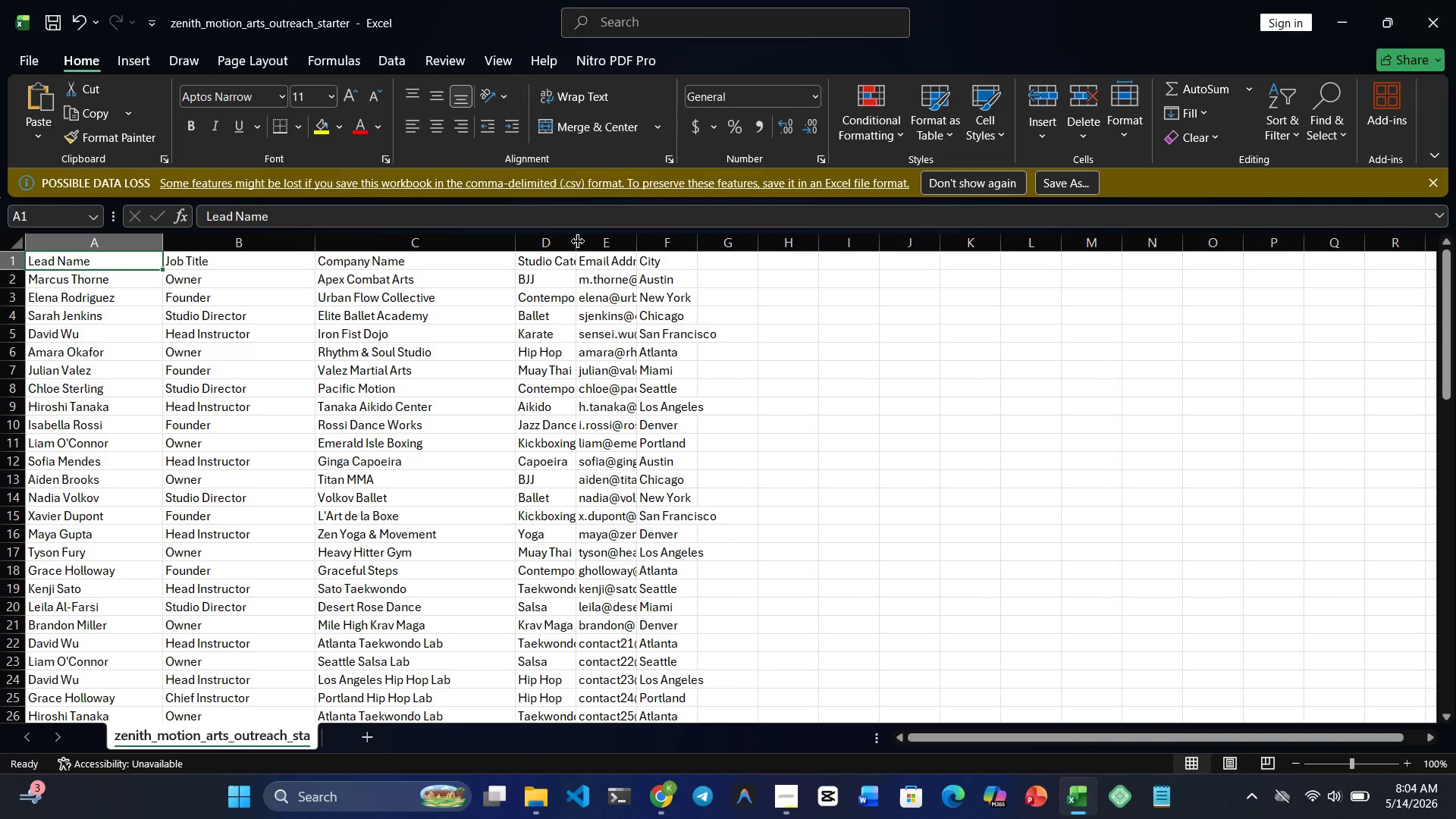 
left_click_drag(start_coordinate=[578, 241], to_coordinate=[730, 293])
 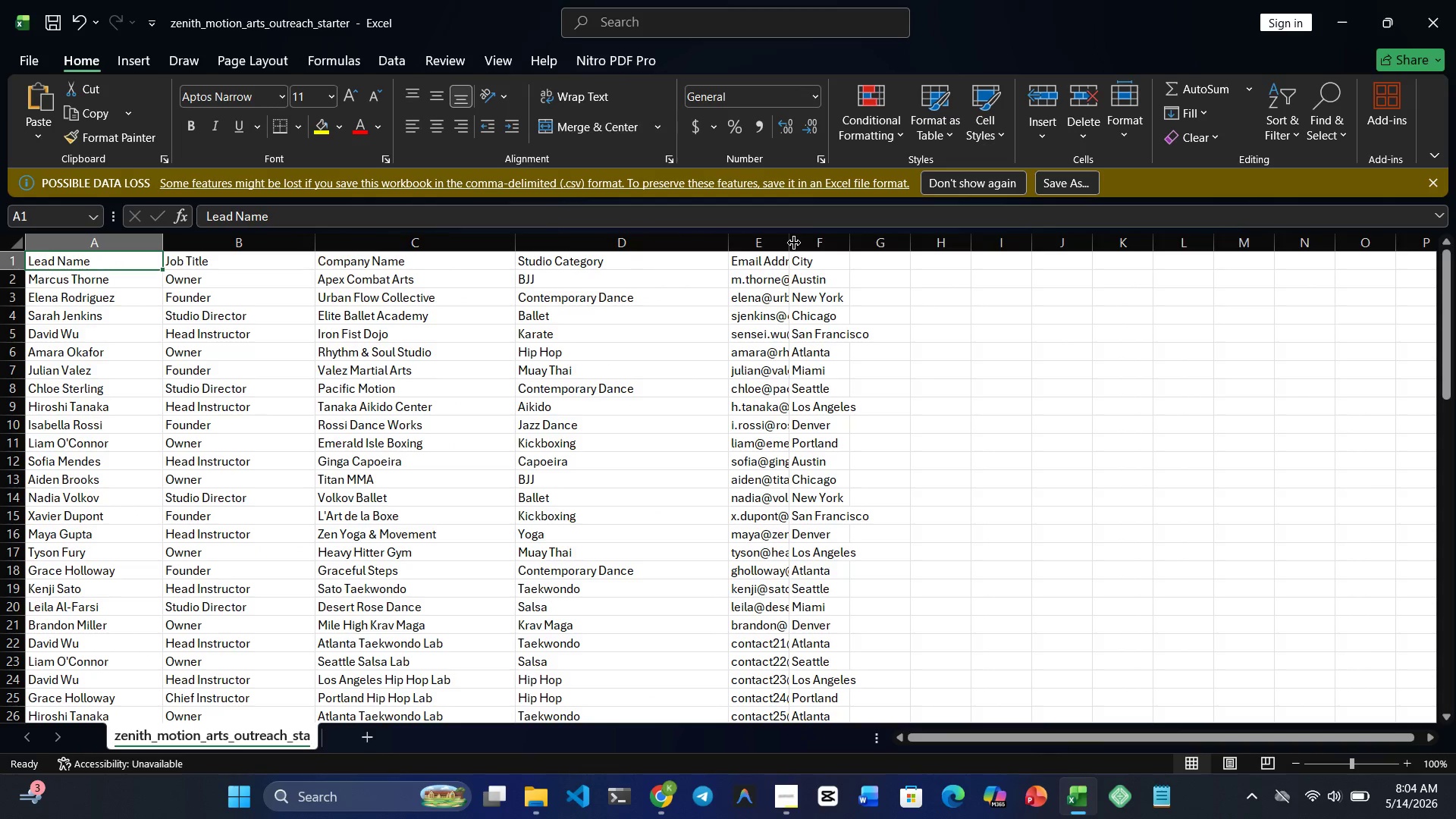 
left_click_drag(start_coordinate=[794, 243], to_coordinate=[959, 296])
 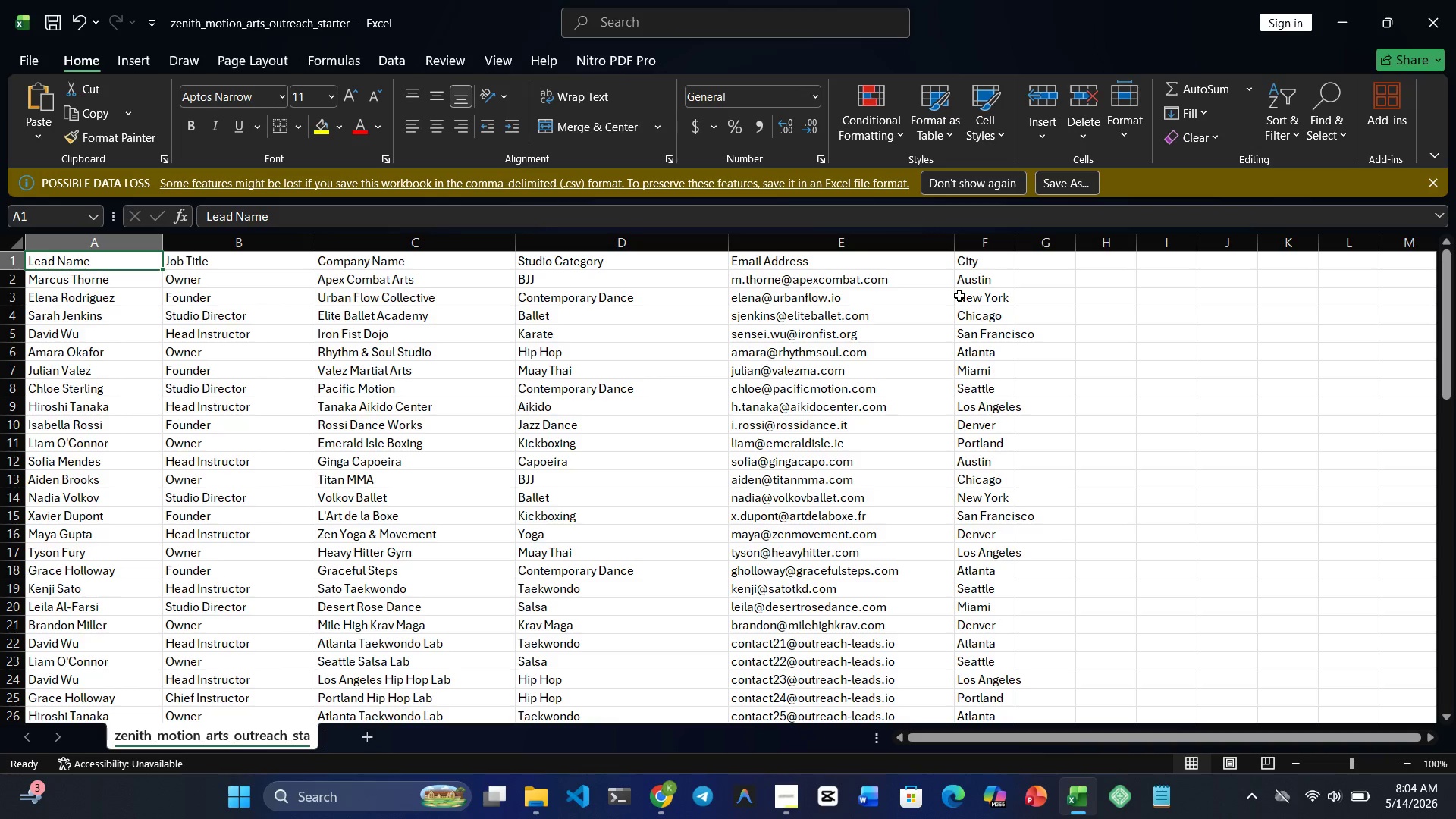 
key(Meta+4)
 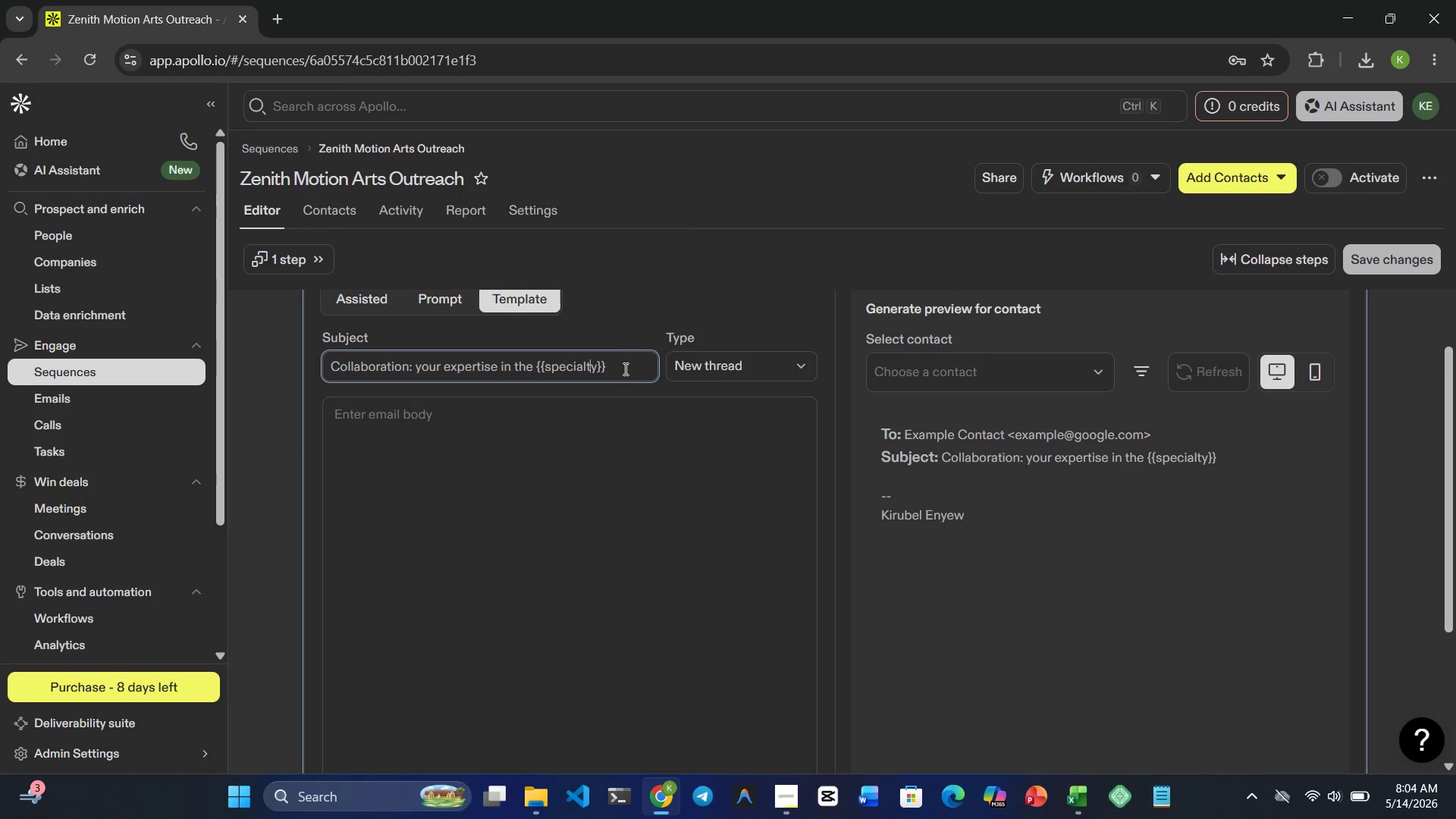 
left_click([624, 369])
 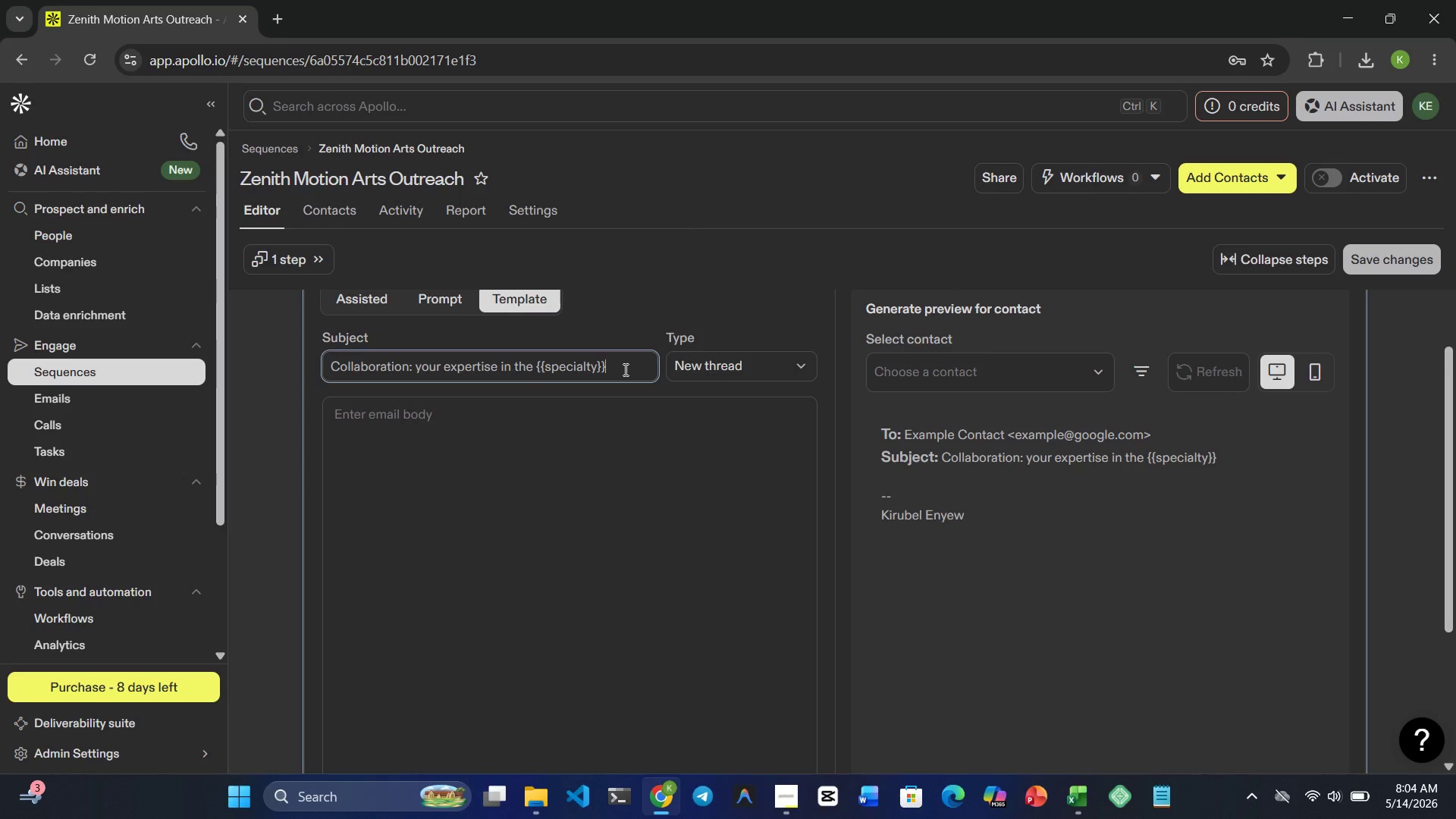 
type( community)
 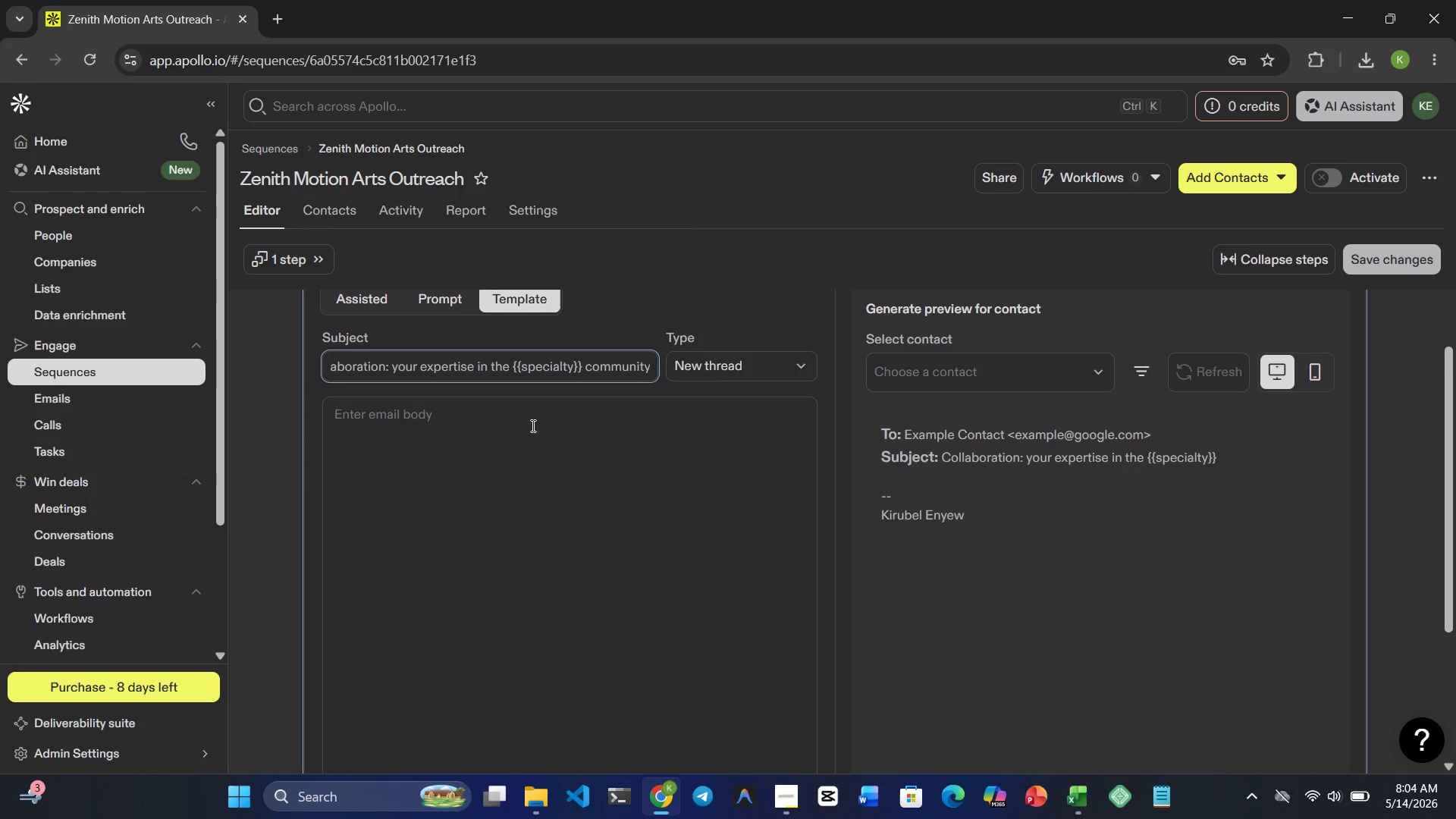 
left_click([500, 434])
 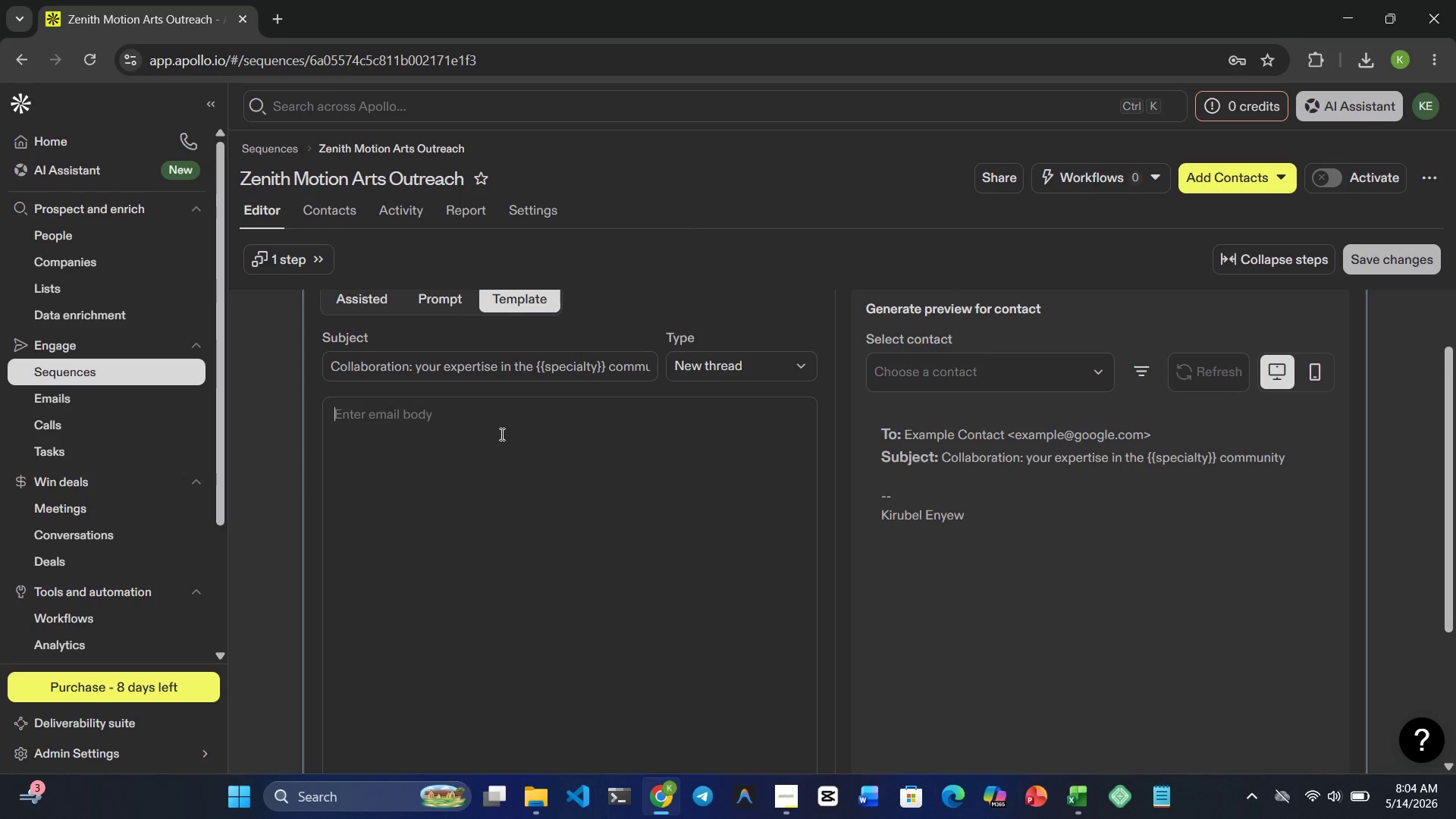 
type(Hi }})
 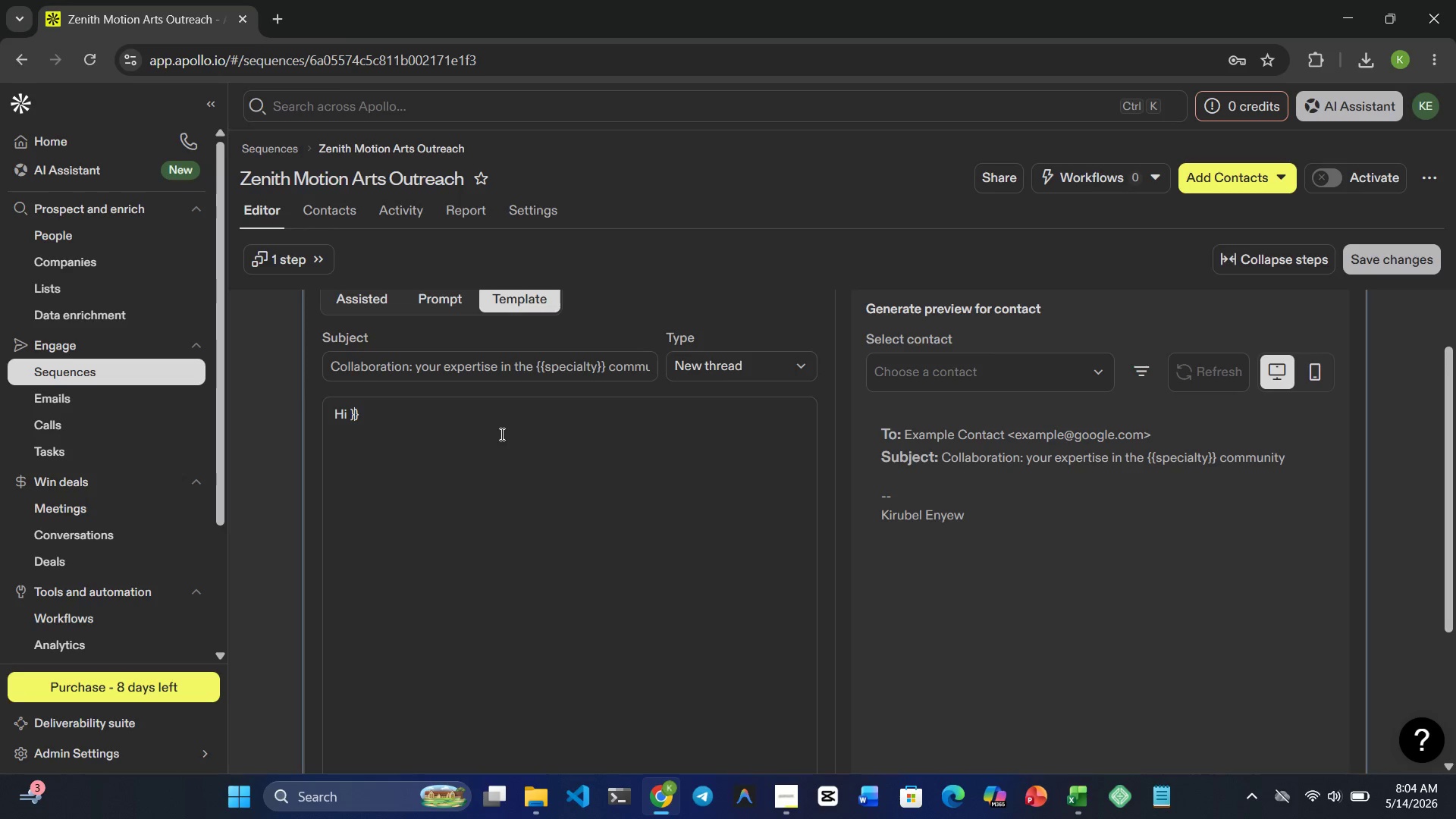 
 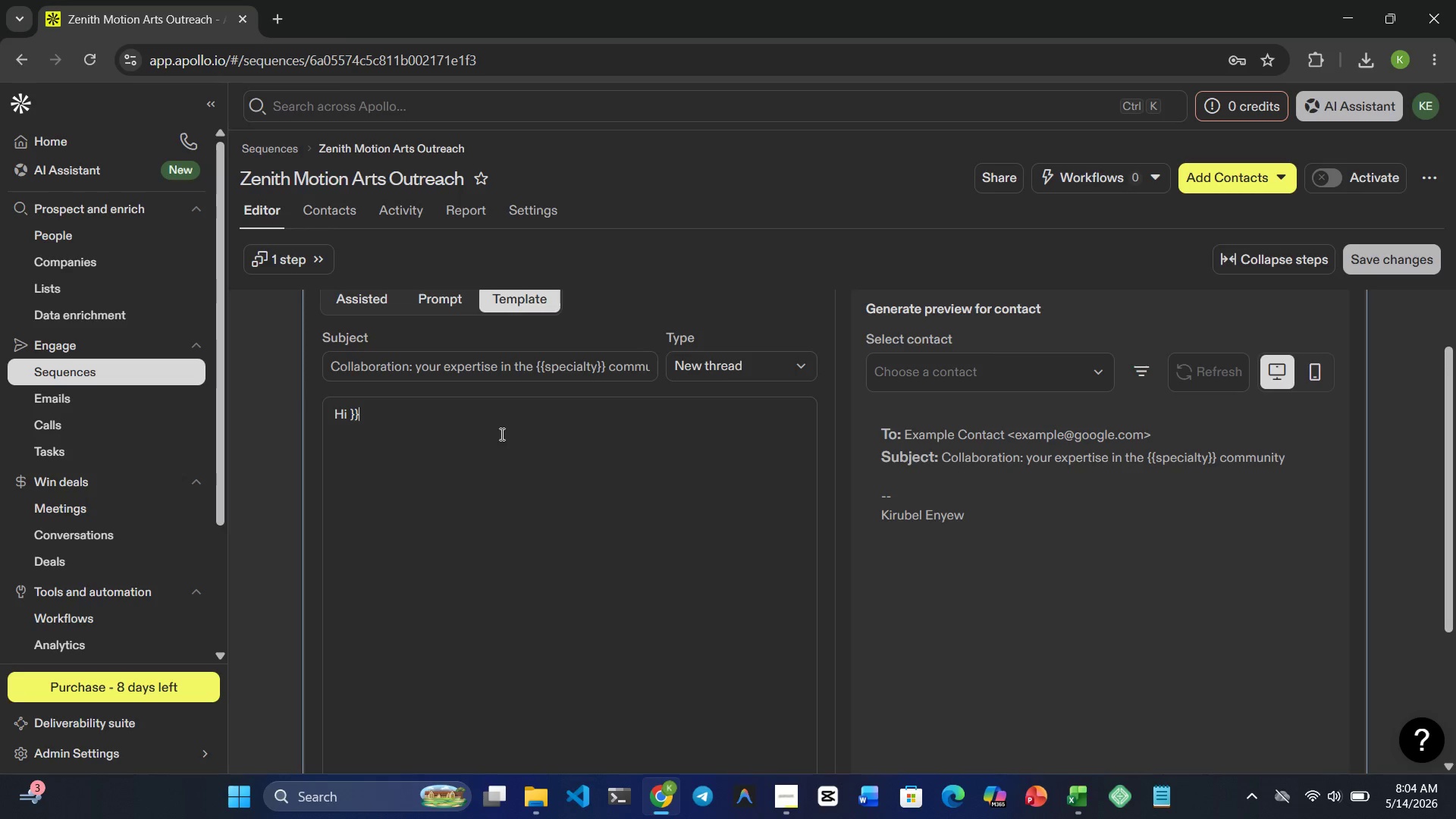 
key(Control+ControlRight)
 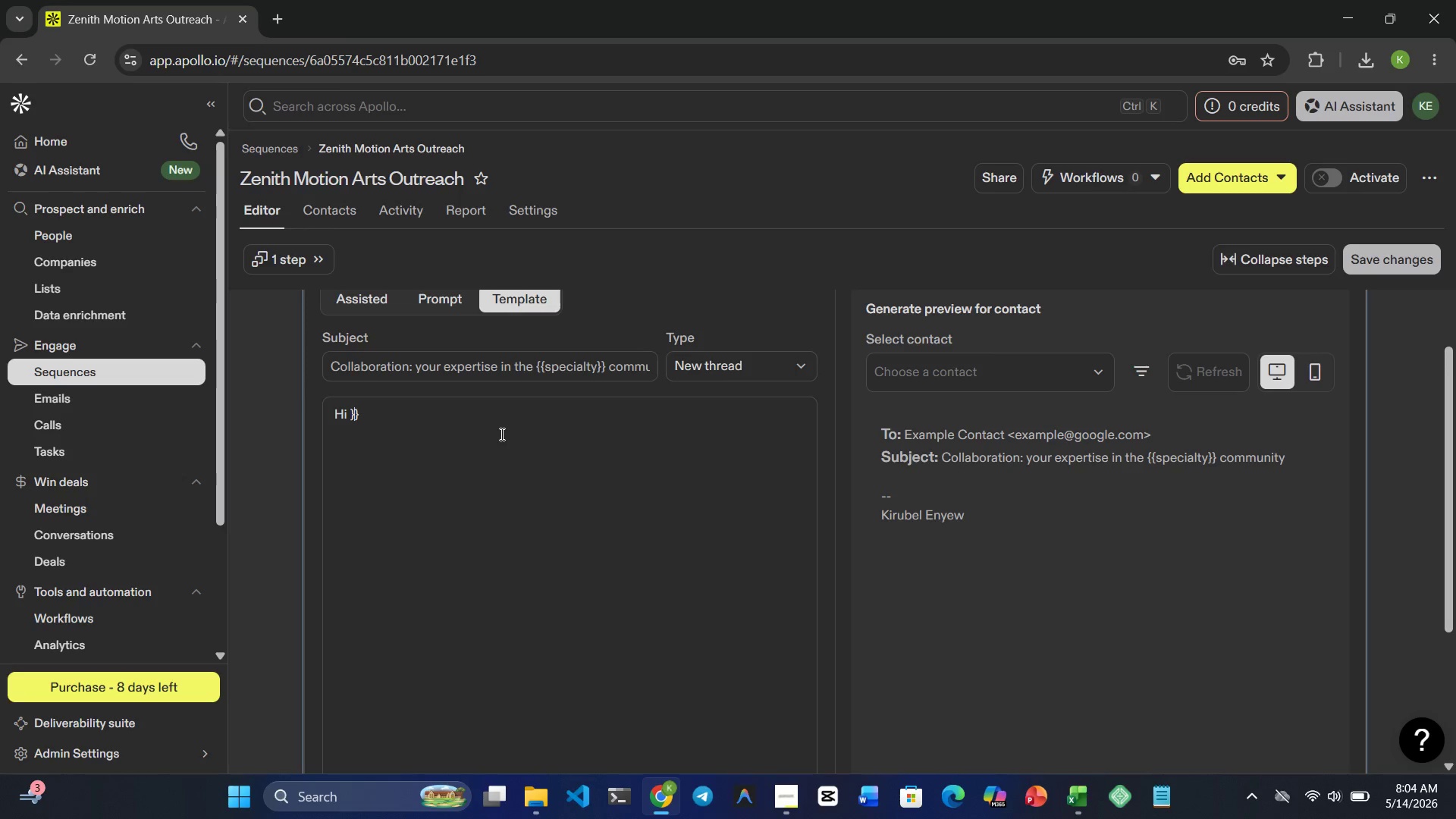 
key(ArrowLeft)
 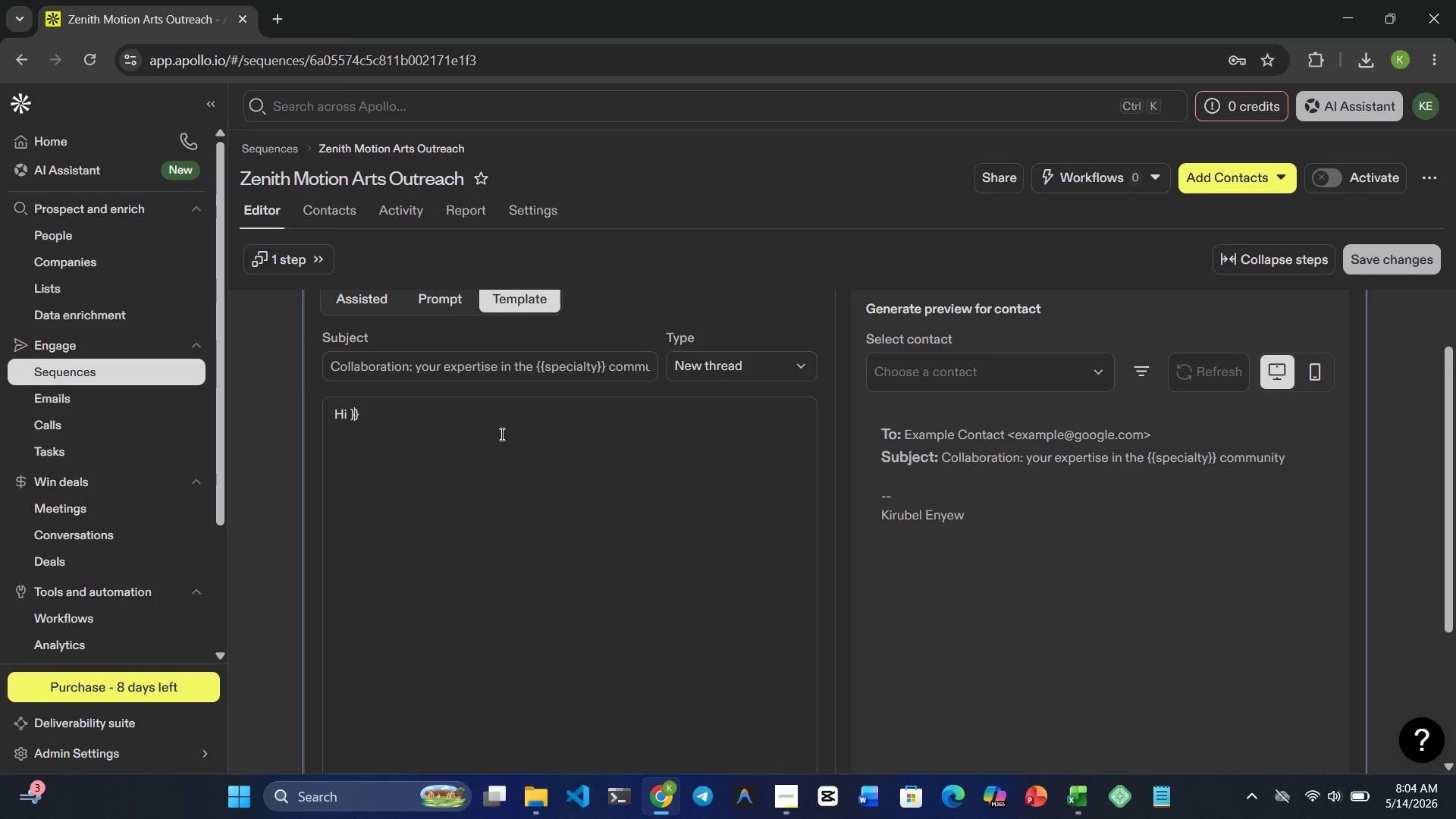 
key(ArrowLeft)
 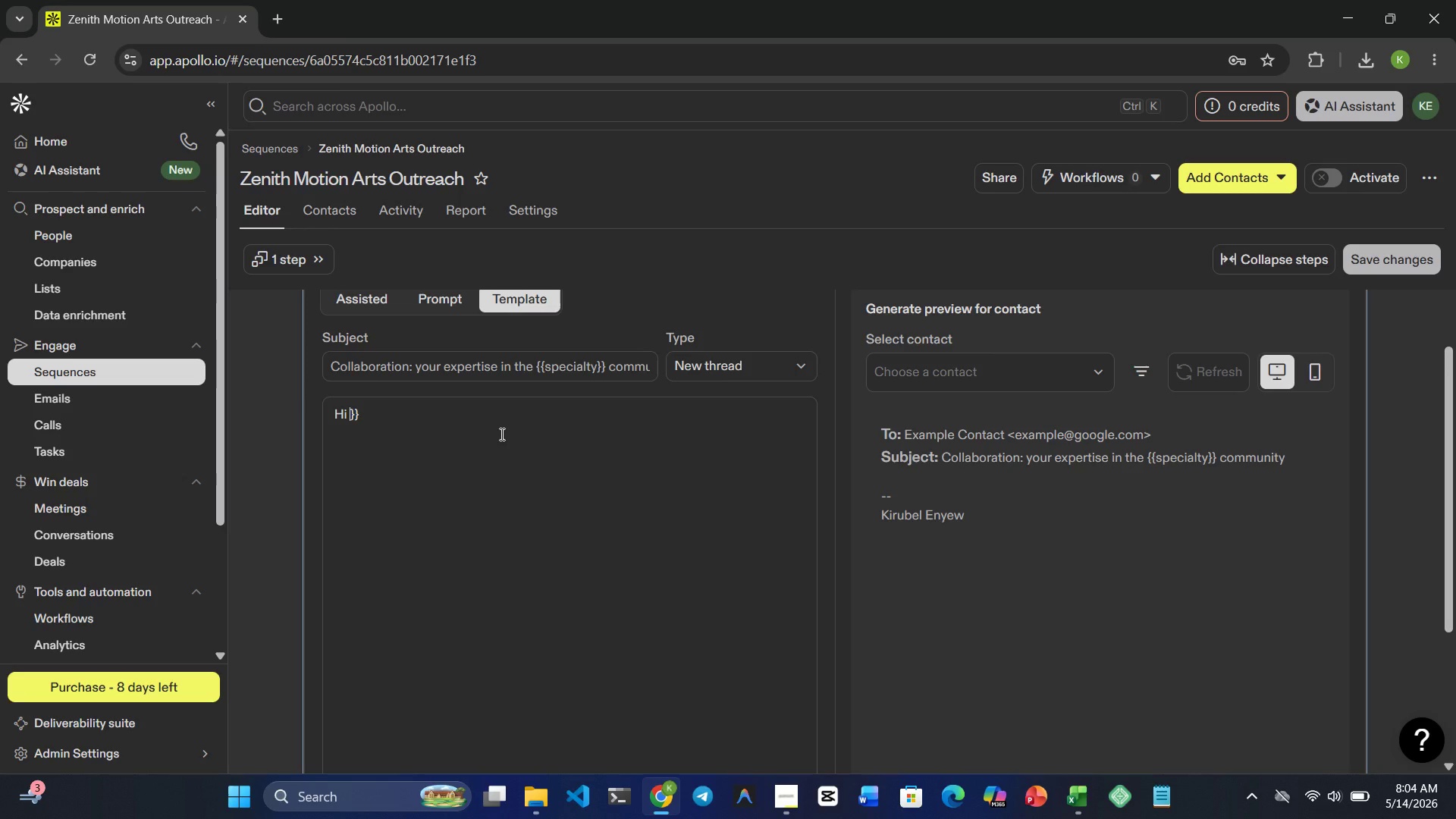 
key(Shift+BracketLeft)
 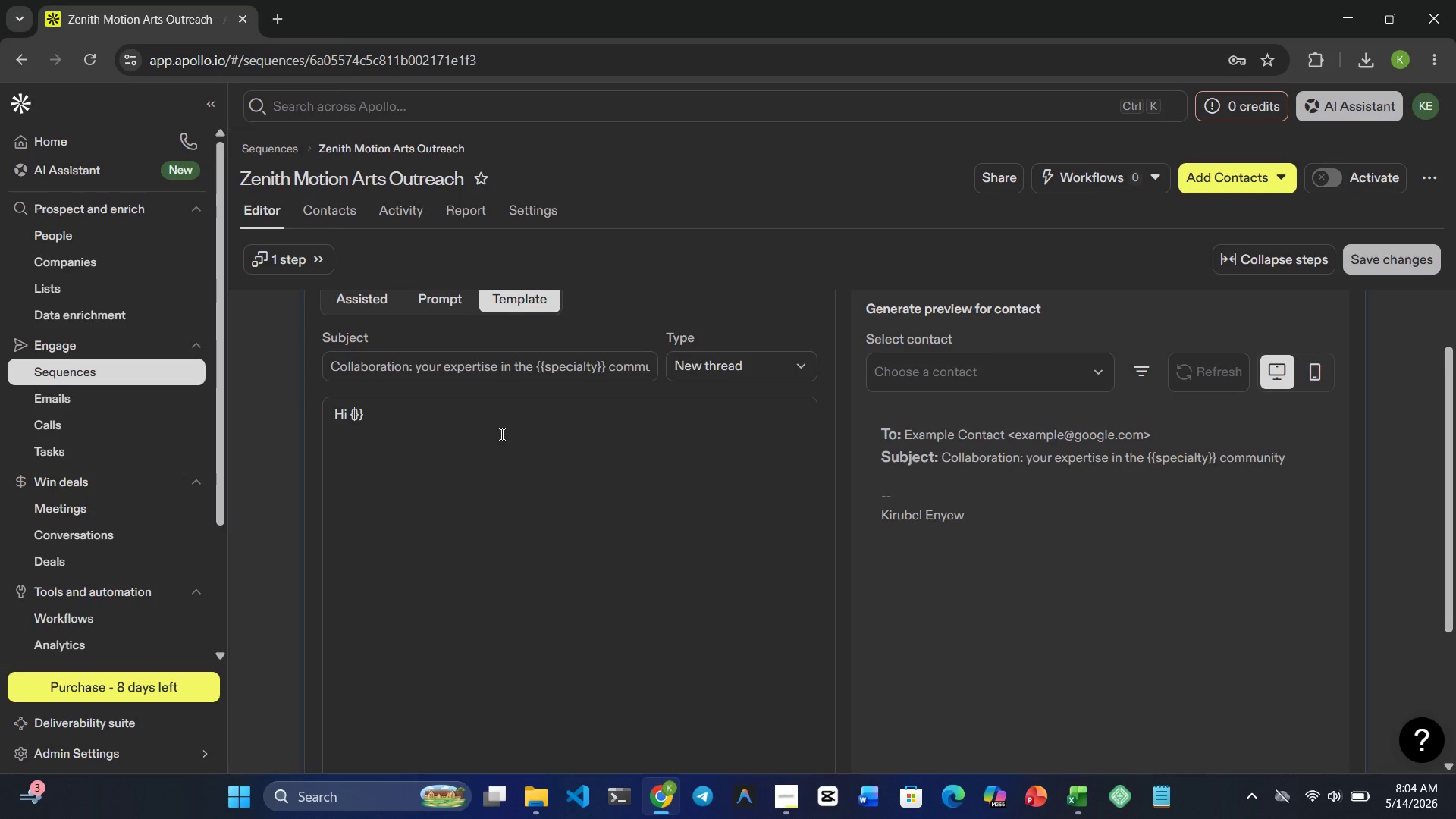 
key(Shift+BracketLeft)
 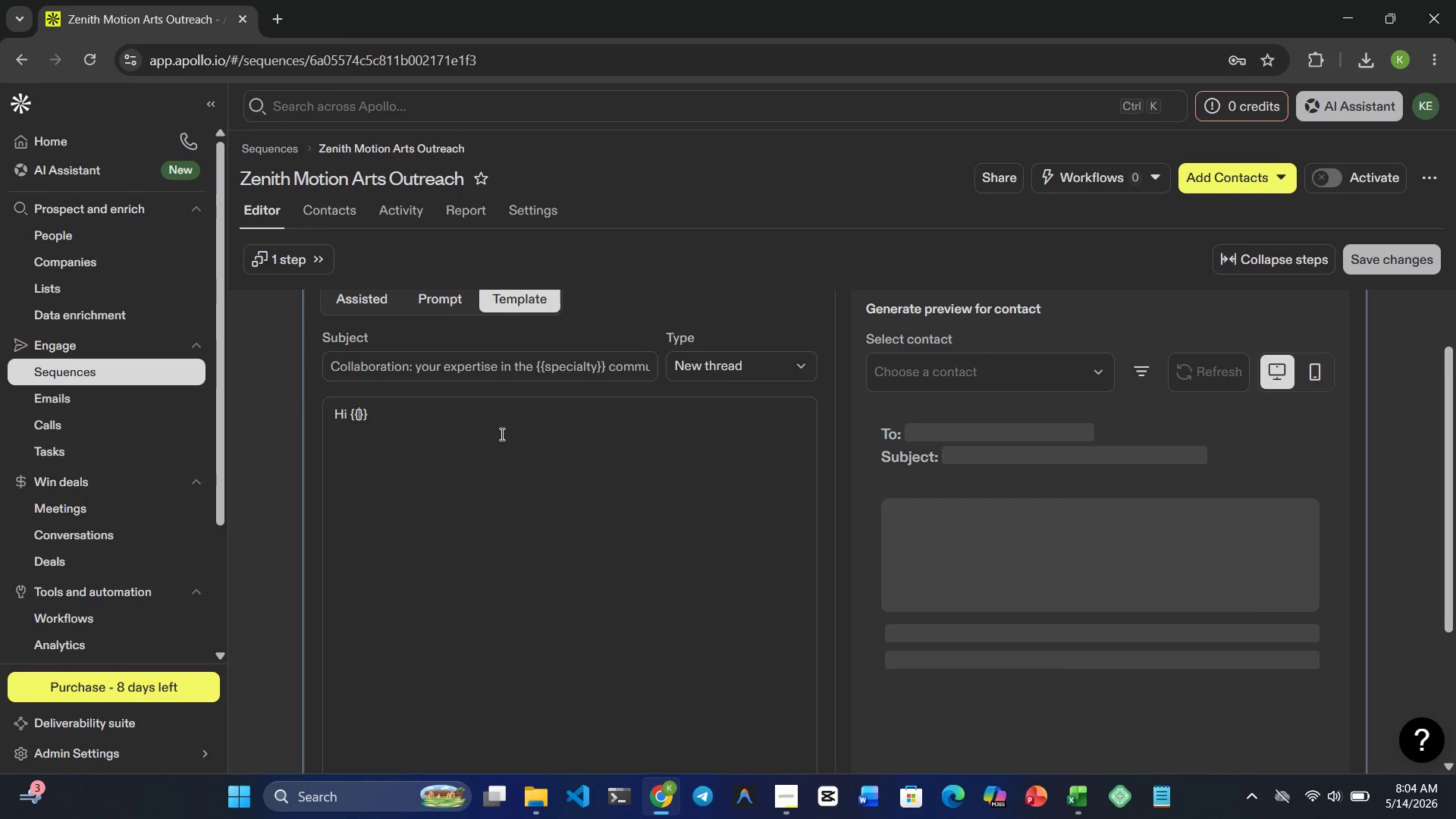 
type(first_name)
 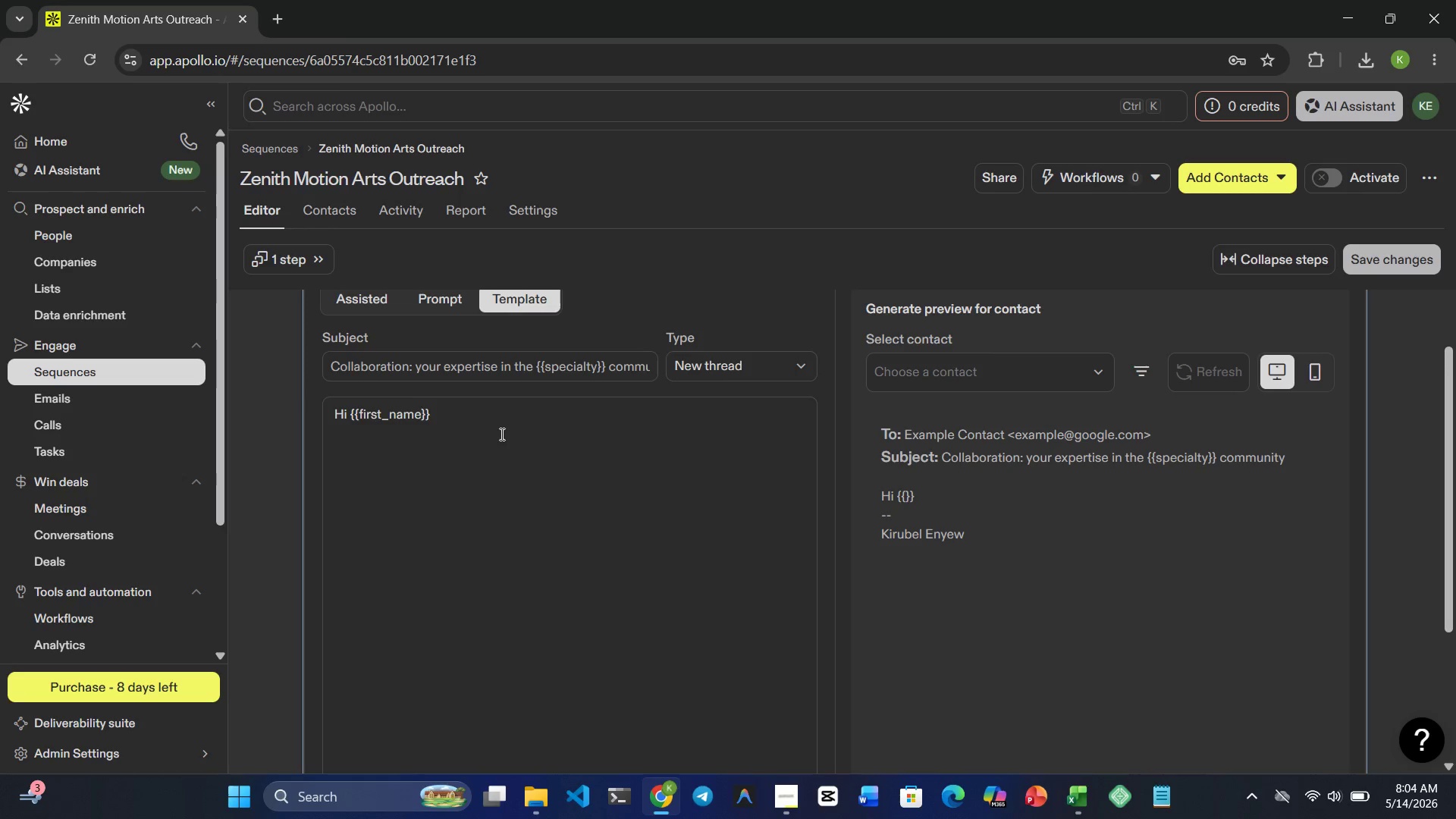 
key(ArrowRight)
 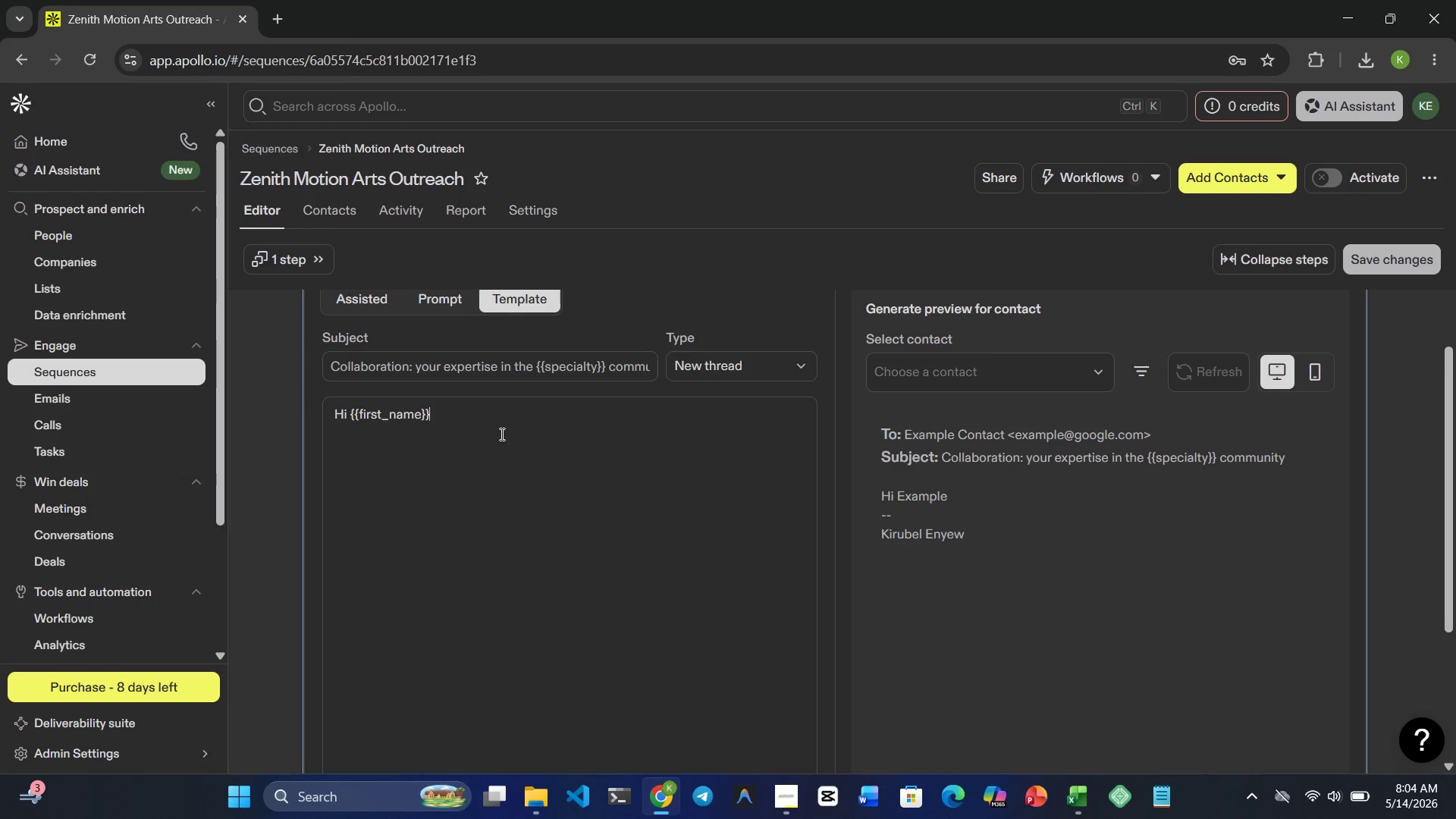 
key(ArrowRight)
 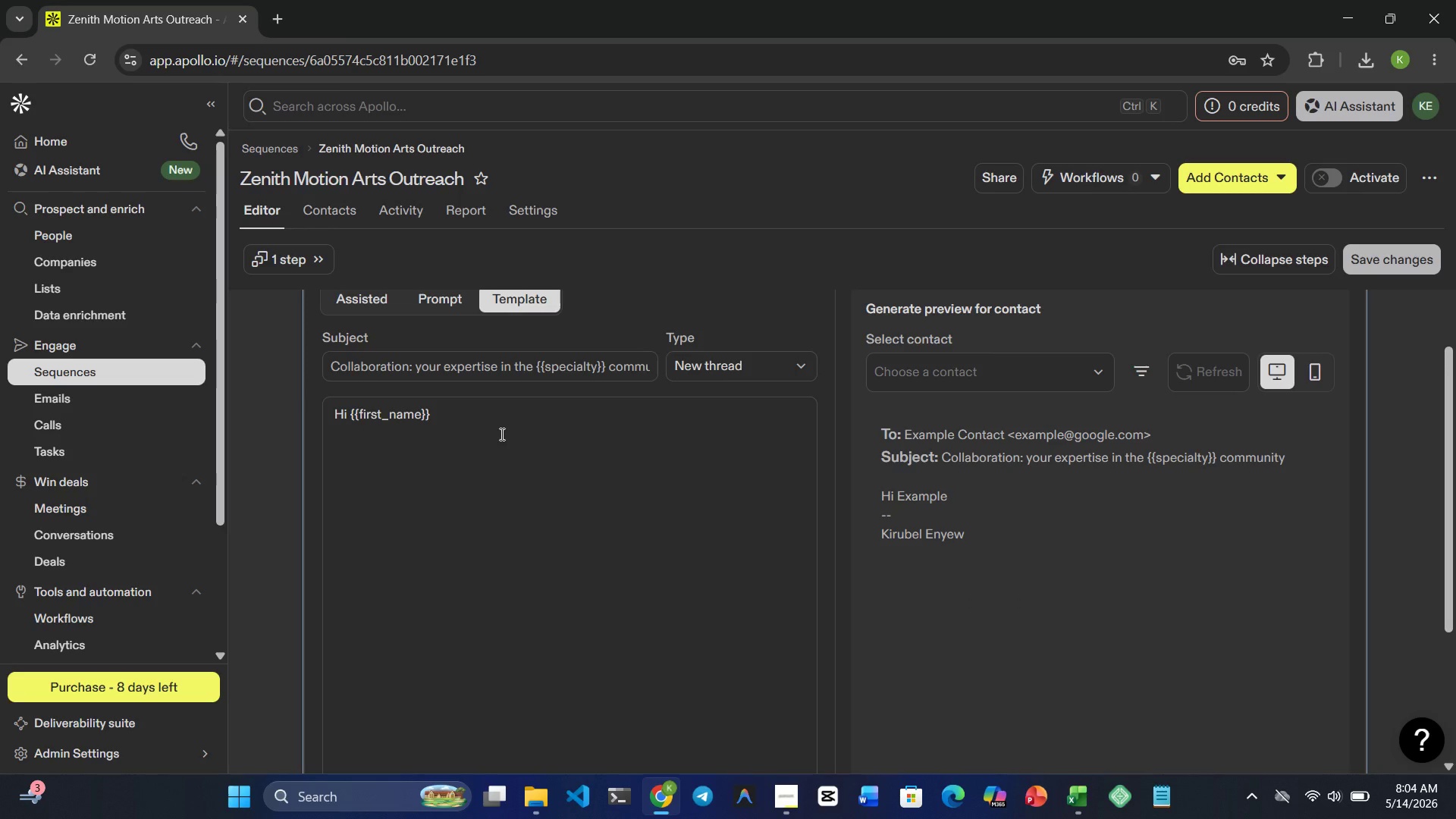 
type(, I've been follwoing )
 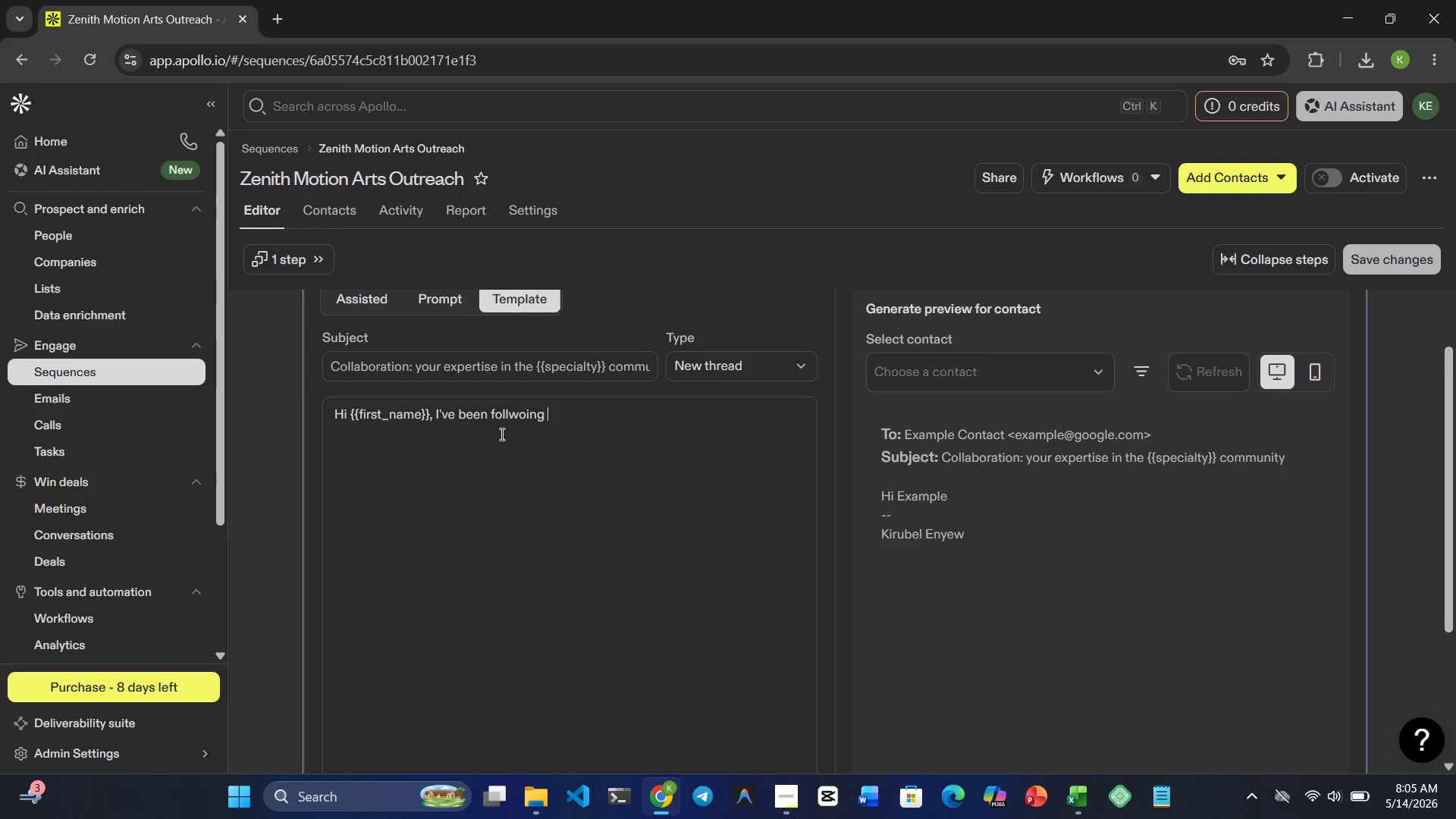 
type(the work you're doing at )
 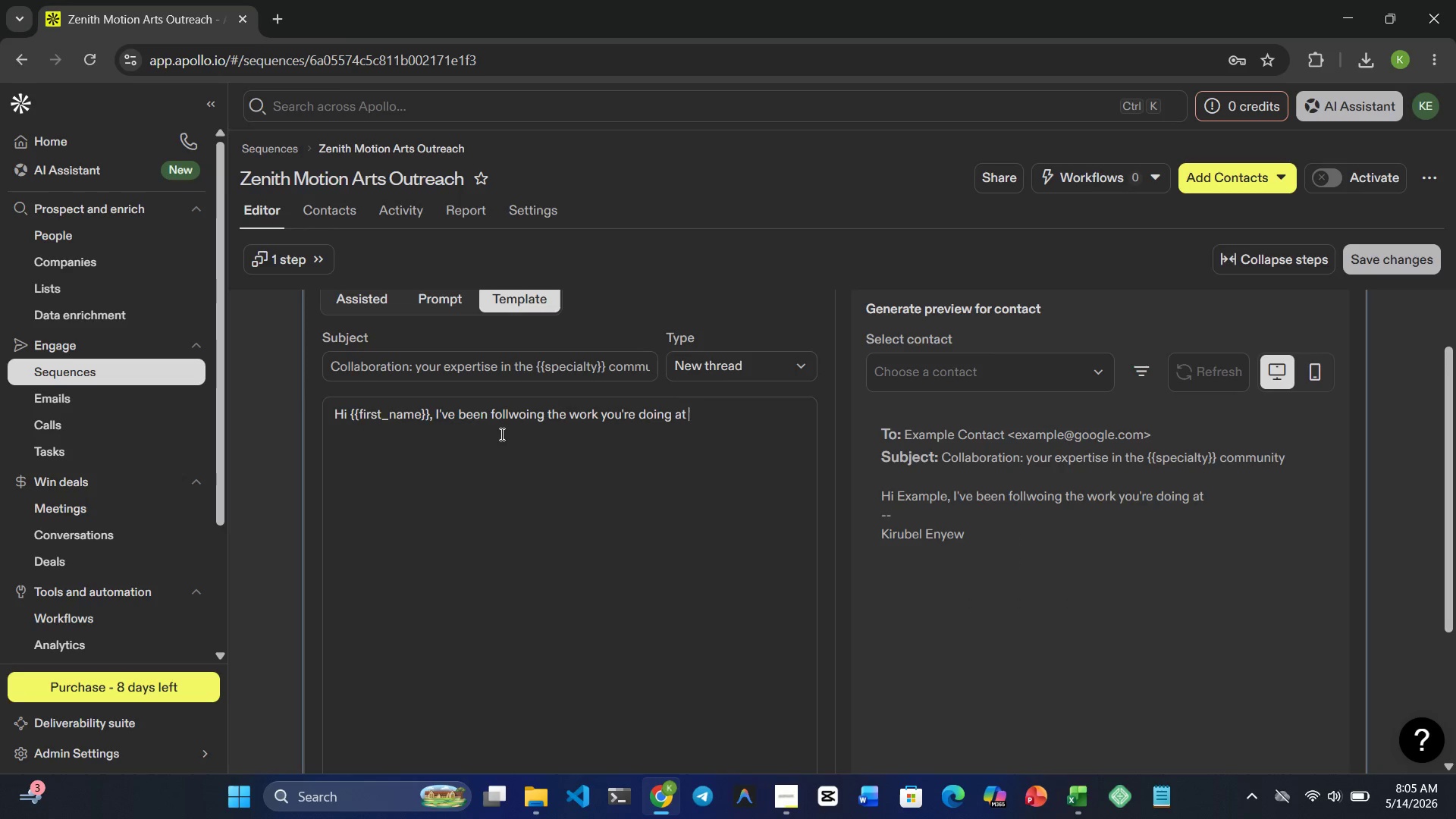 
key(Shift+BracketRight)
 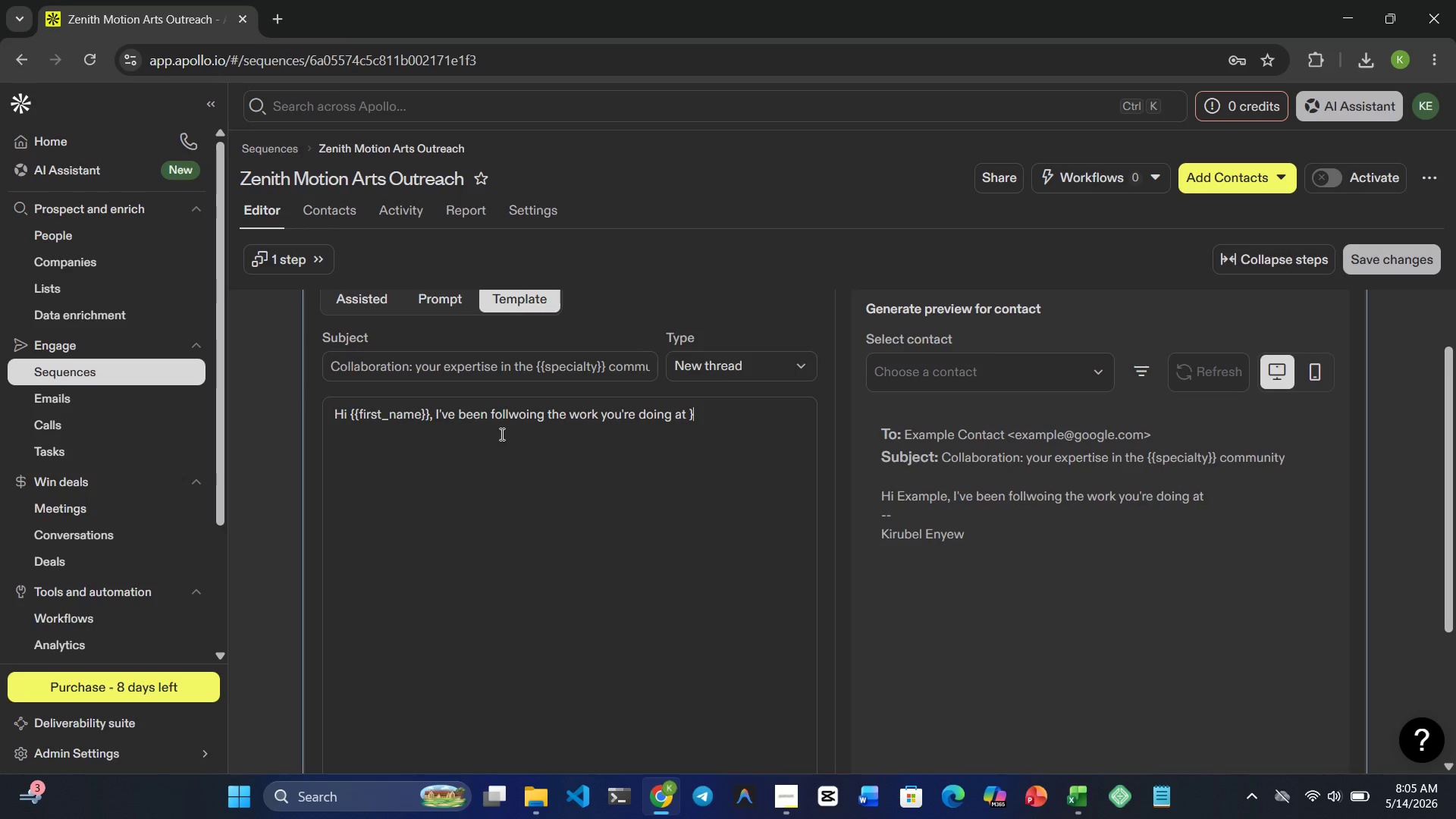 
key(Shift+BracketRight)
 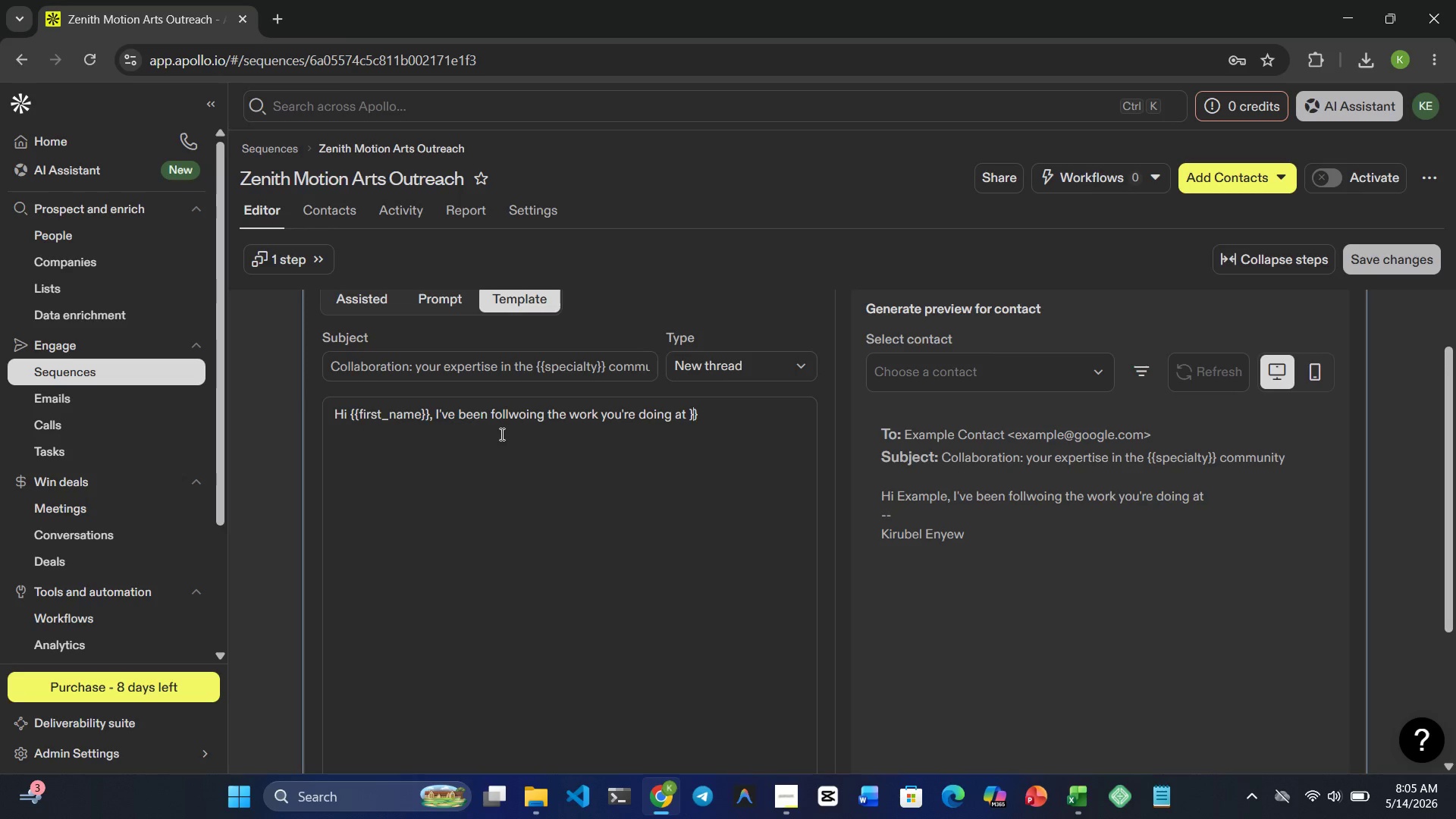 
key(ArrowLeft)
 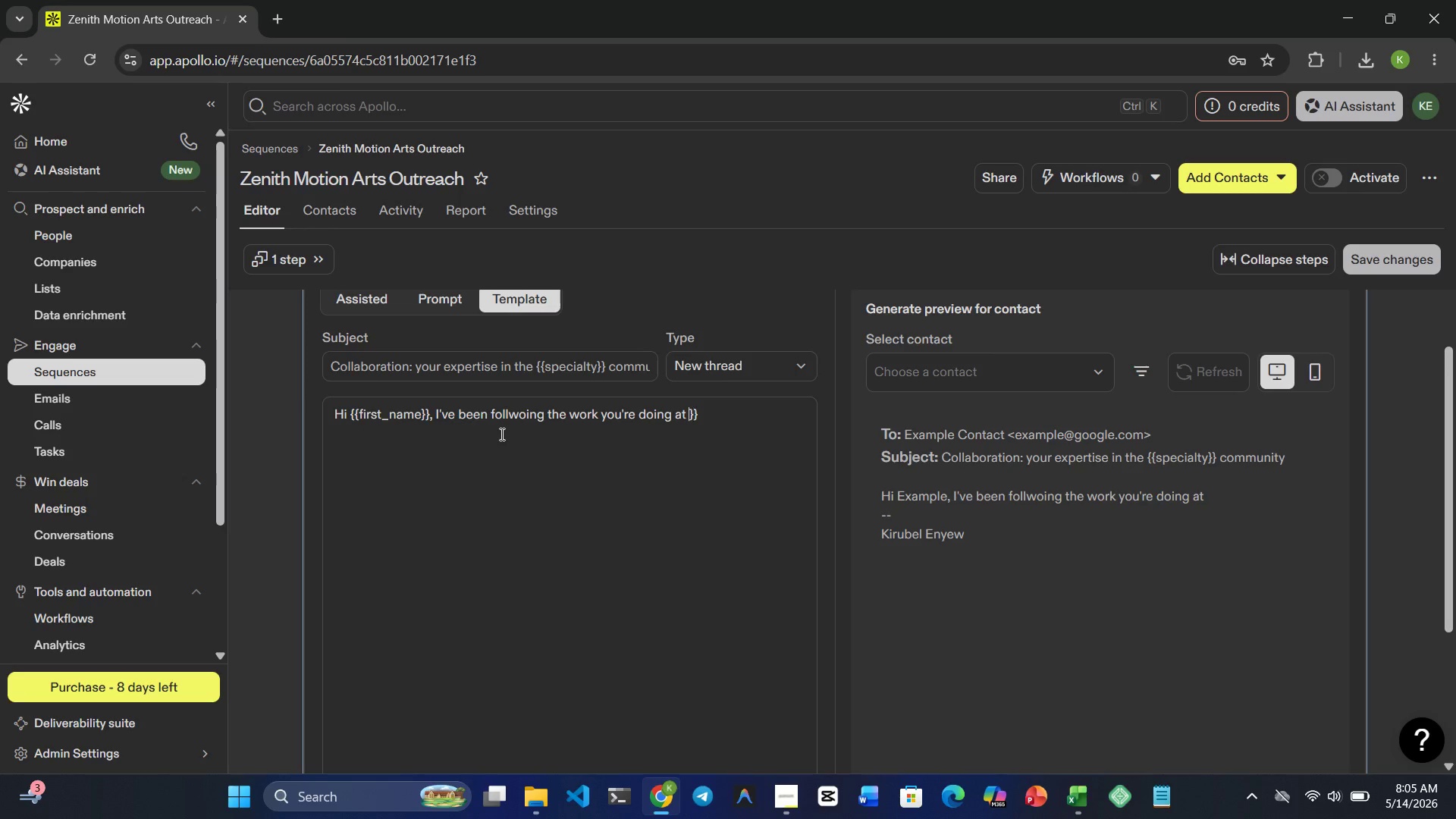 
key(ArrowLeft)
 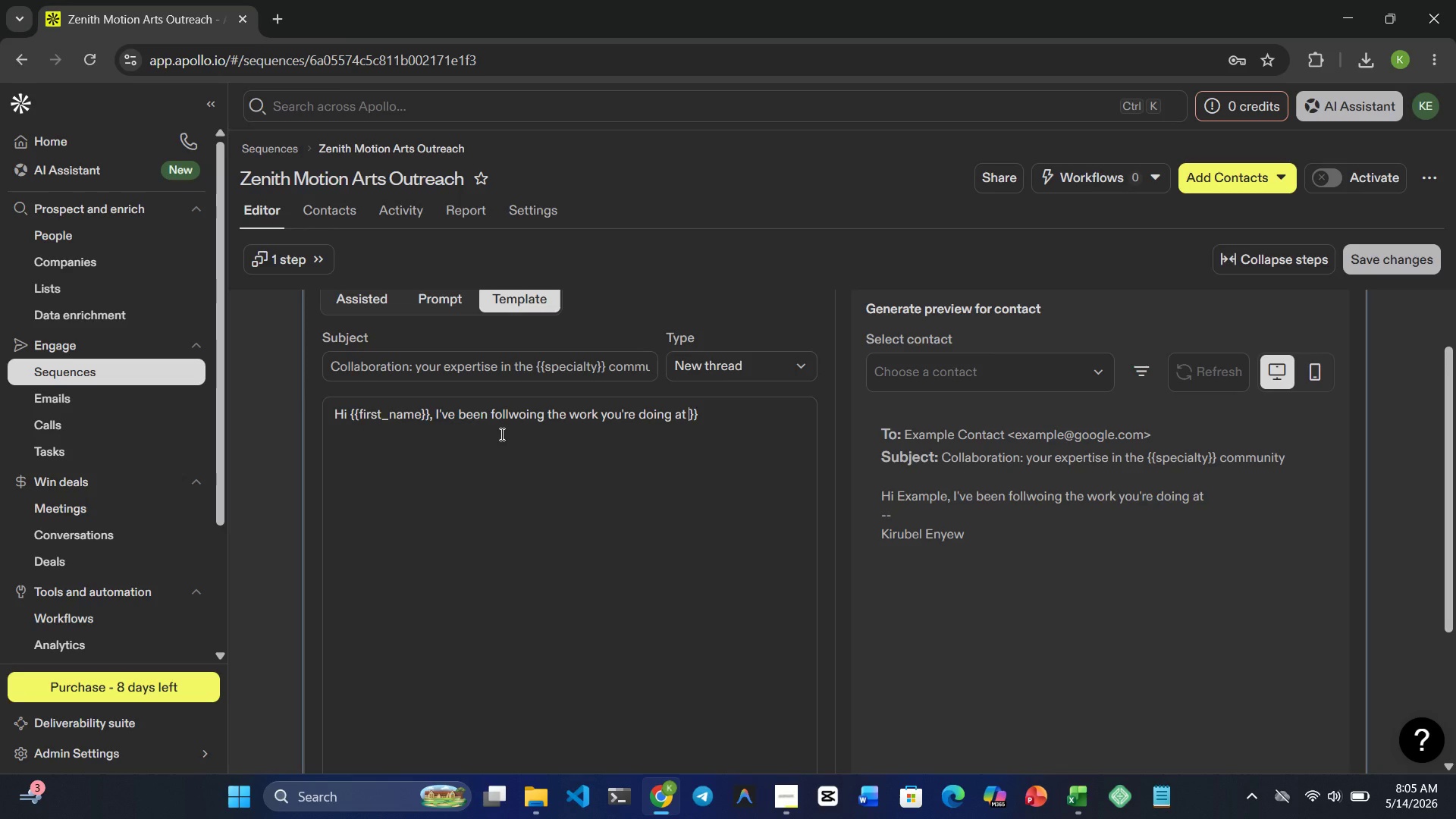 
type({{company_name)
 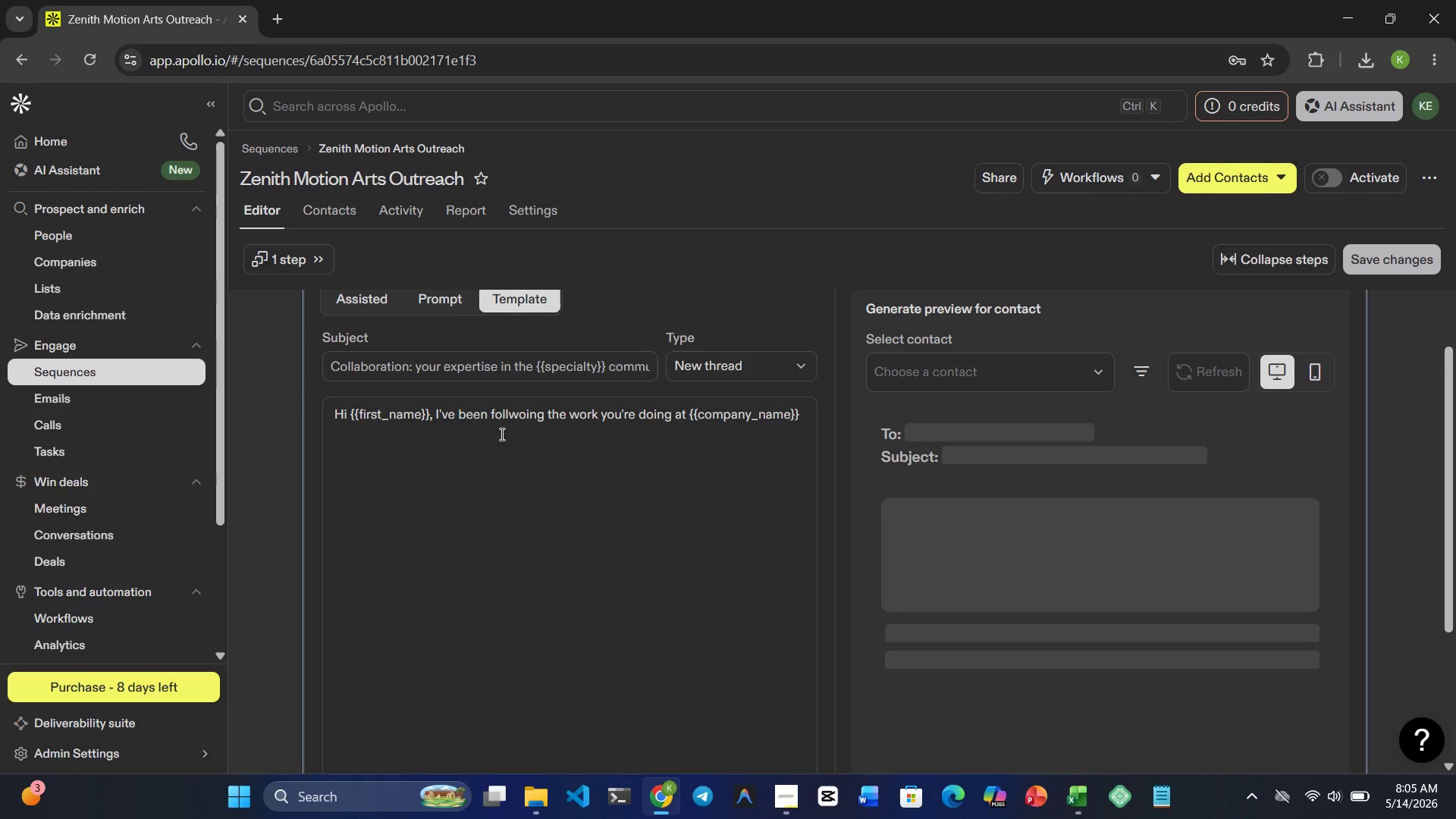 
key(ArrowRight)
 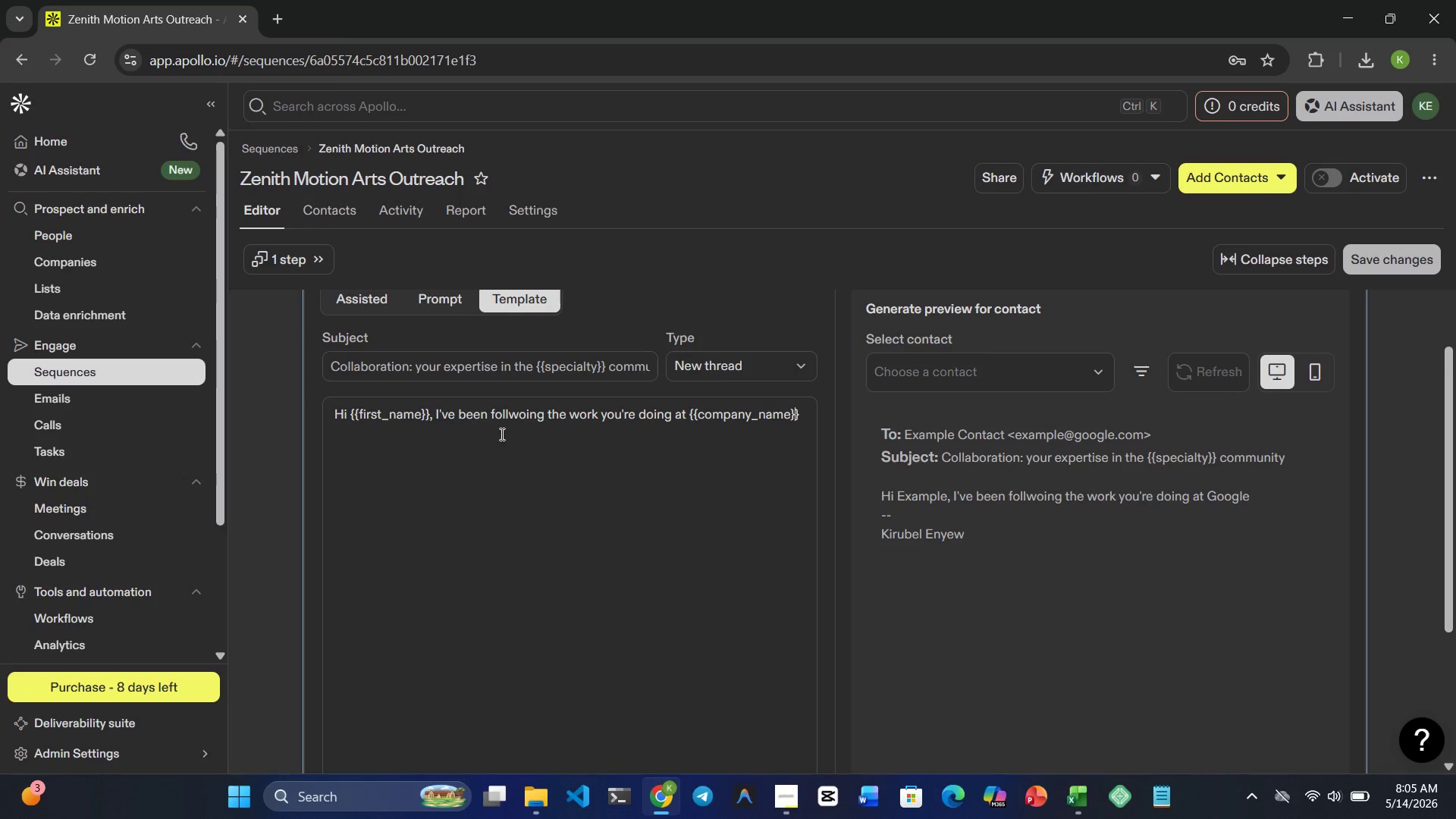 
key(ArrowRight)
 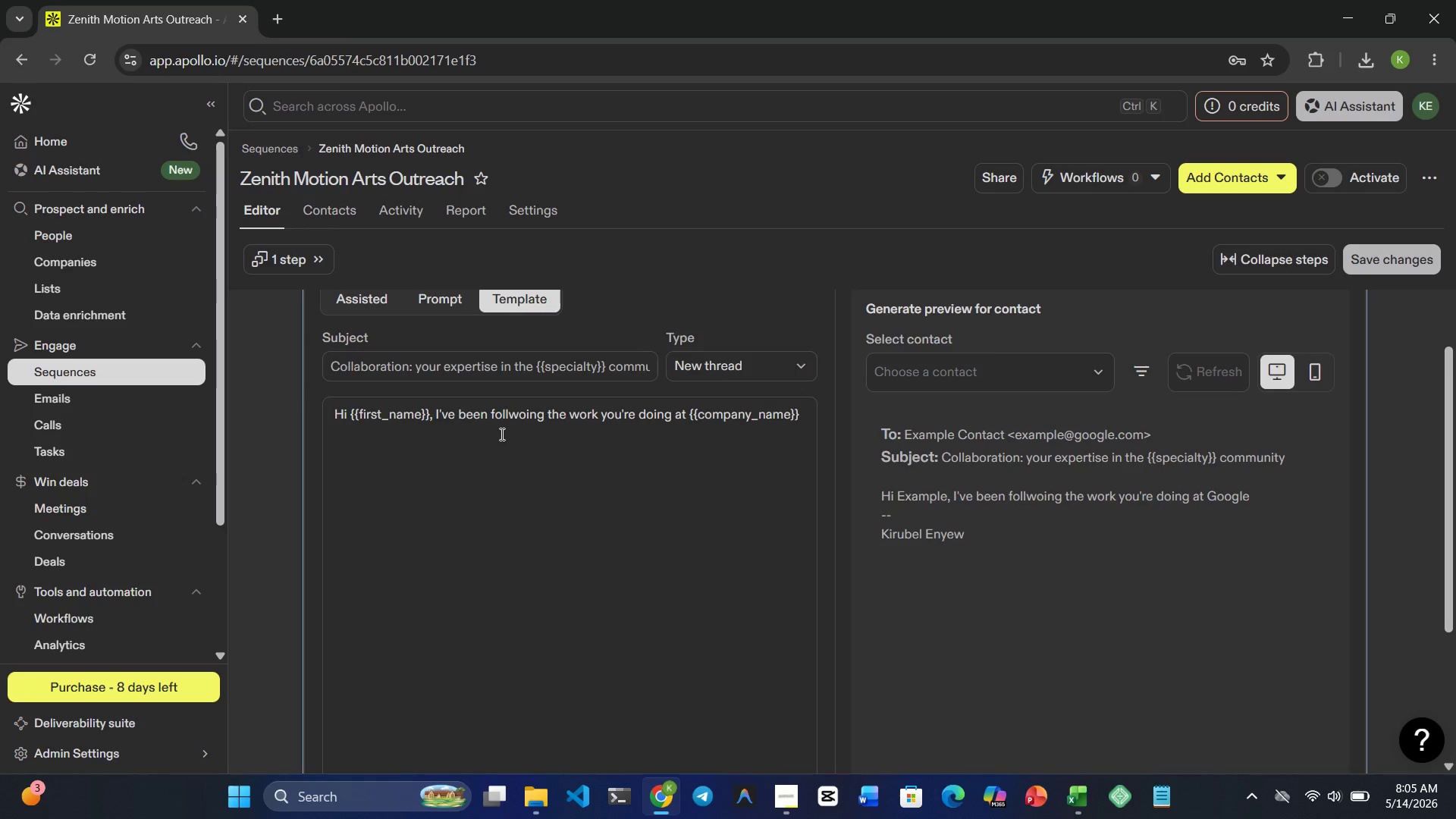 
key(Comma)
 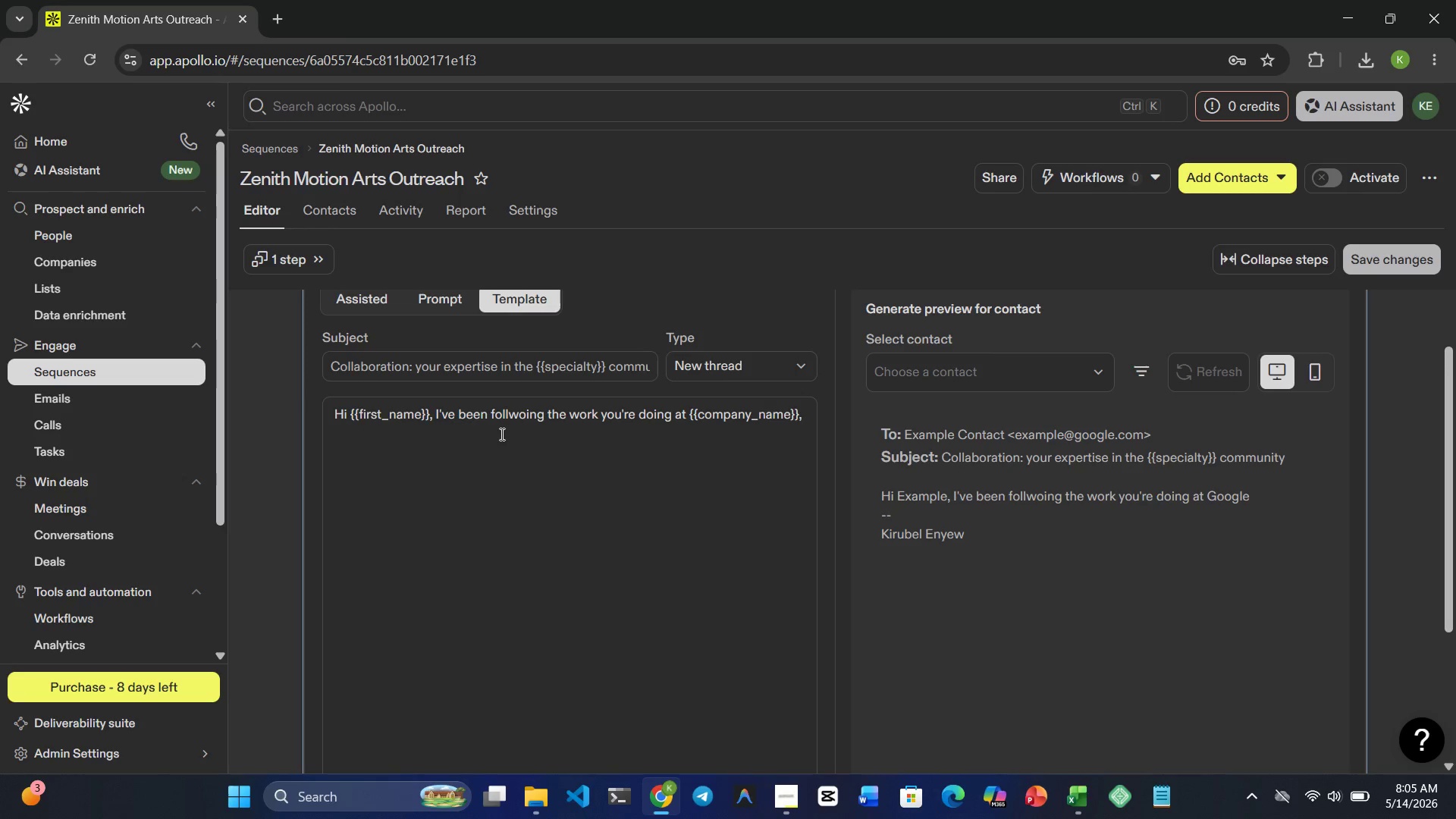 
key(Enter)
 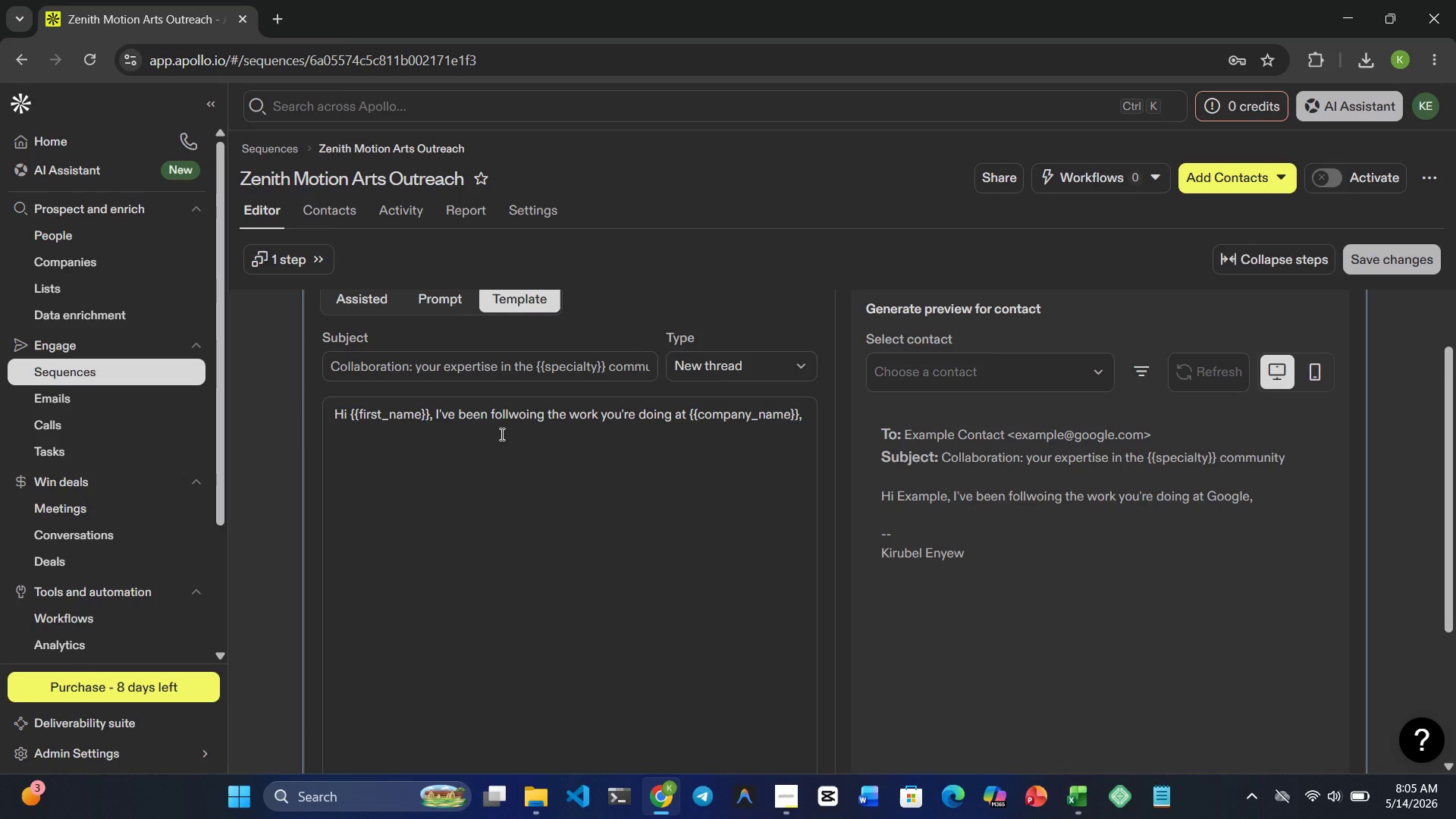 
wait(5.41)
 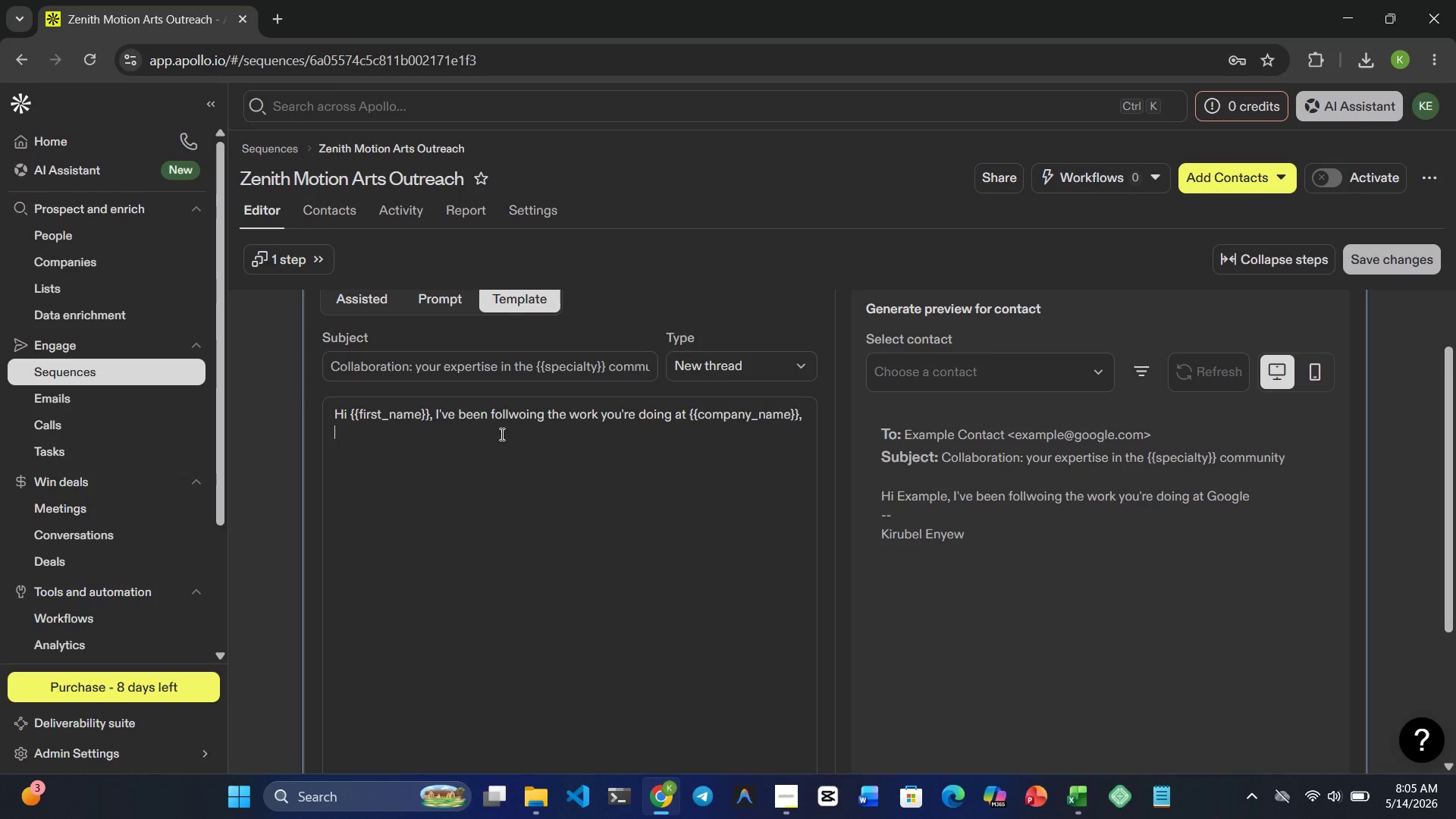 
type(I'm currently launching a new )
 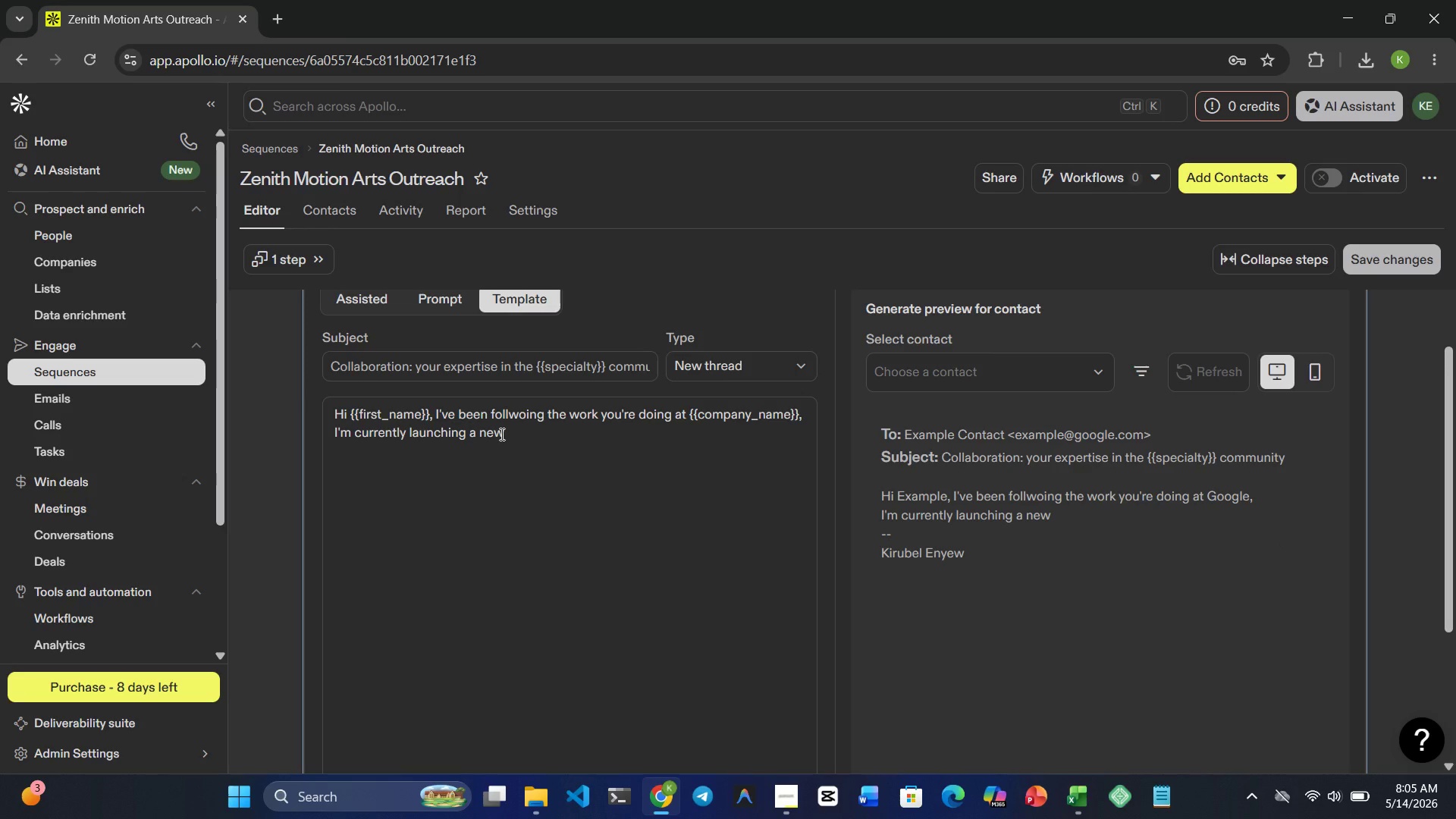 
key(Quote)
 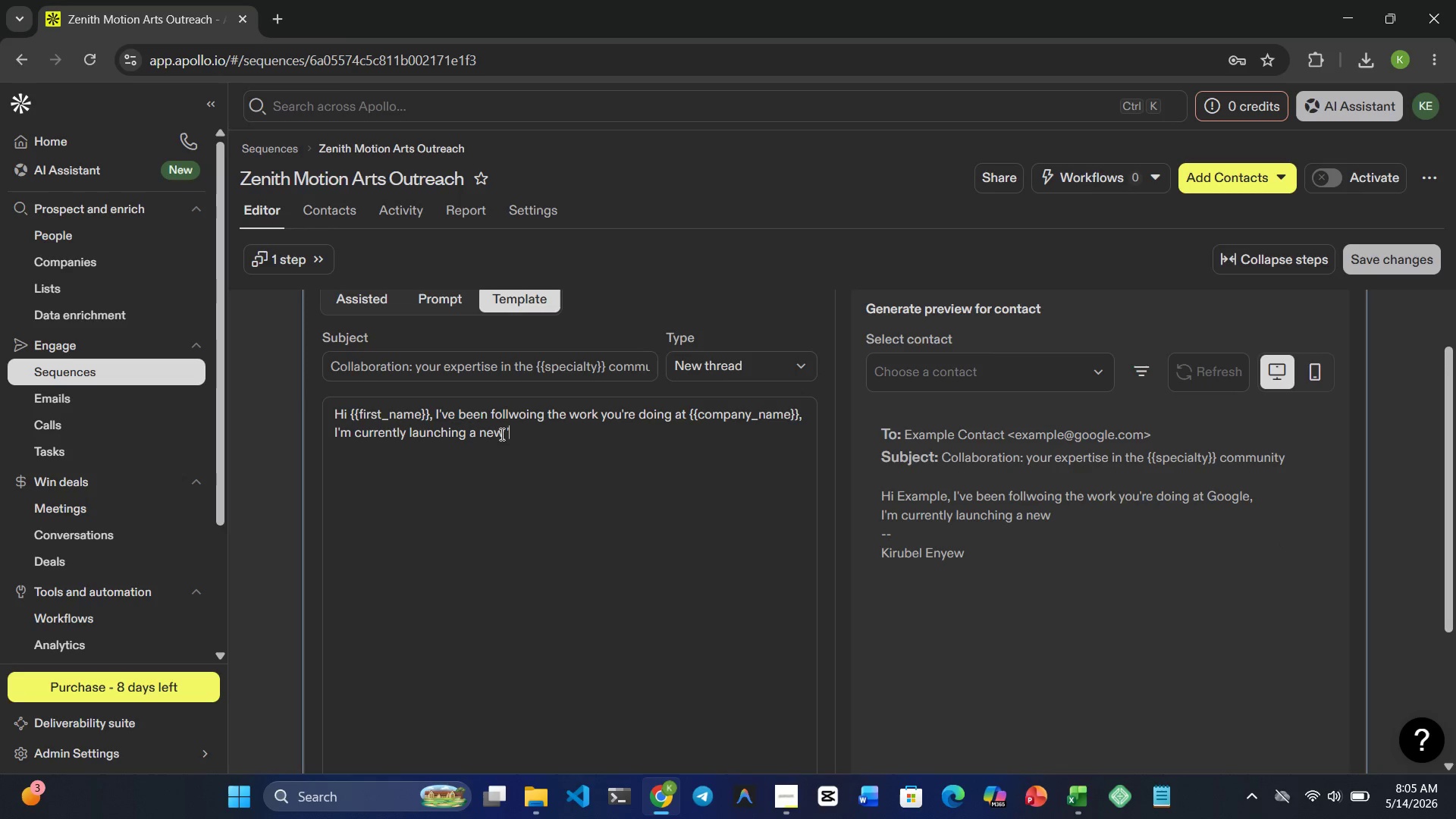 
key(Quote)
 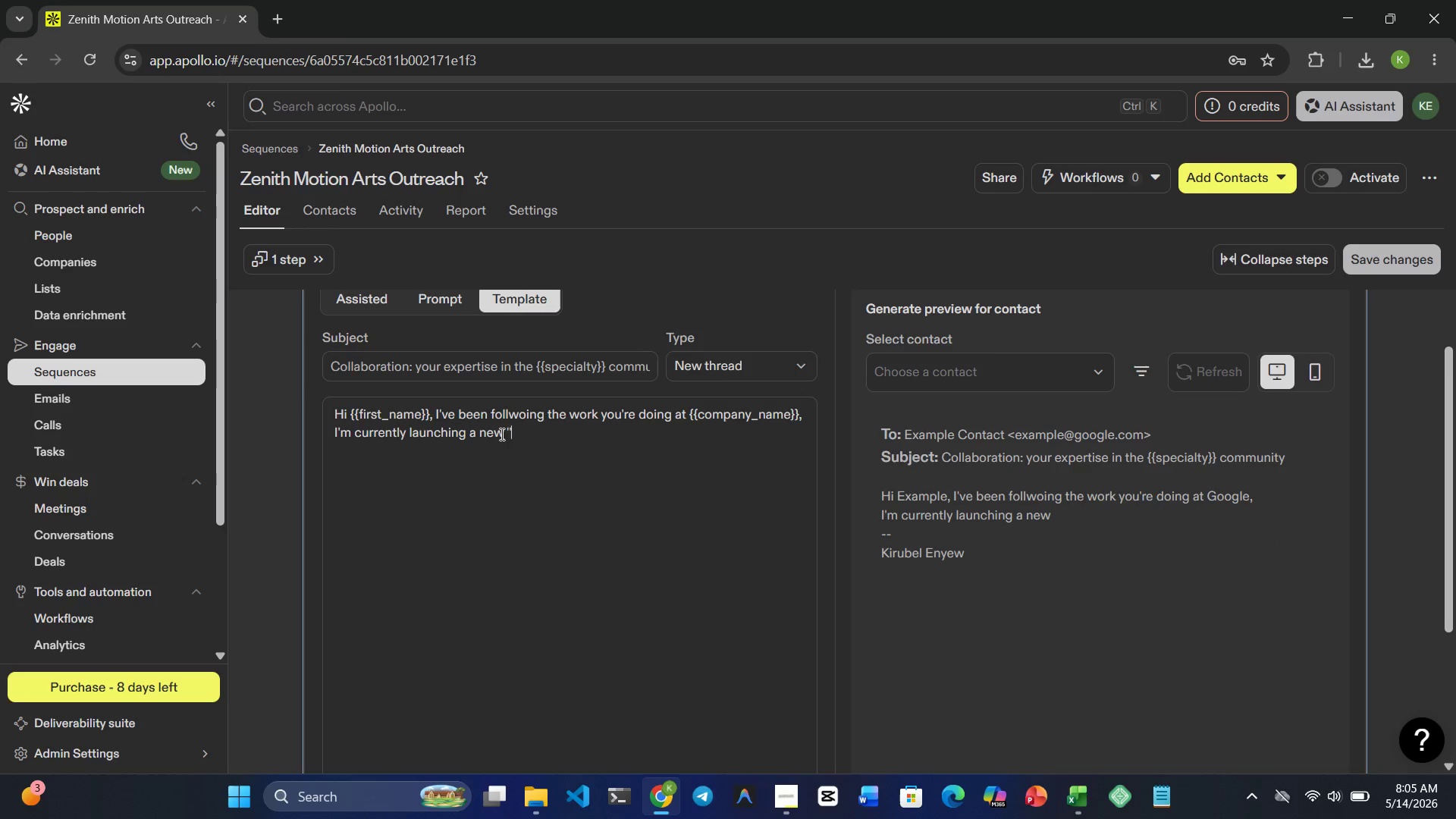 
key(Control+ControlRight)
 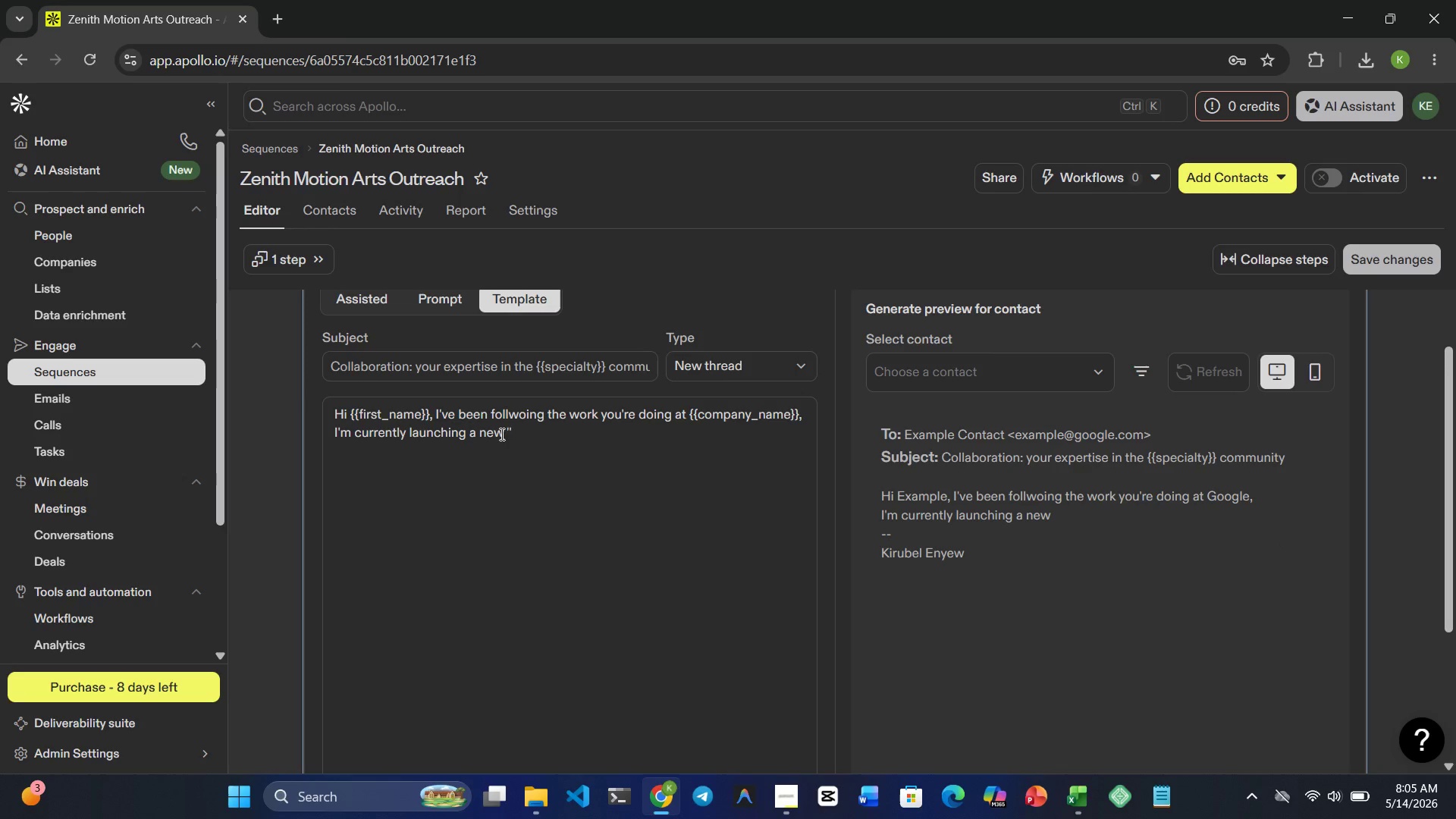 
key(ArrowLeft)
 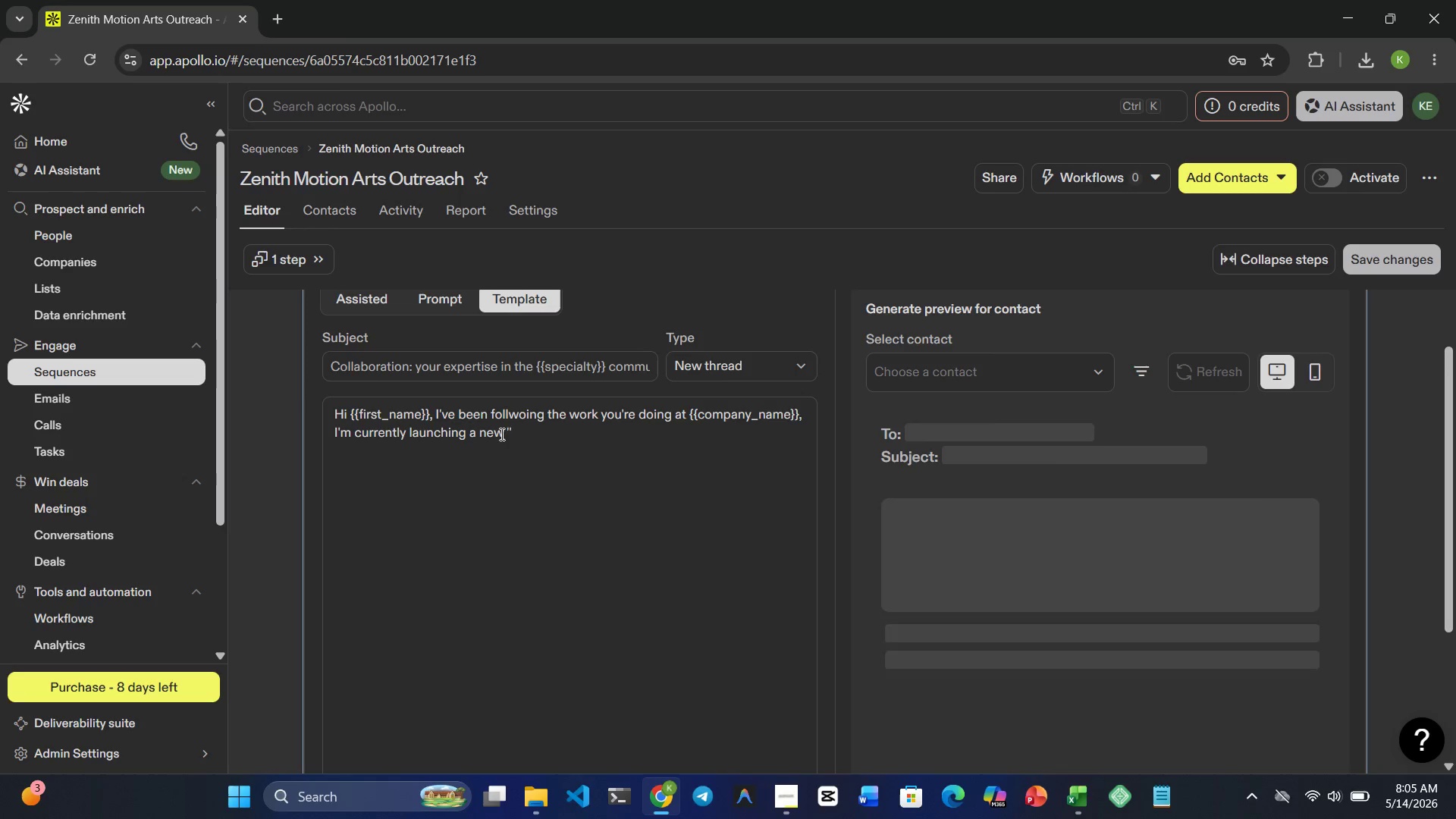 
type(Culture )
 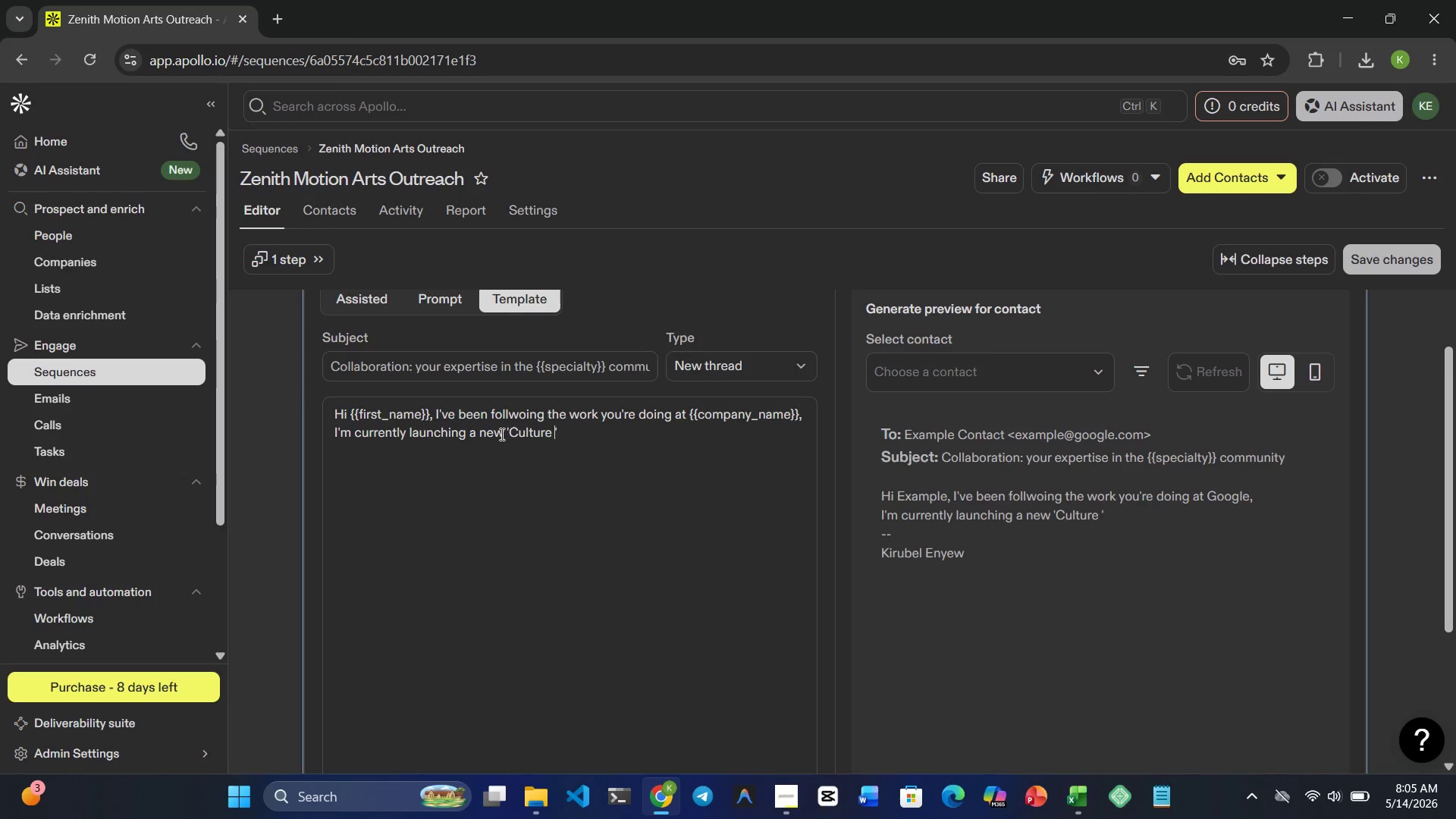 
type(& Combat)
 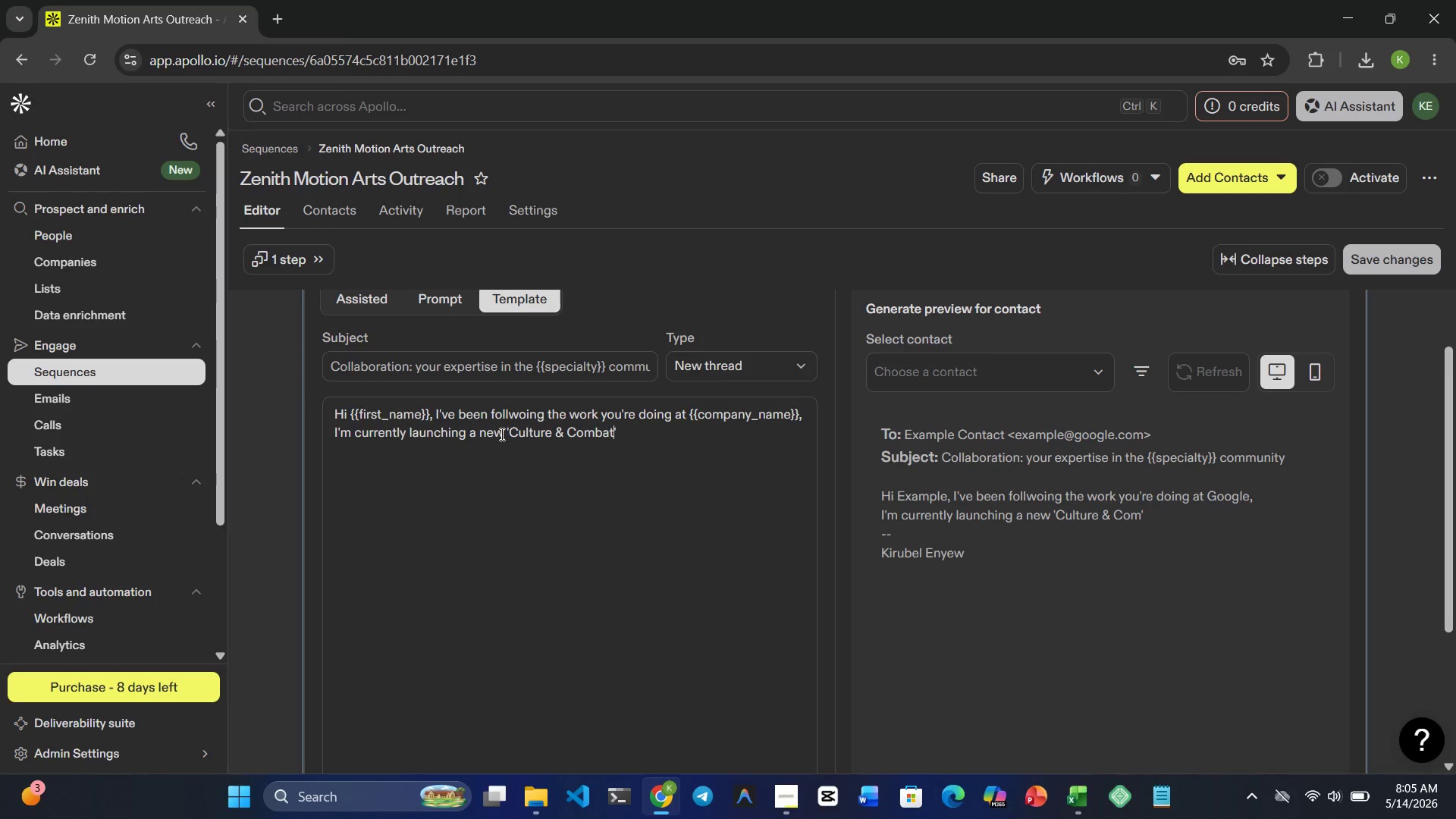 
key(ArrowRight)
 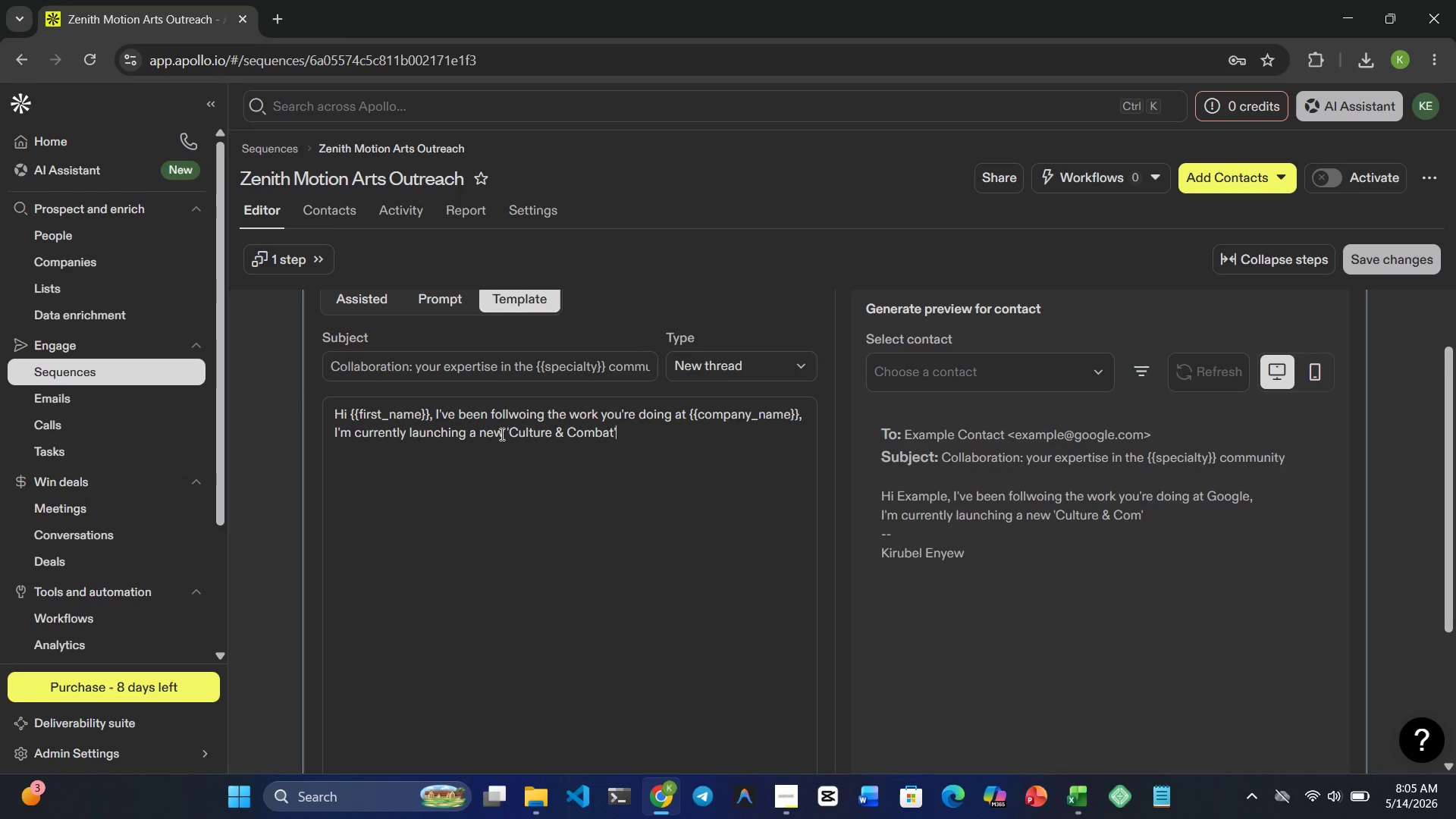 
key(Space)
 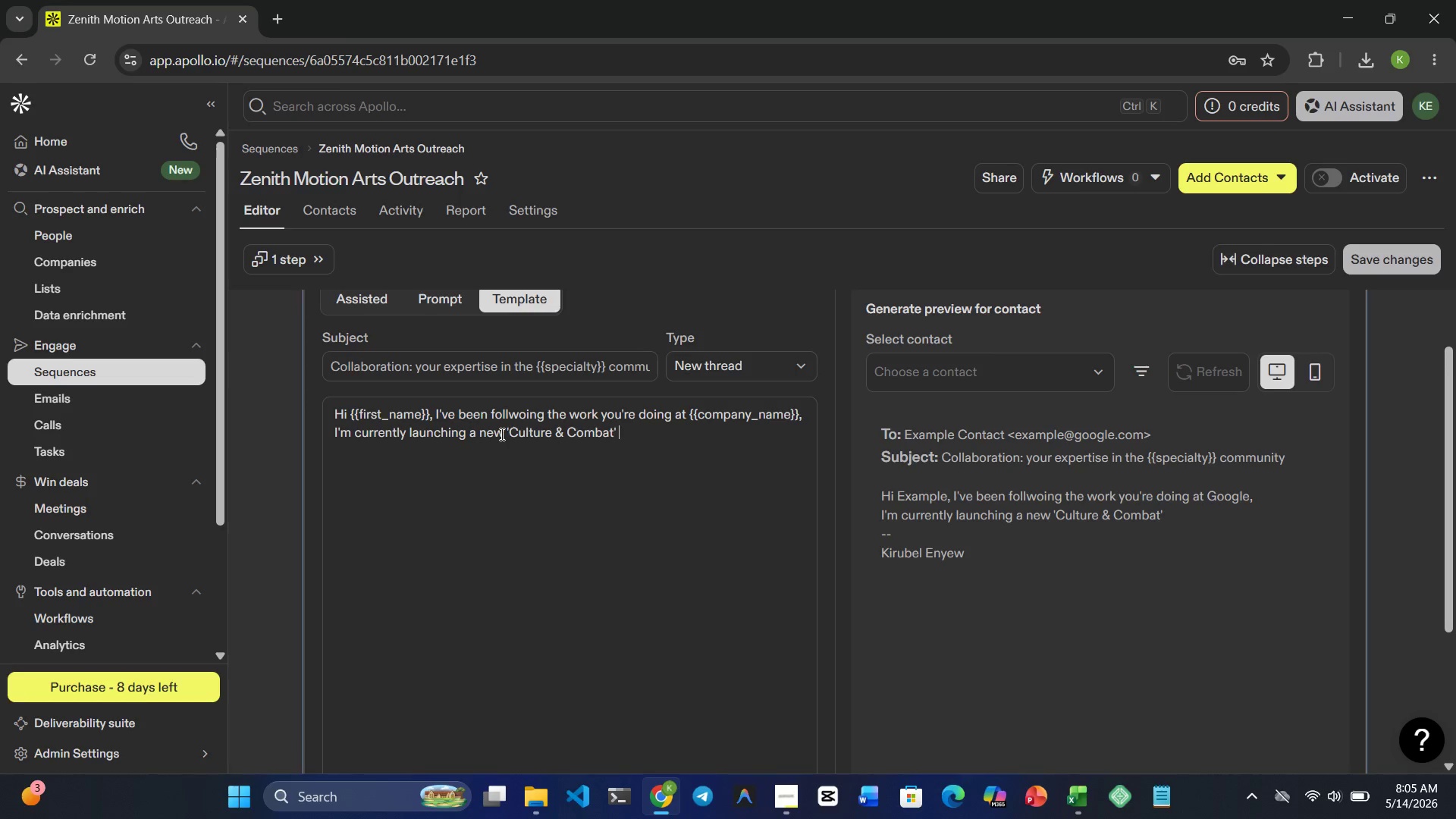 
type(series for )
 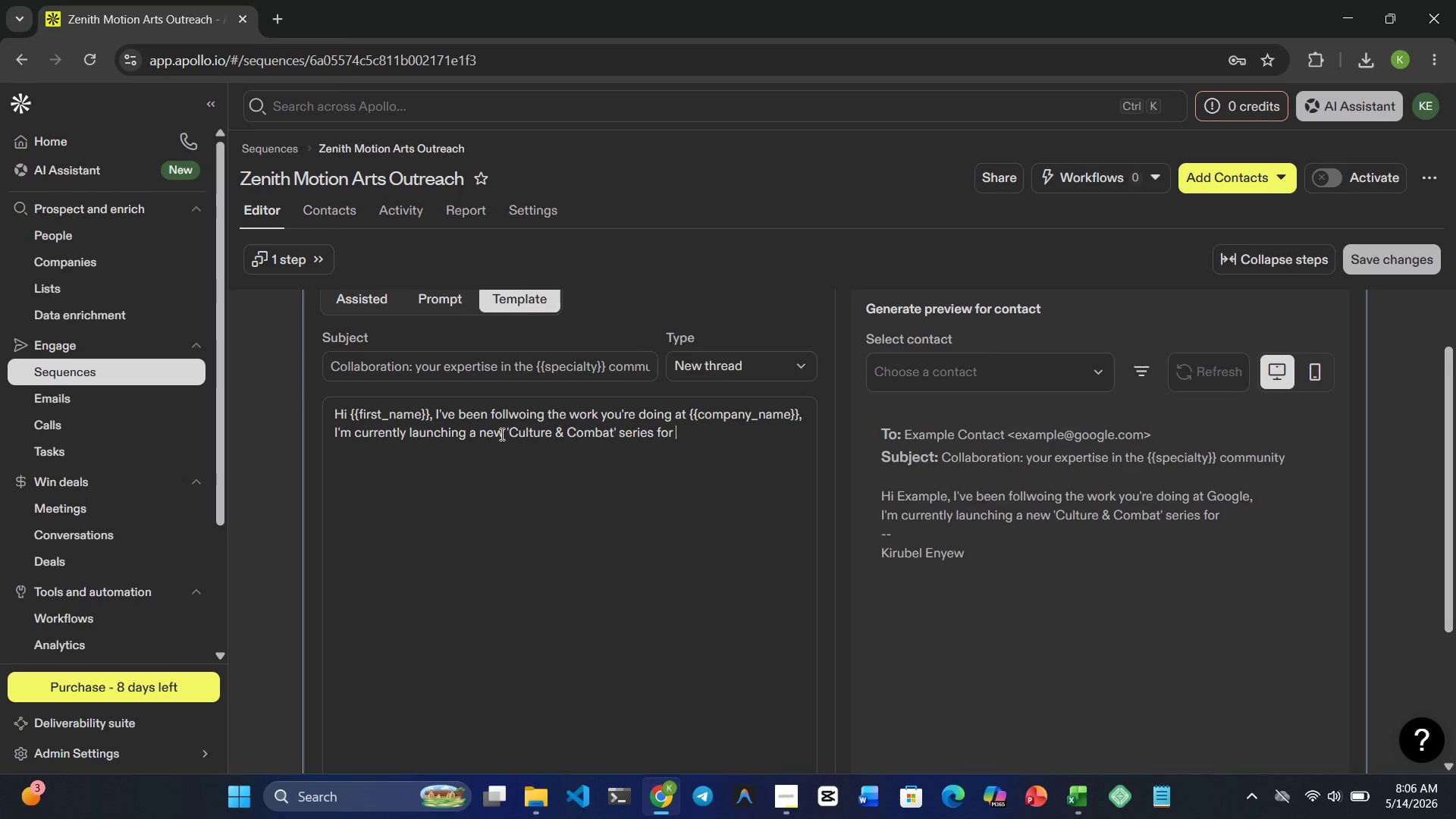 
type(Zenith )
 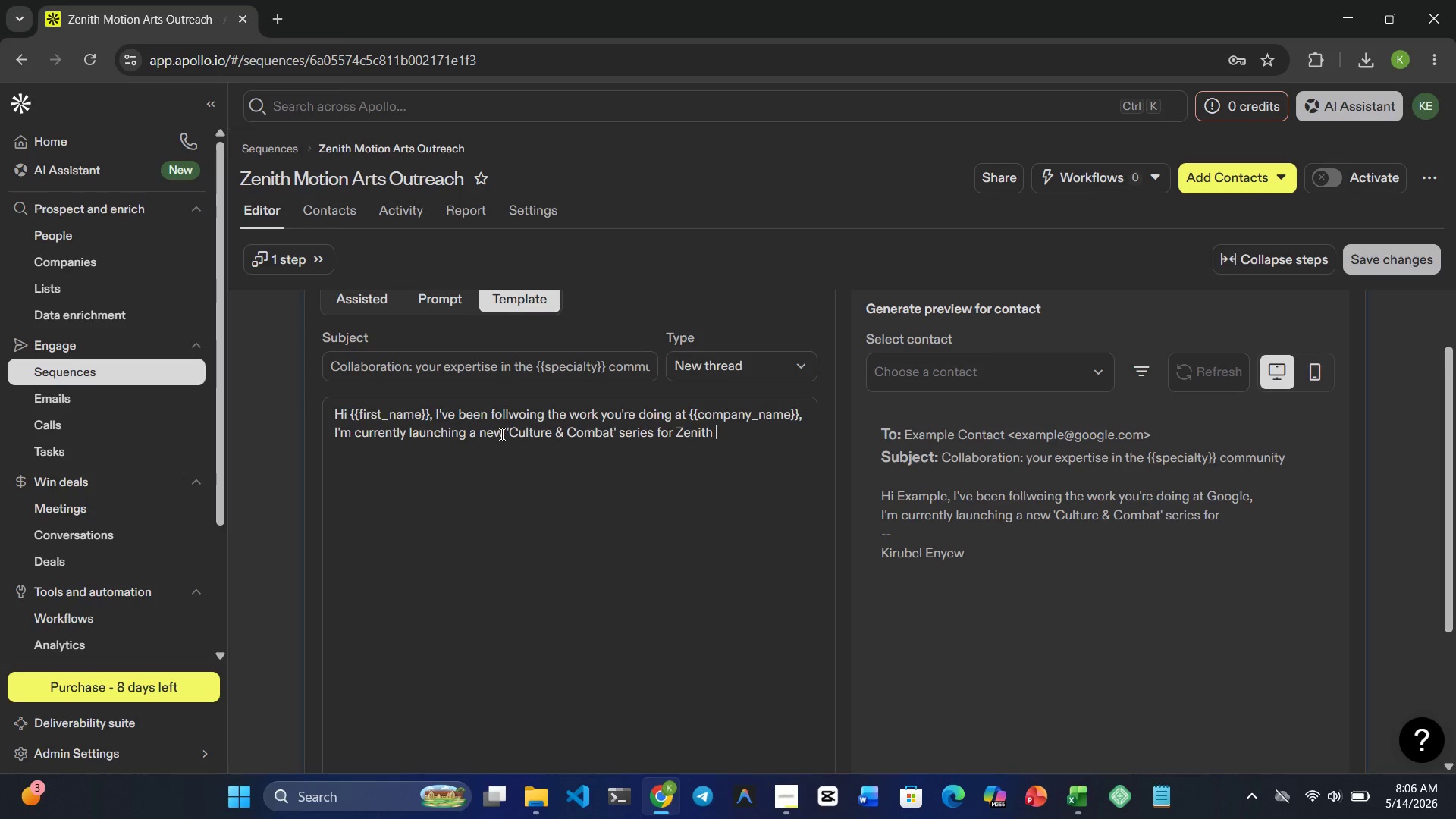 
type(Motion Arts, and your background in )
 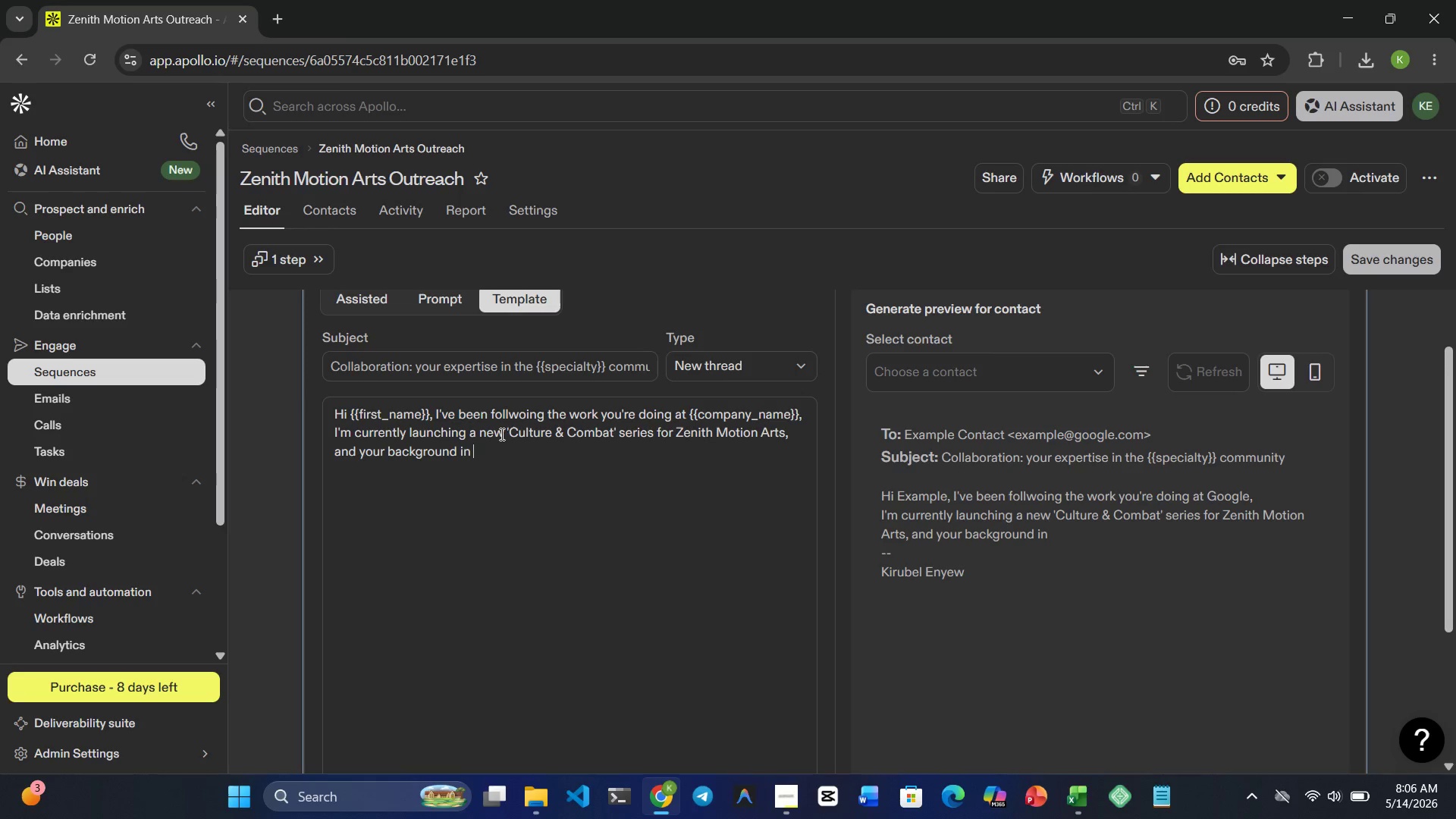 
key(Shift+BracketRight)
 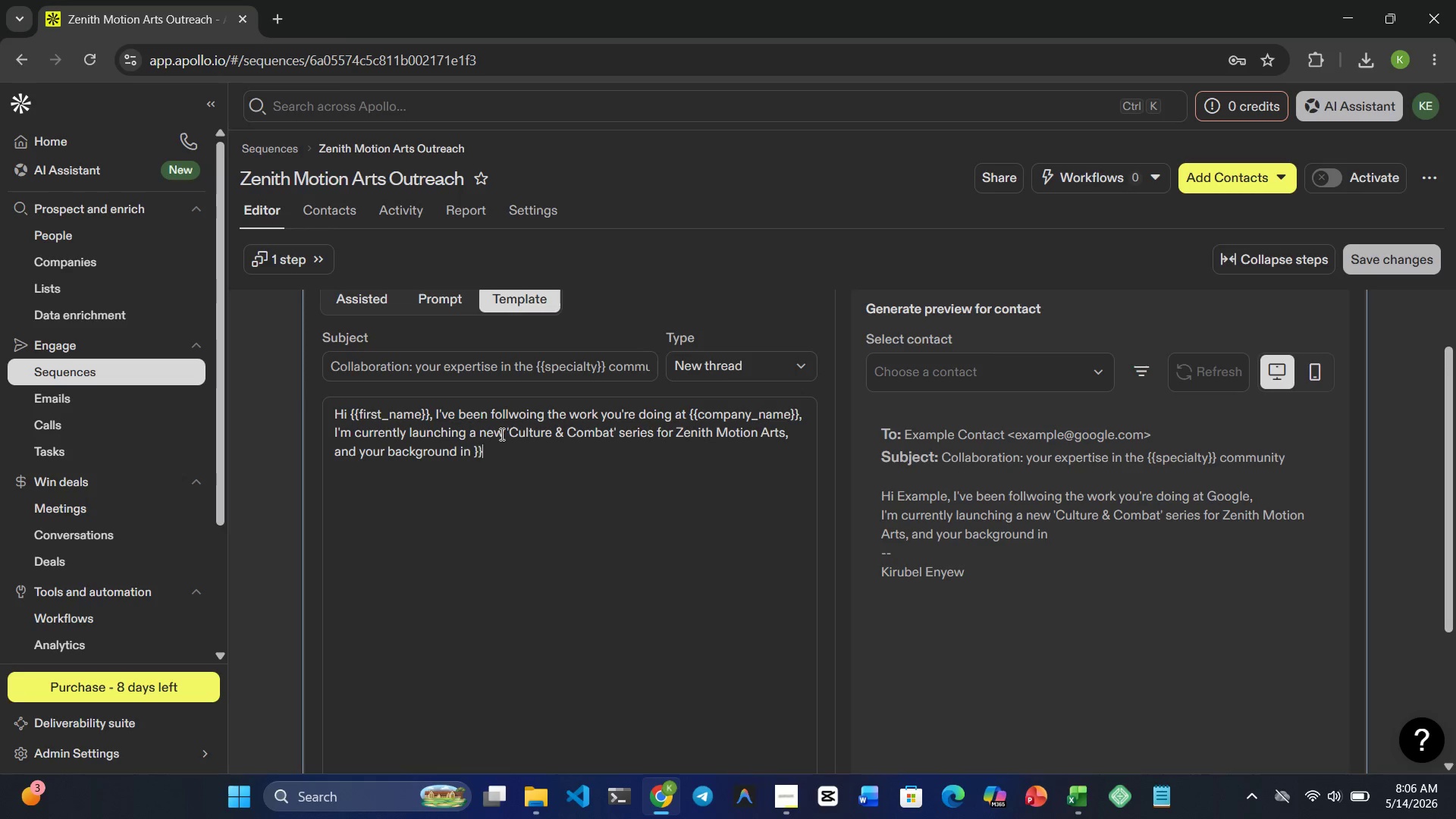 
key(Shift+BracketRight)
 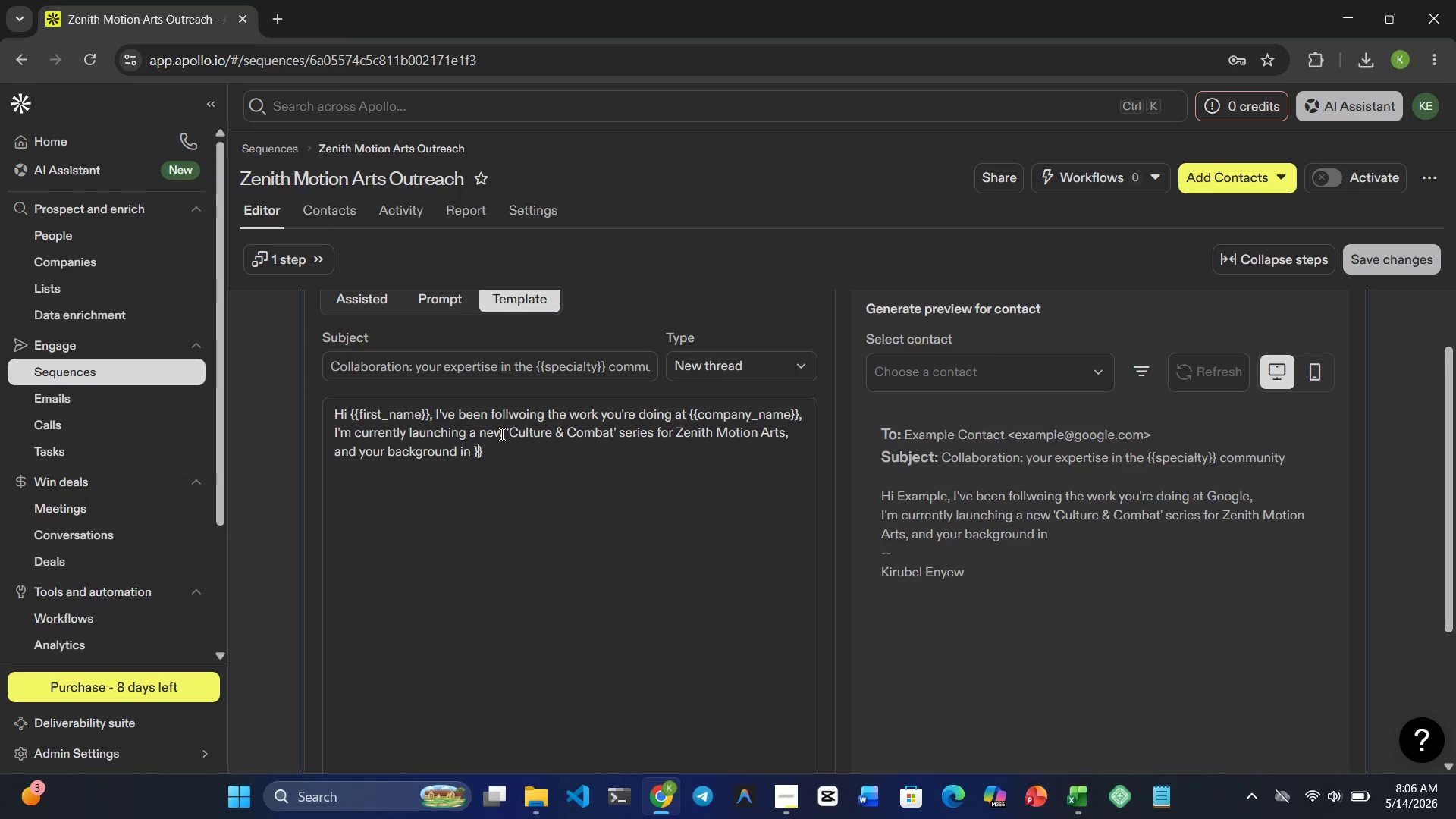 
key(ArrowLeft)
 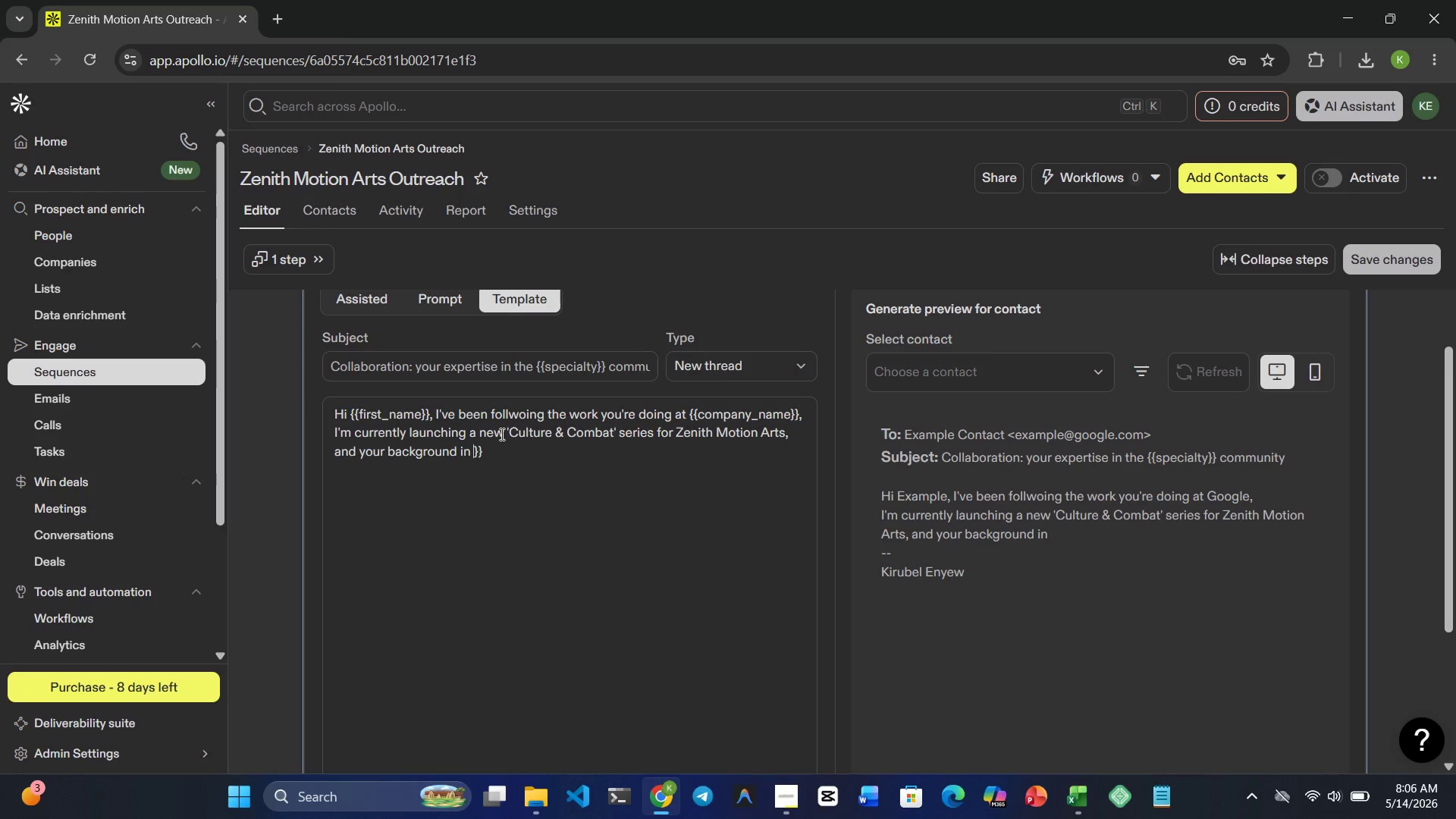 
key(ArrowLeft)
 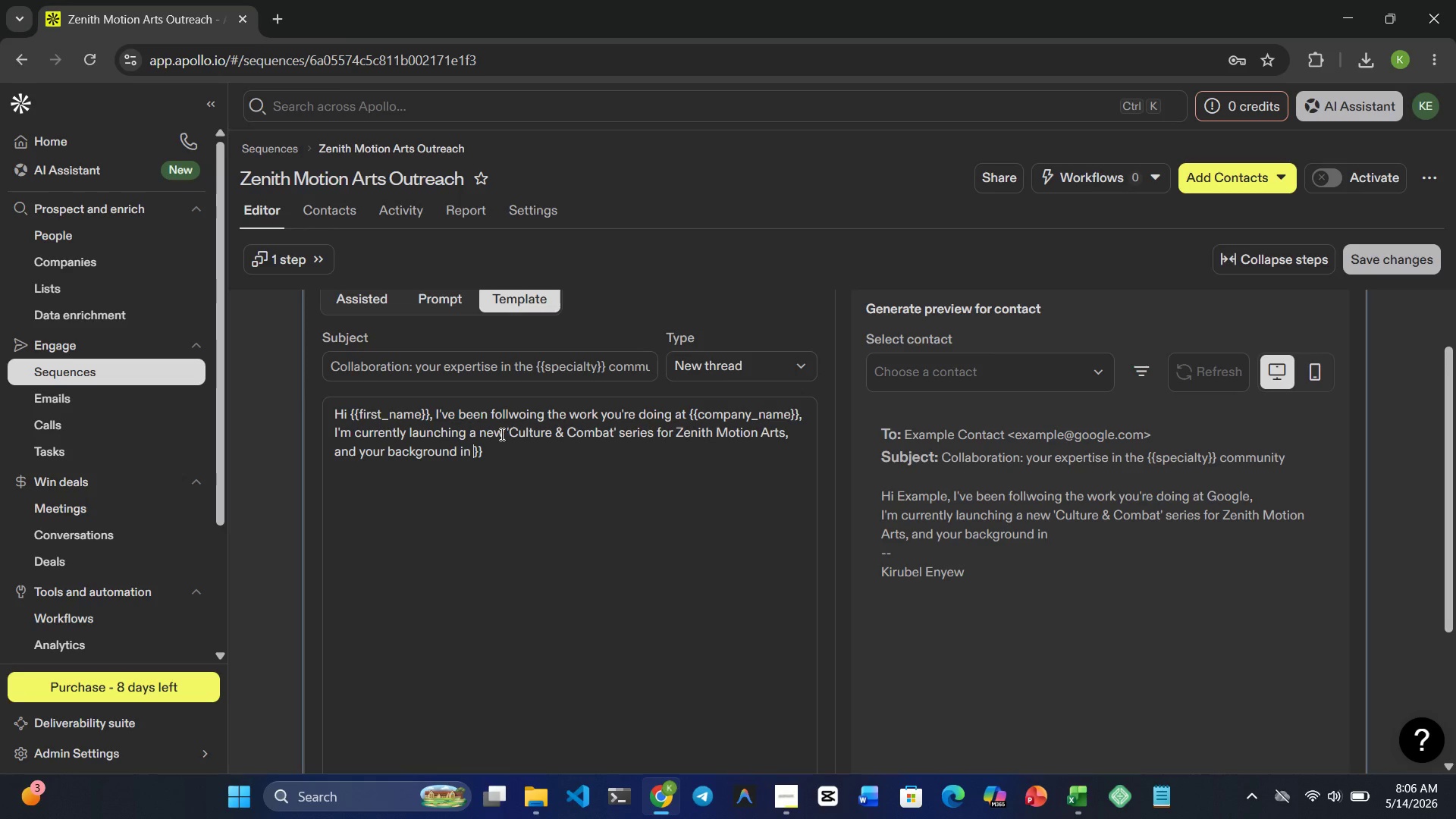 
type({{specialty)
 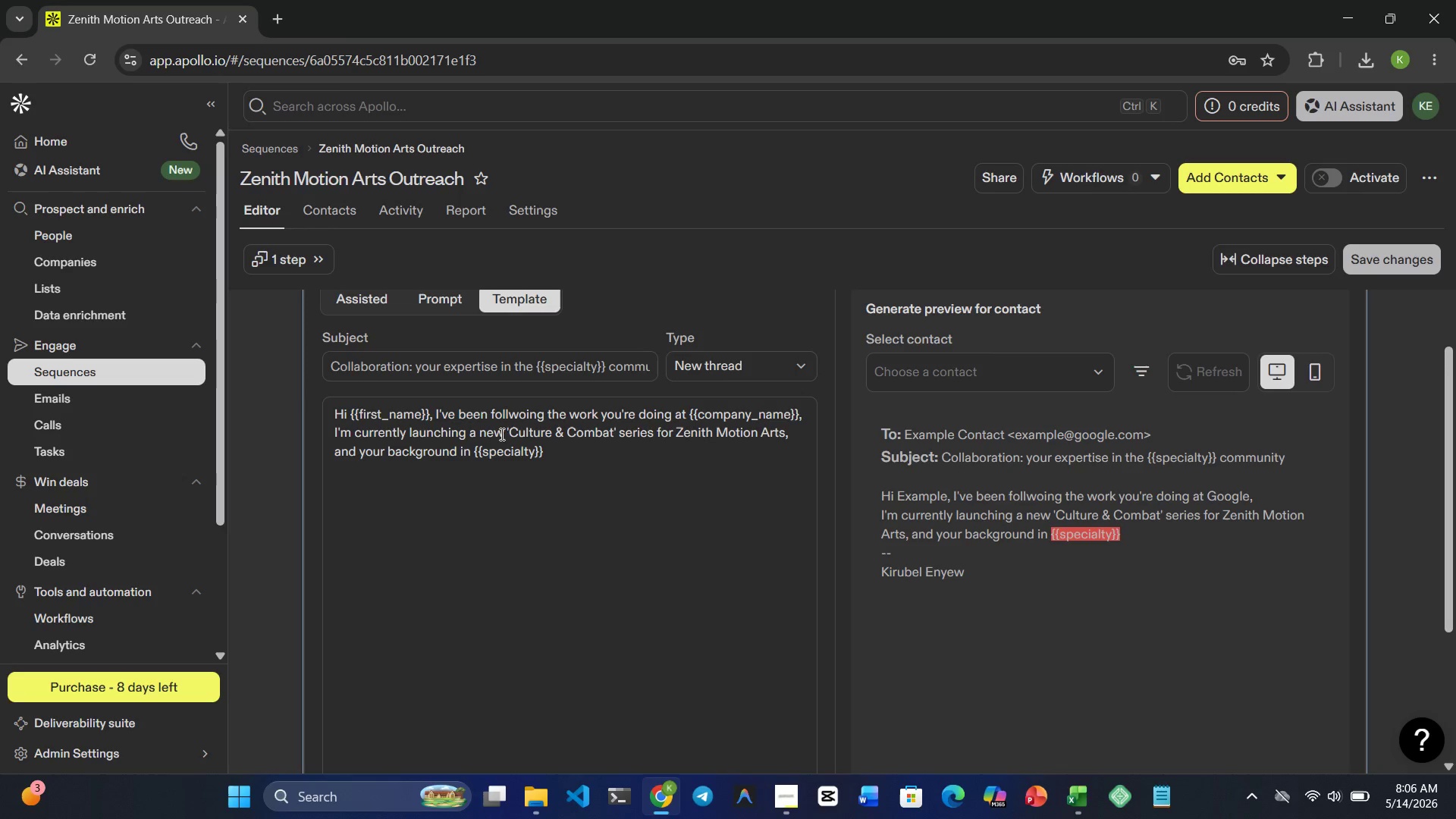 
wait(5.53)
 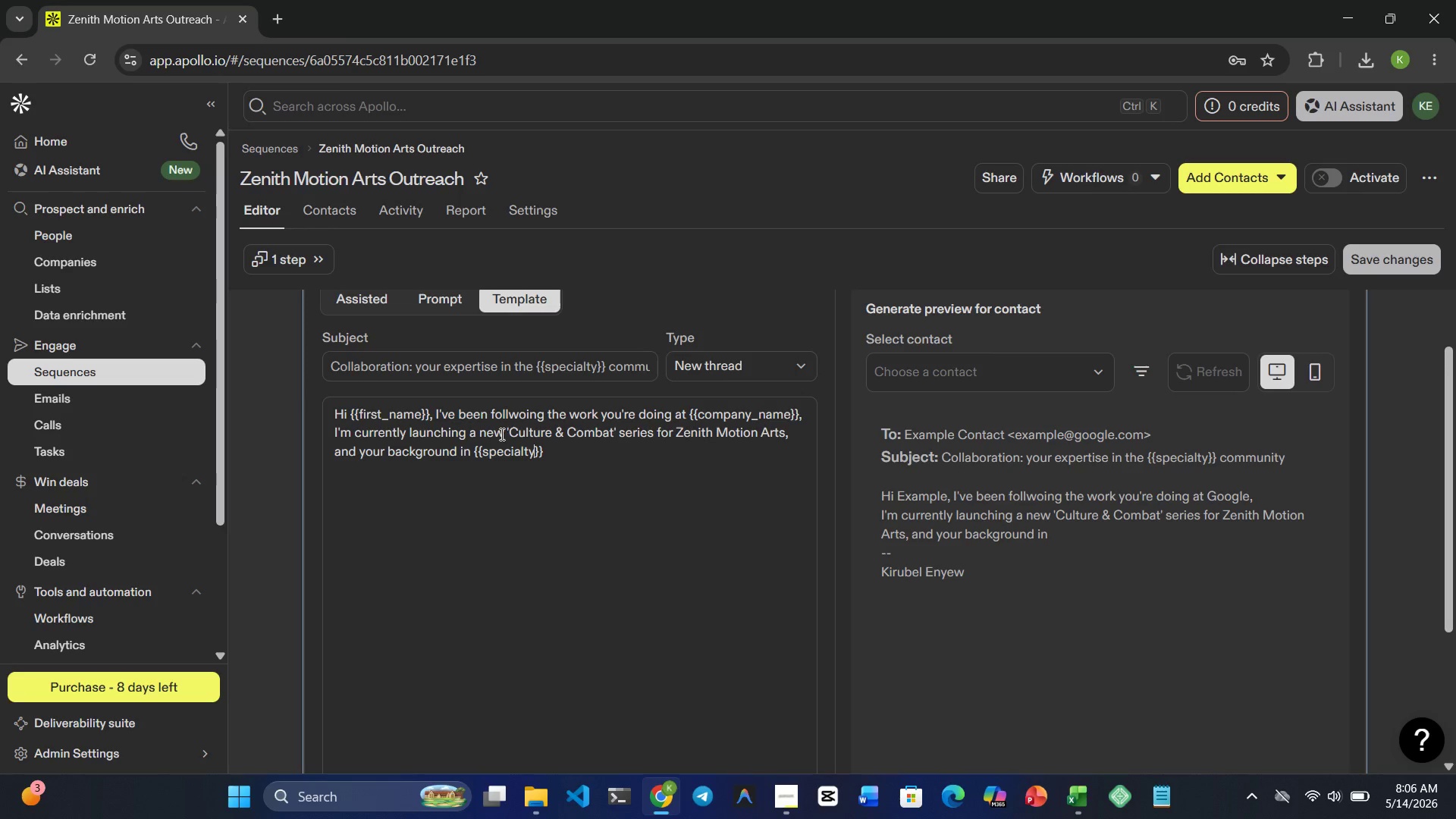 
key(ArrowRight)
 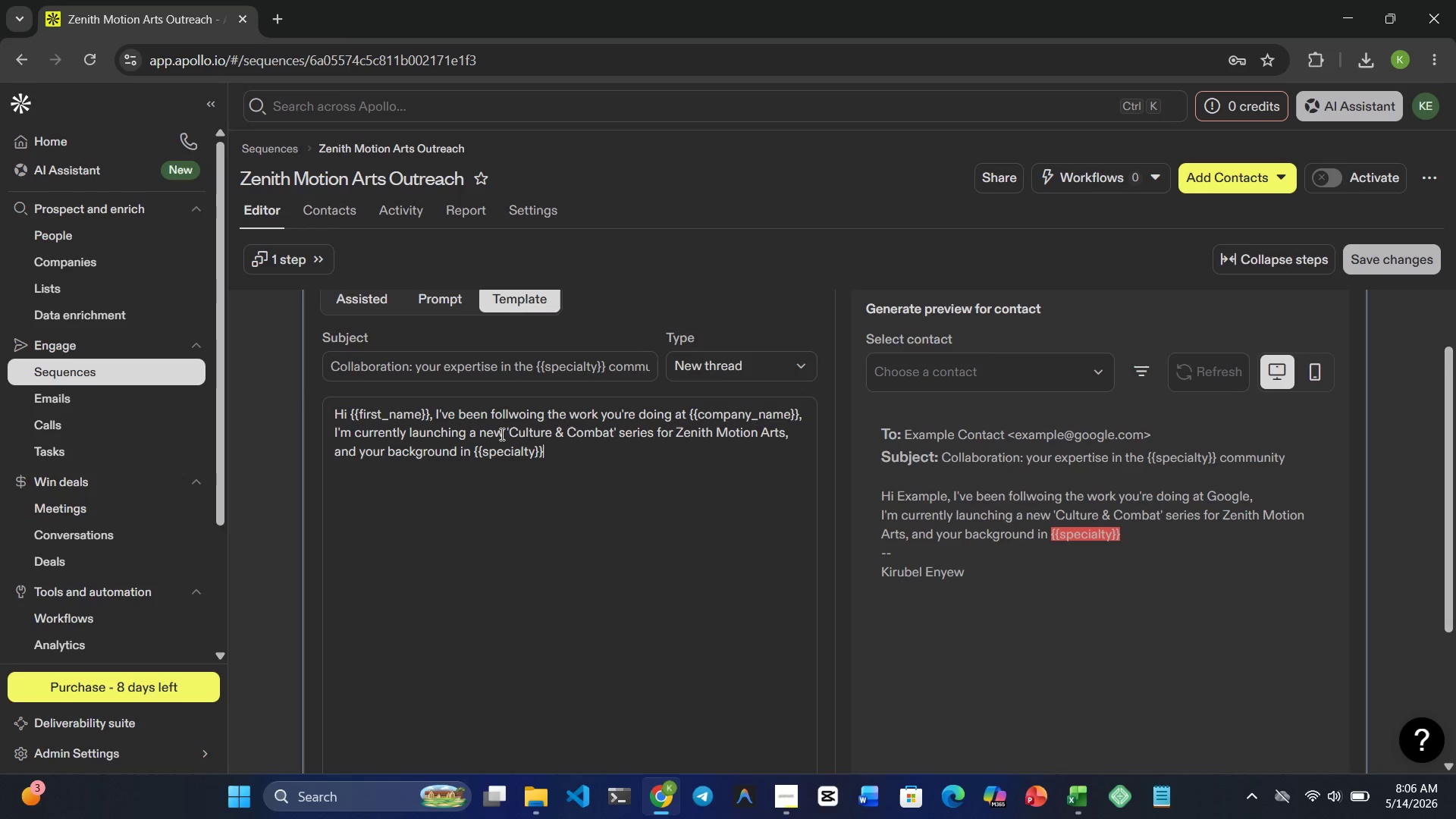 
key(ArrowRight)
 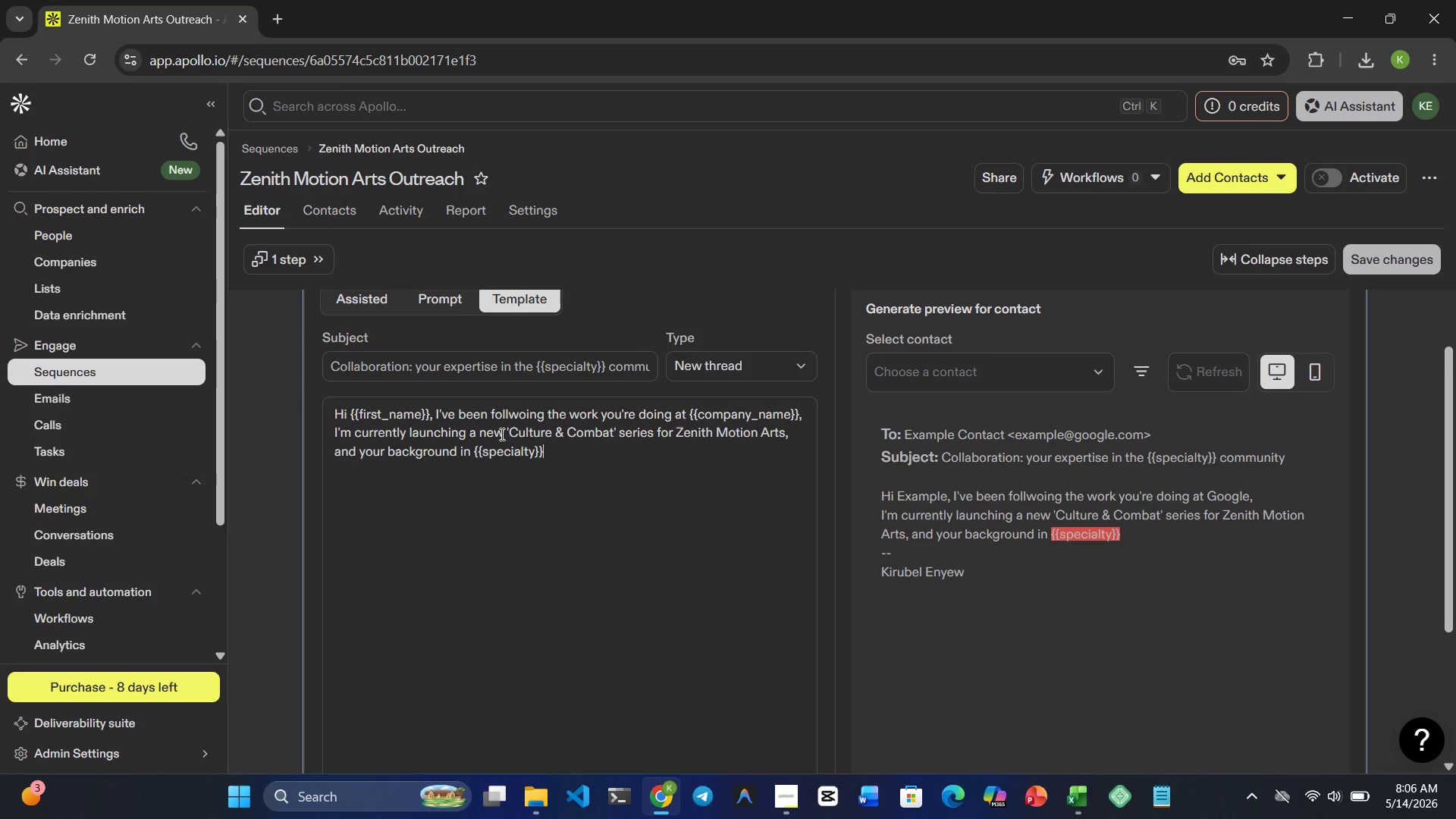 
type( caught my ye)
 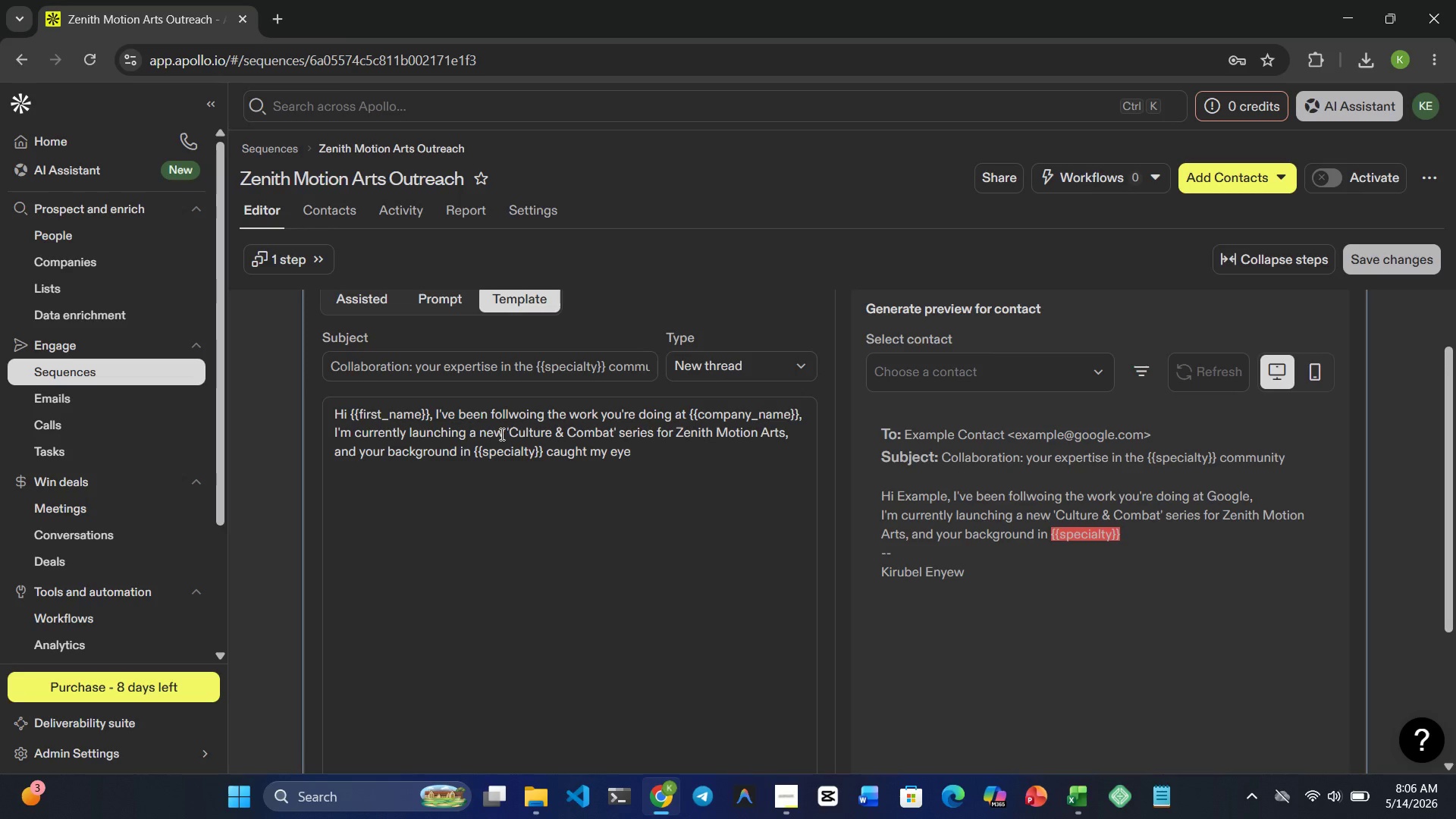 
type(. Would you be interested n)
key(Backspace)
type(in )
 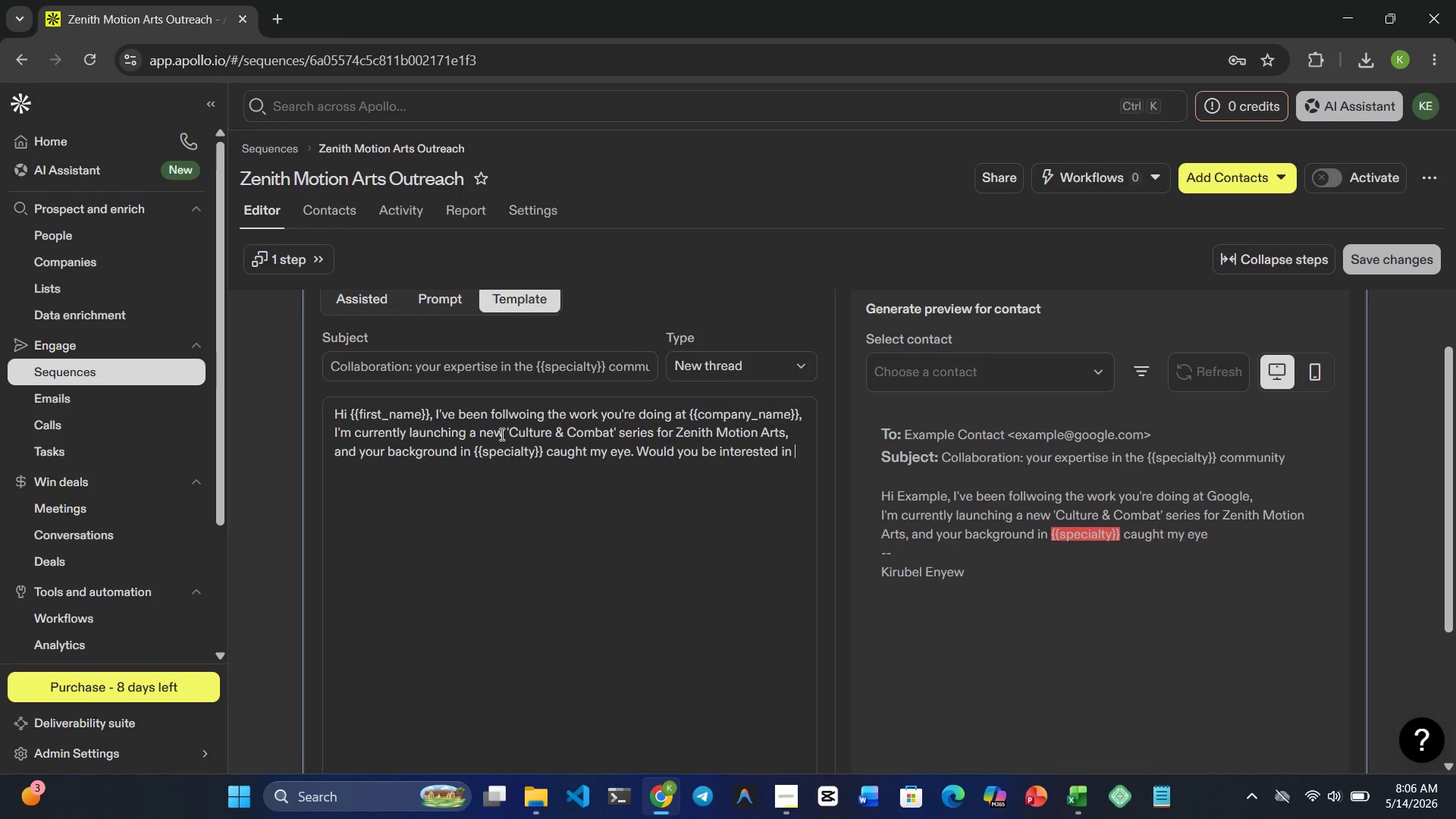 
wait(8.14)
 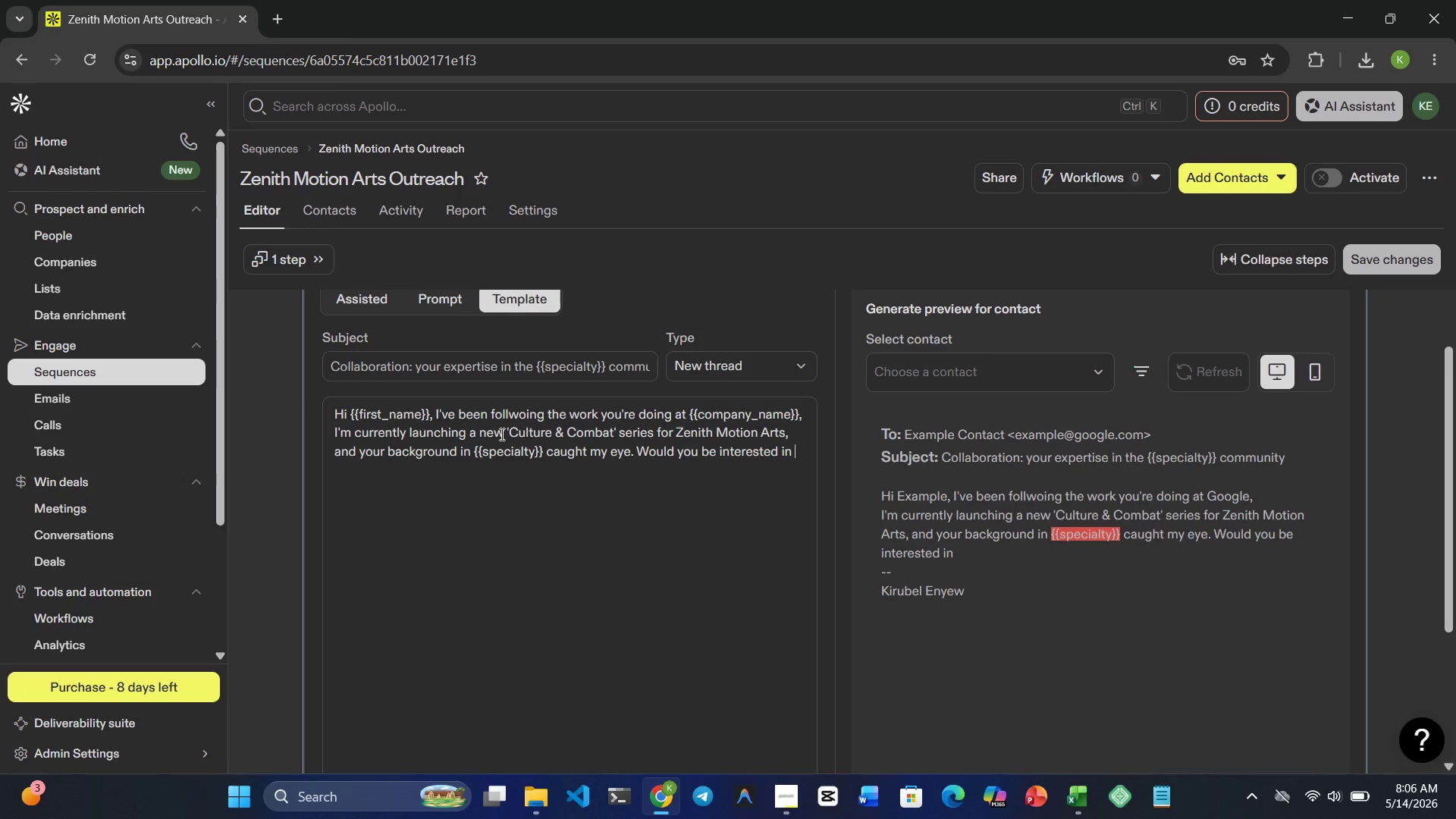 
type(contributing a shor)
 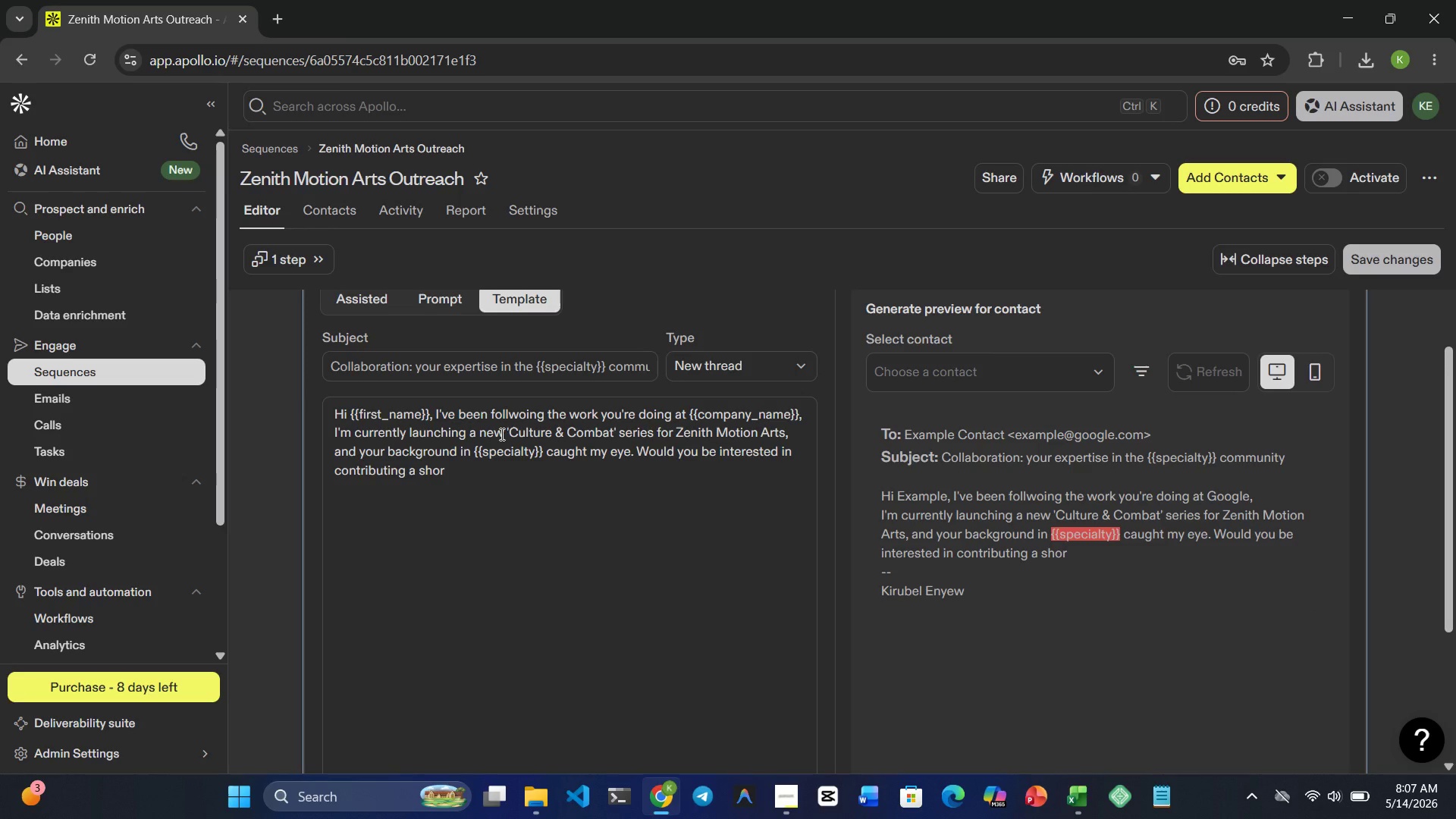 
type(t 300)
 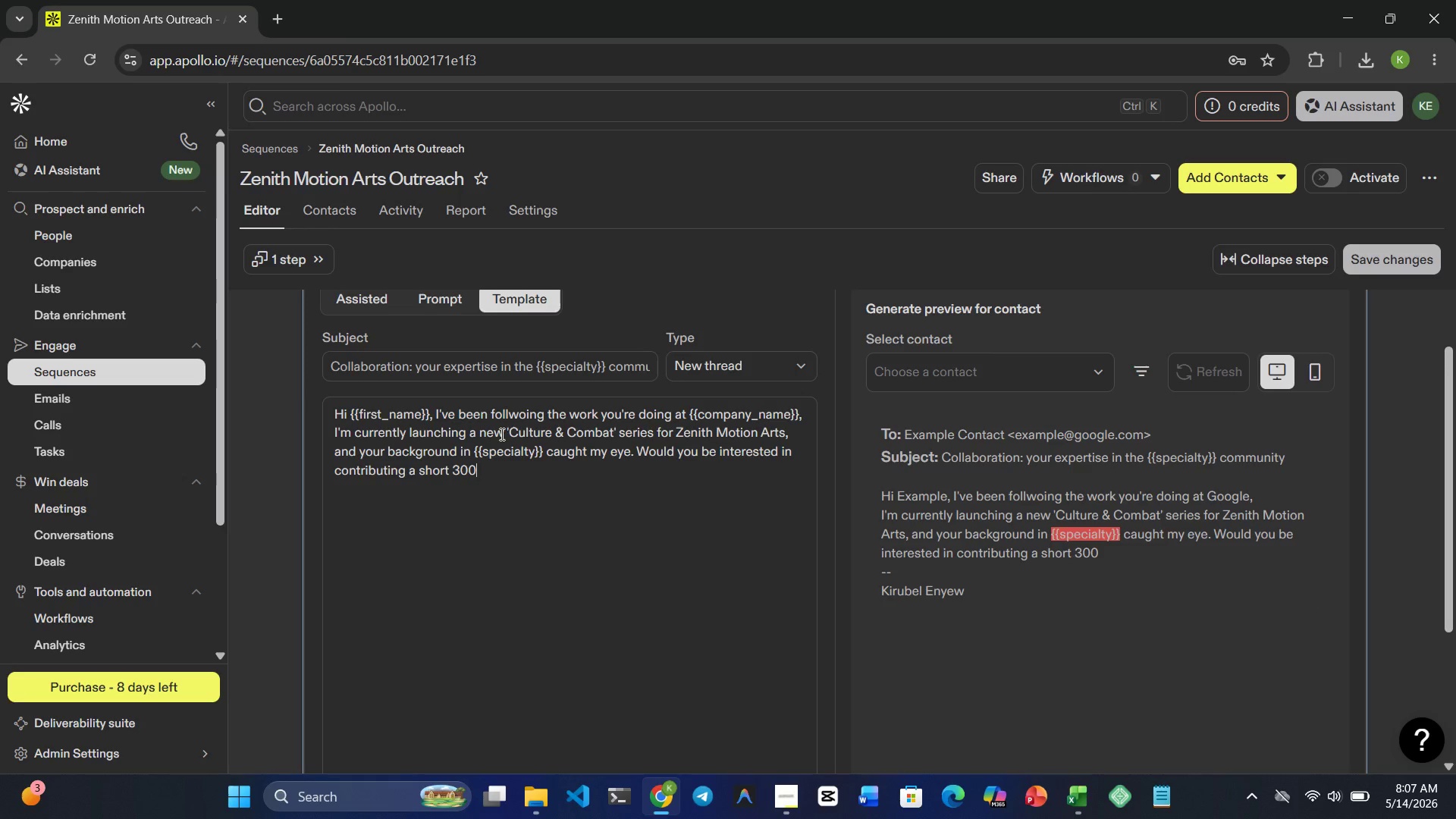 
type(-word '')
 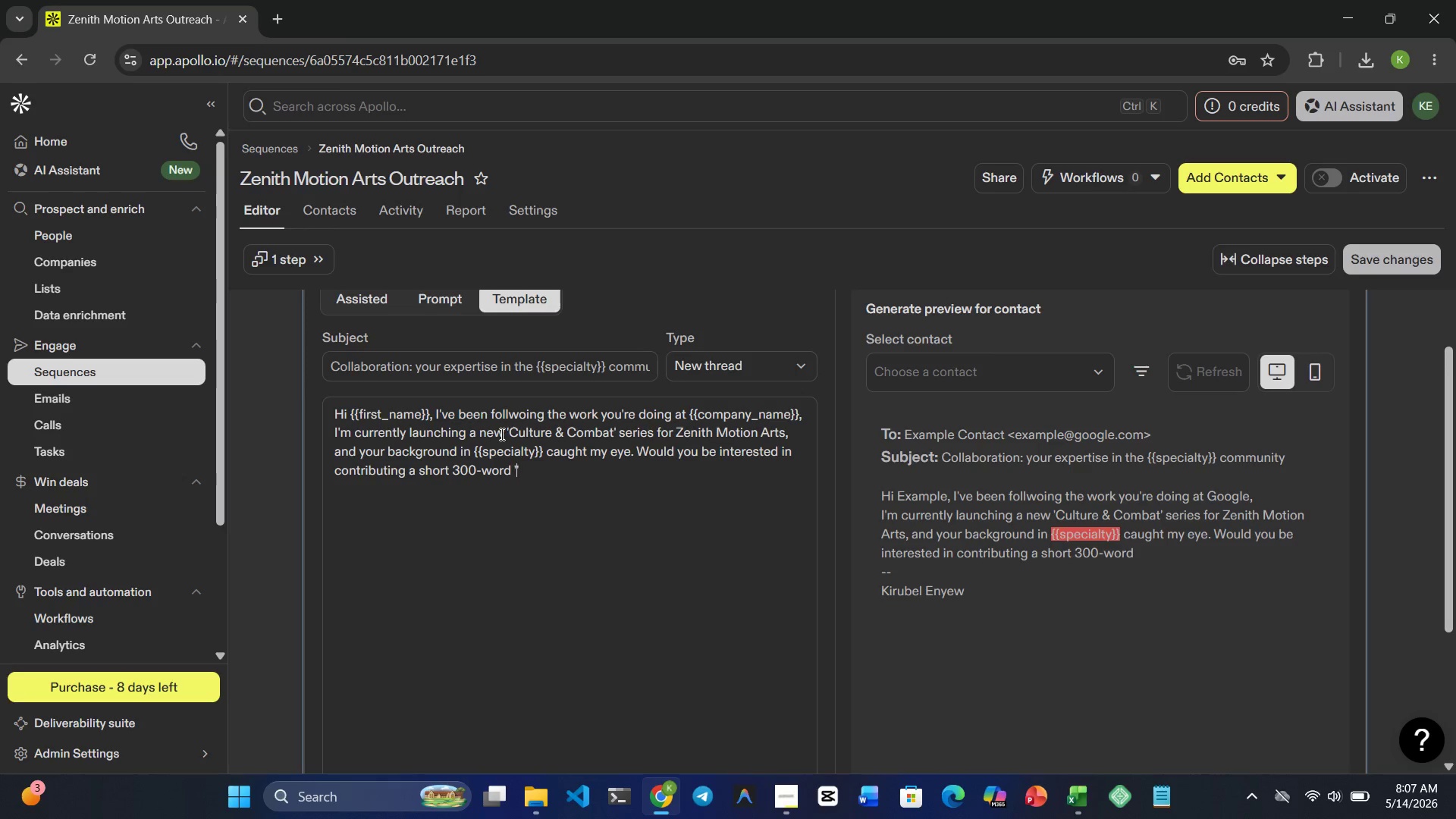 
key(ArrowLeft)
 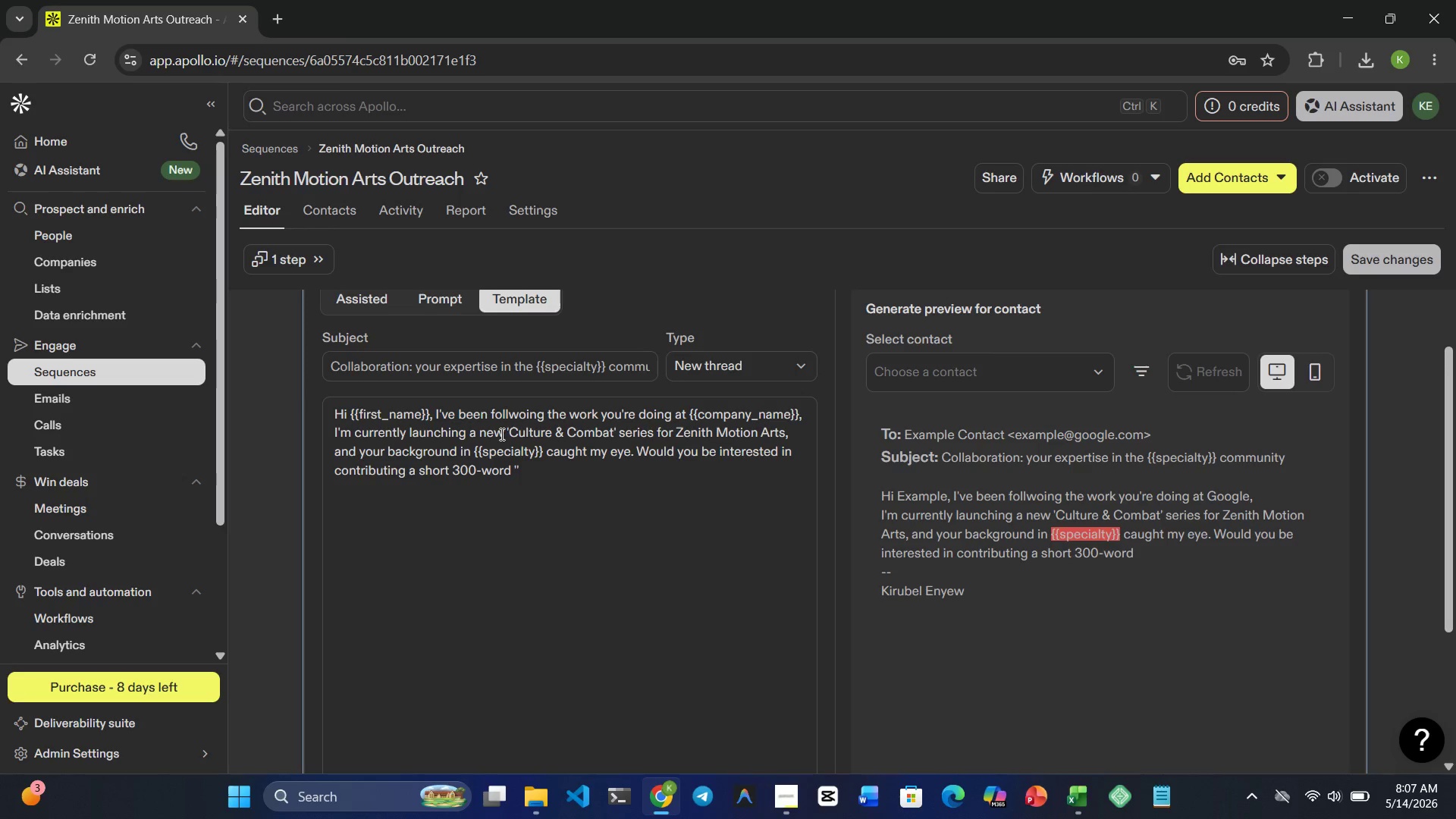 
type(expert tip)
 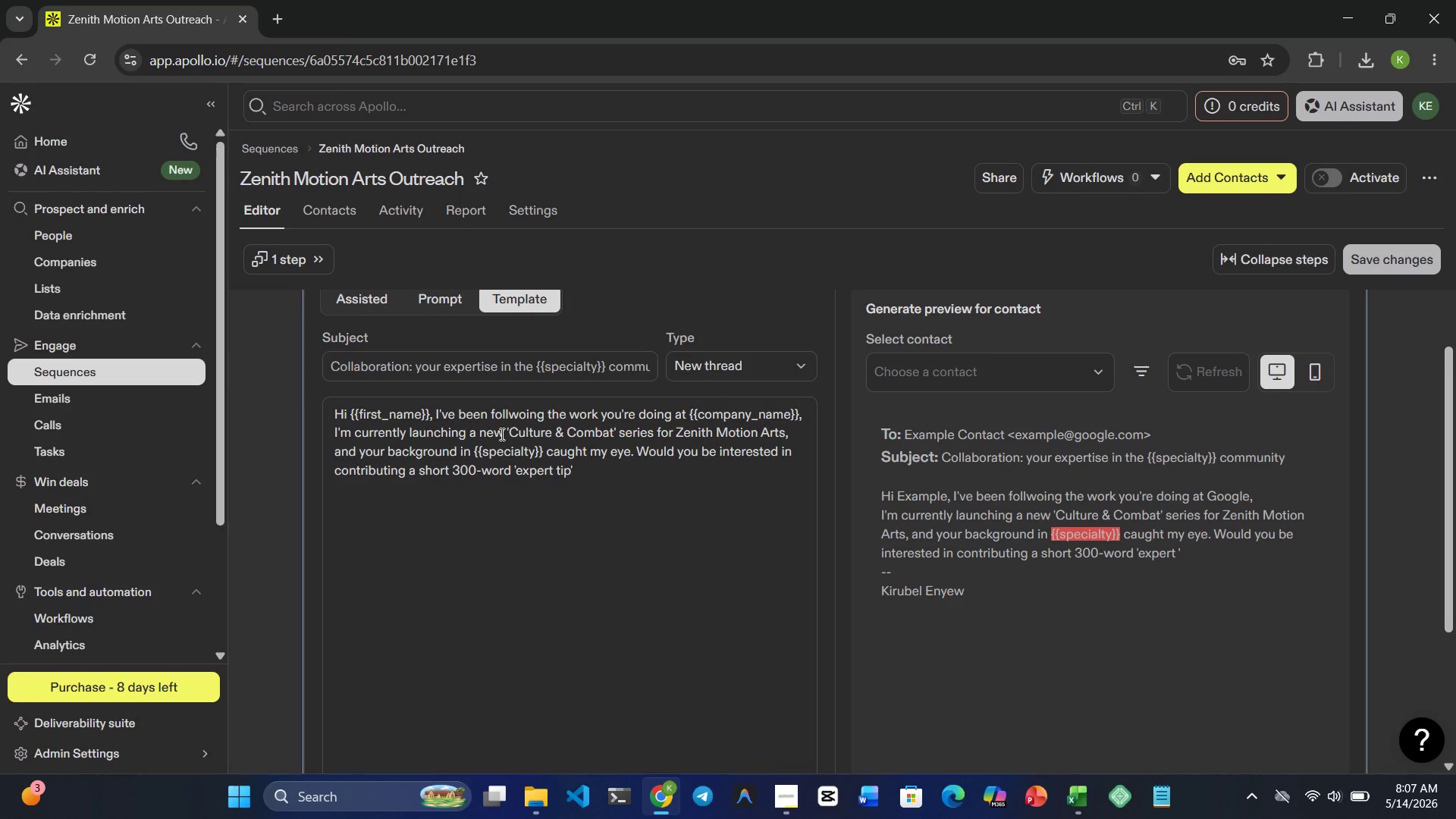 
key(ArrowRight)
 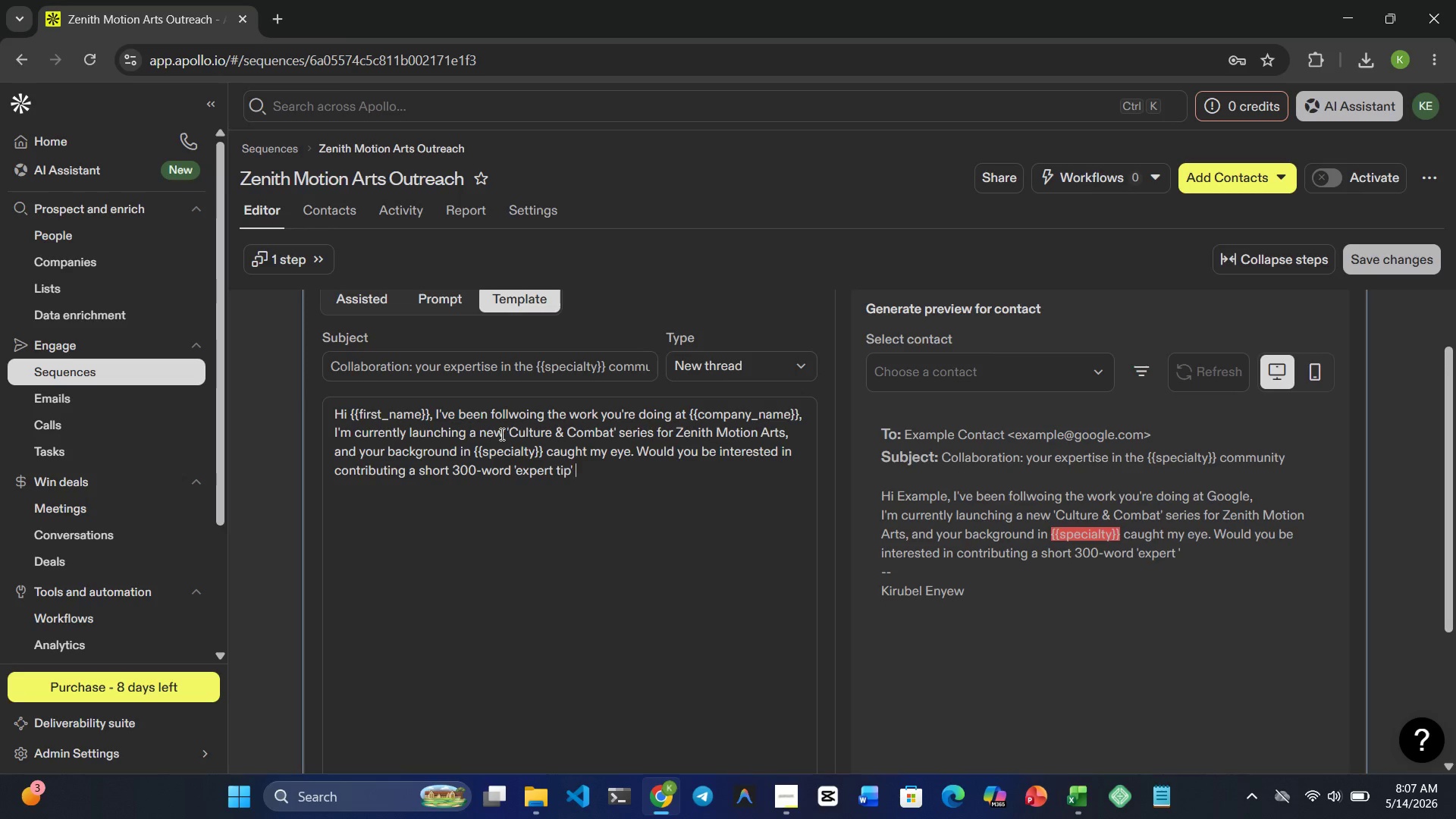 
type( to our blog?)
 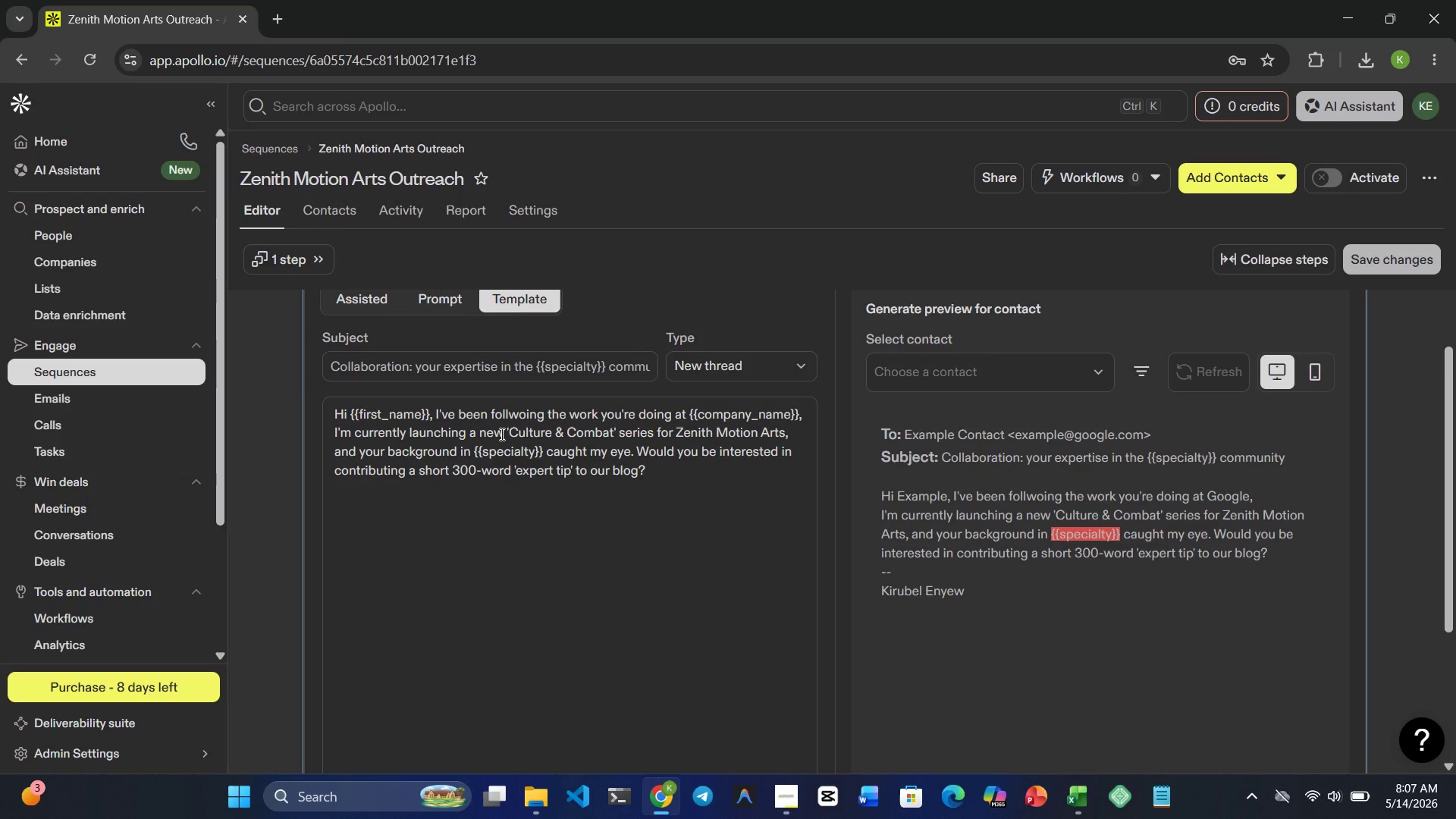 
type( We'd love to eature )
 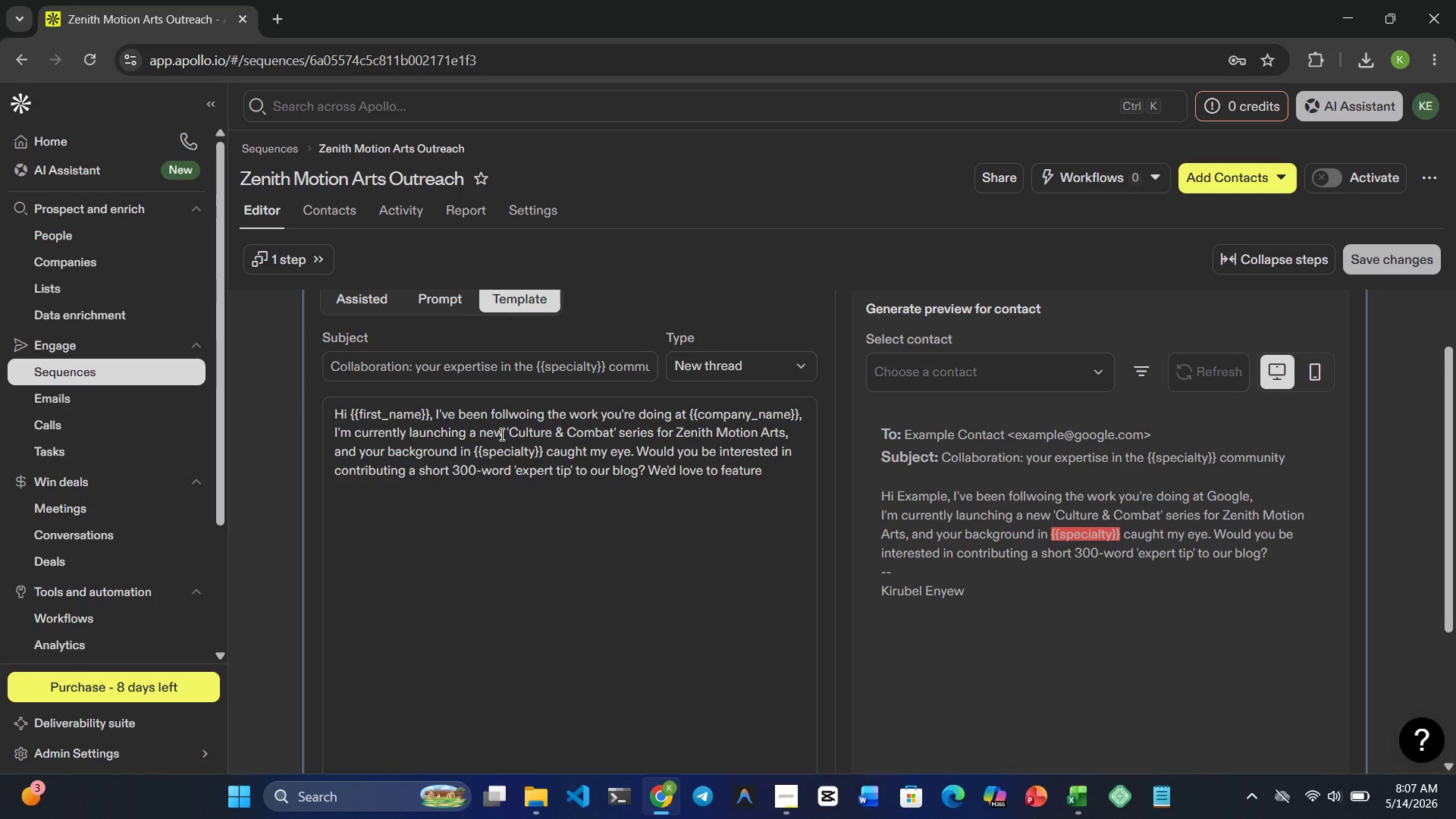 
 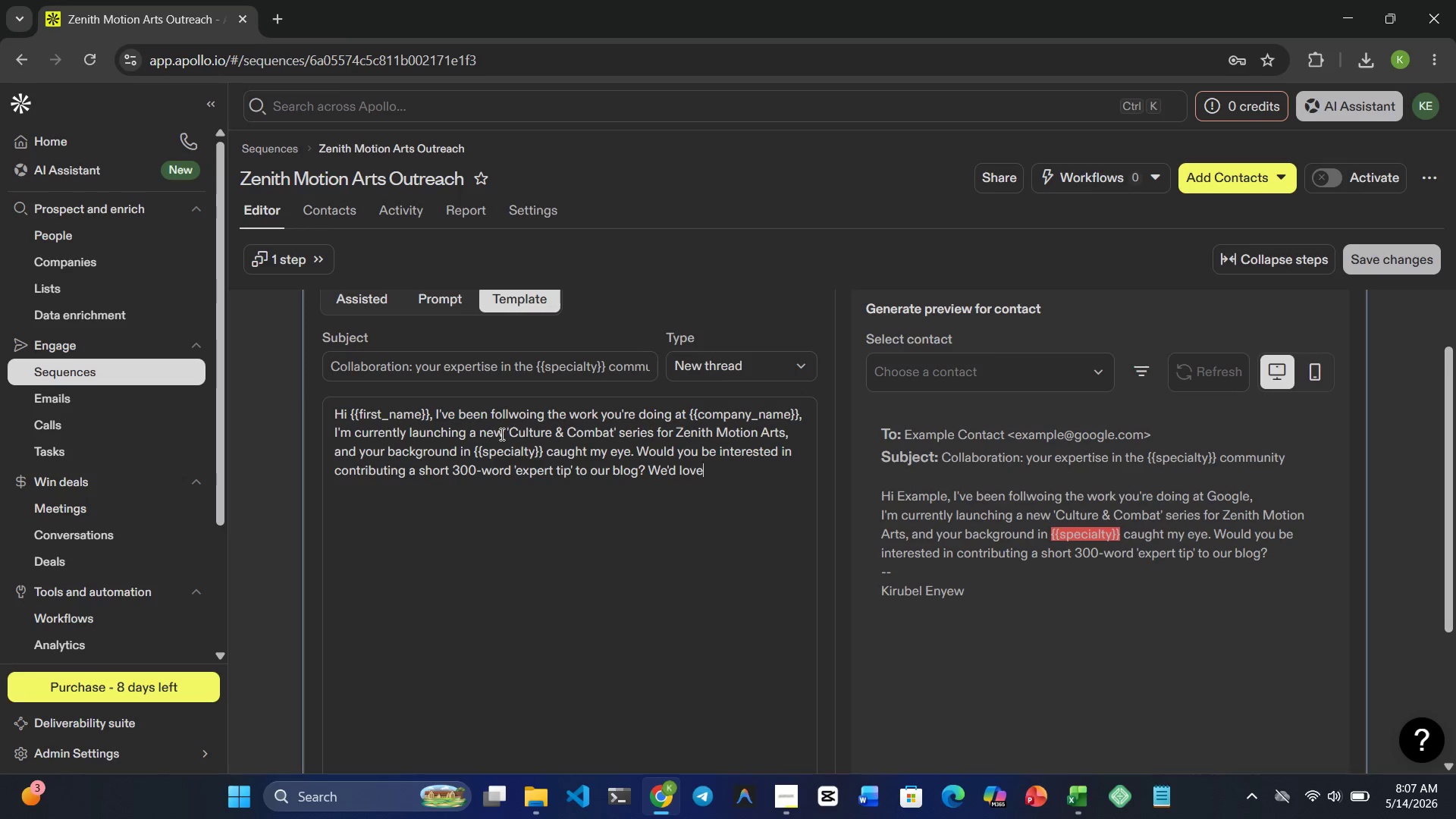 
hold_key(key=F, duration=0.39)
 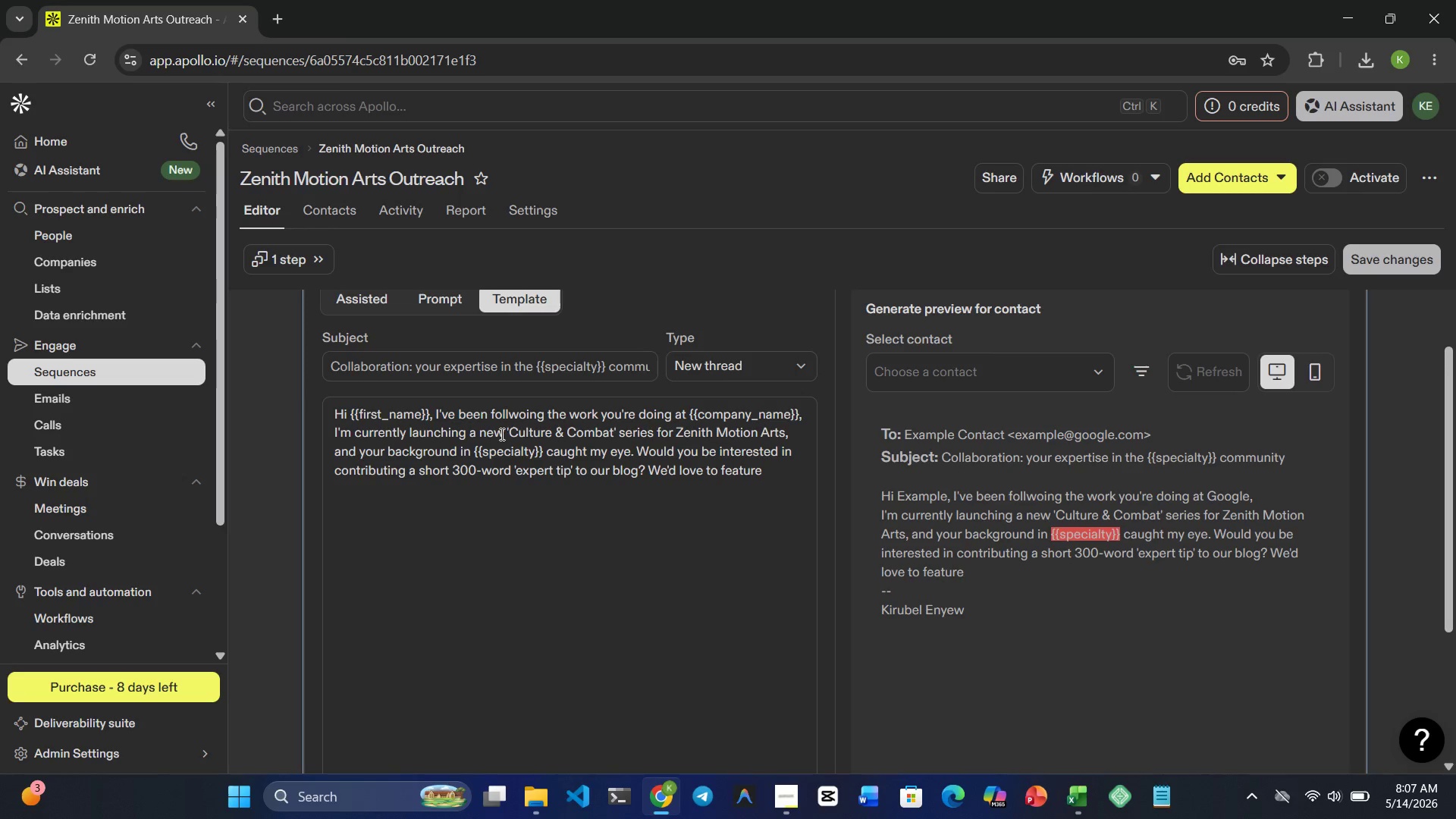 
type(yu and )
 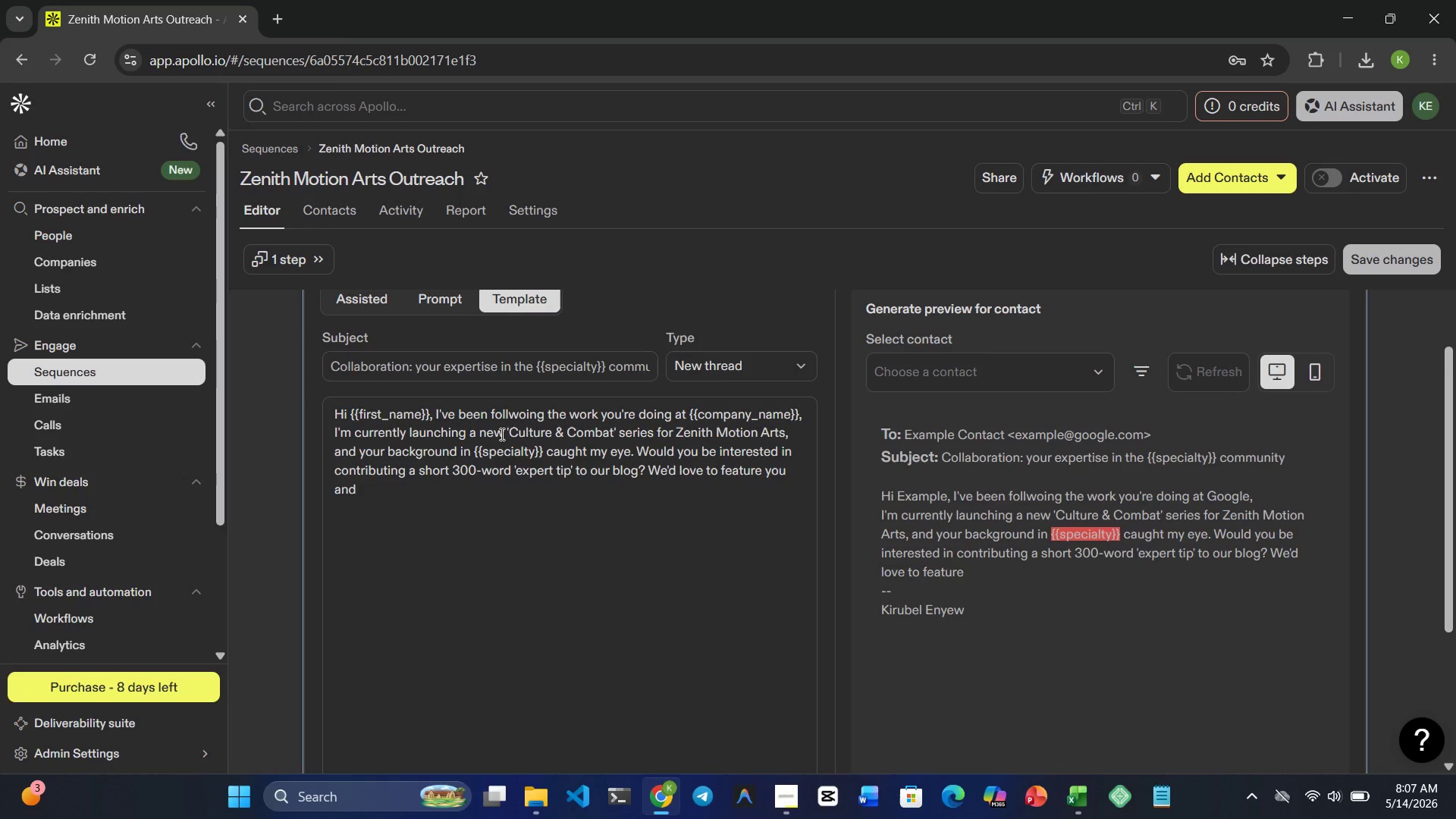 
hold_key(key=O, duration=0.31)
 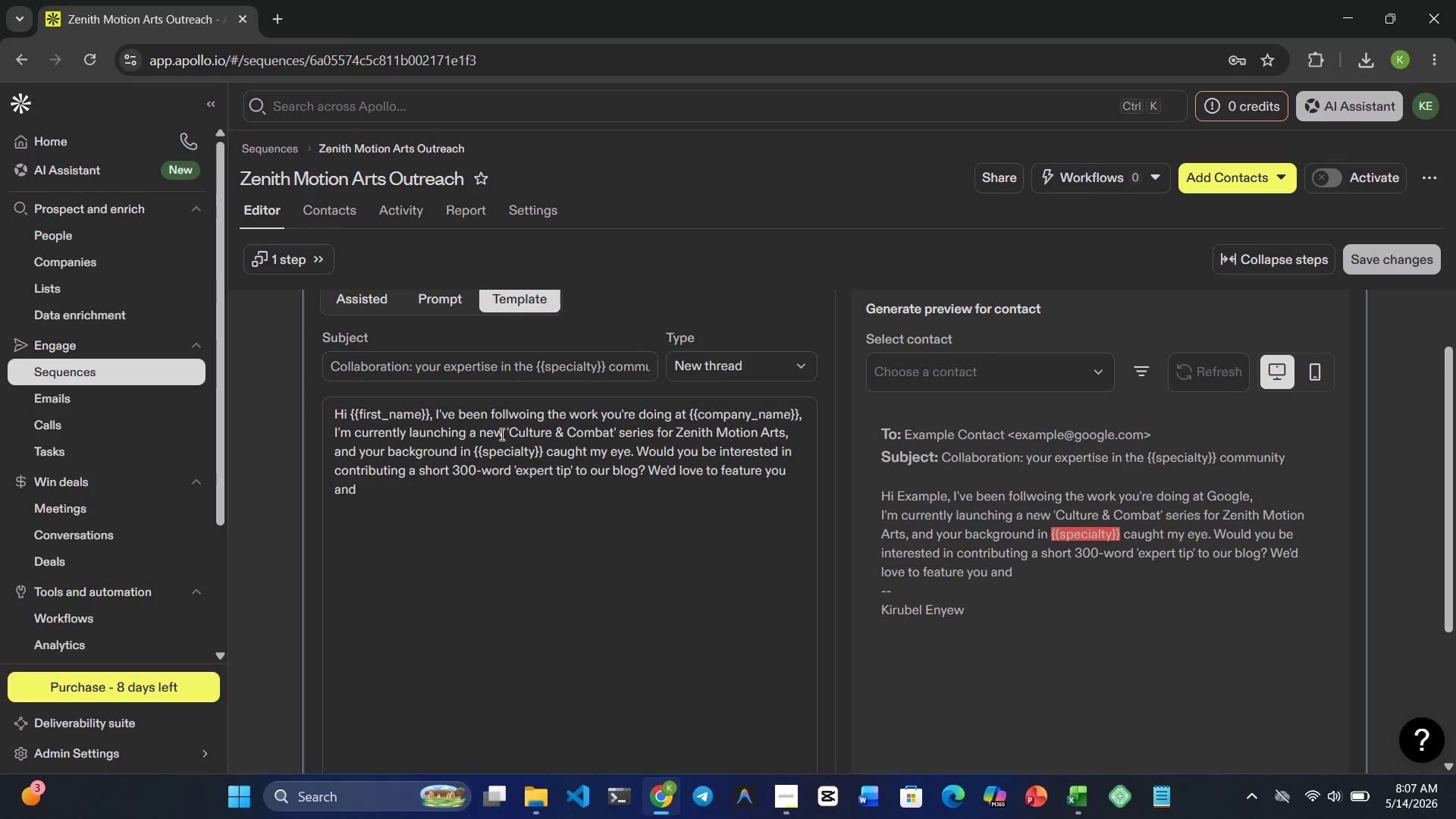 
wait(6.53)
 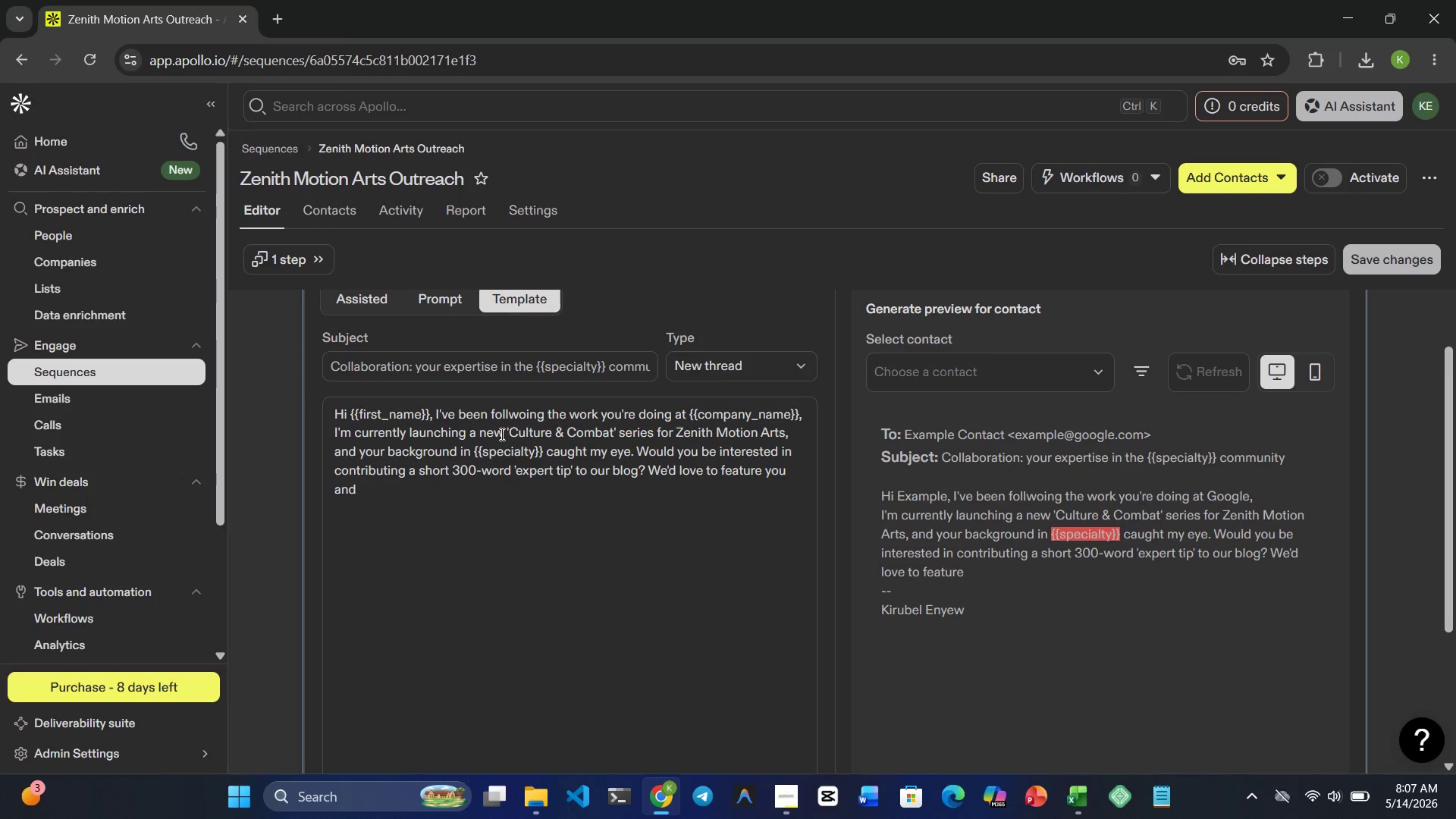 
type(include a back)
 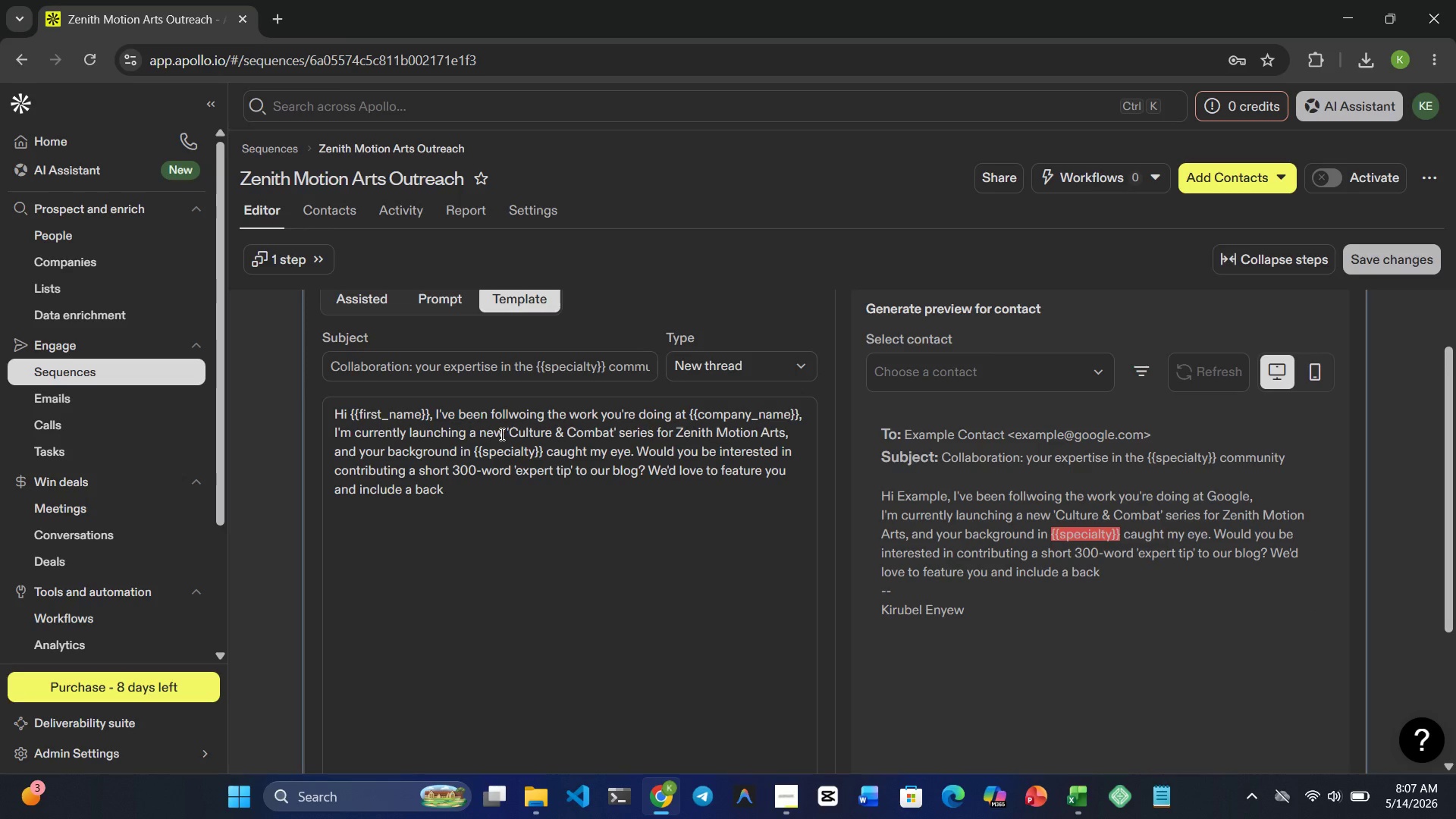 
type(li )
 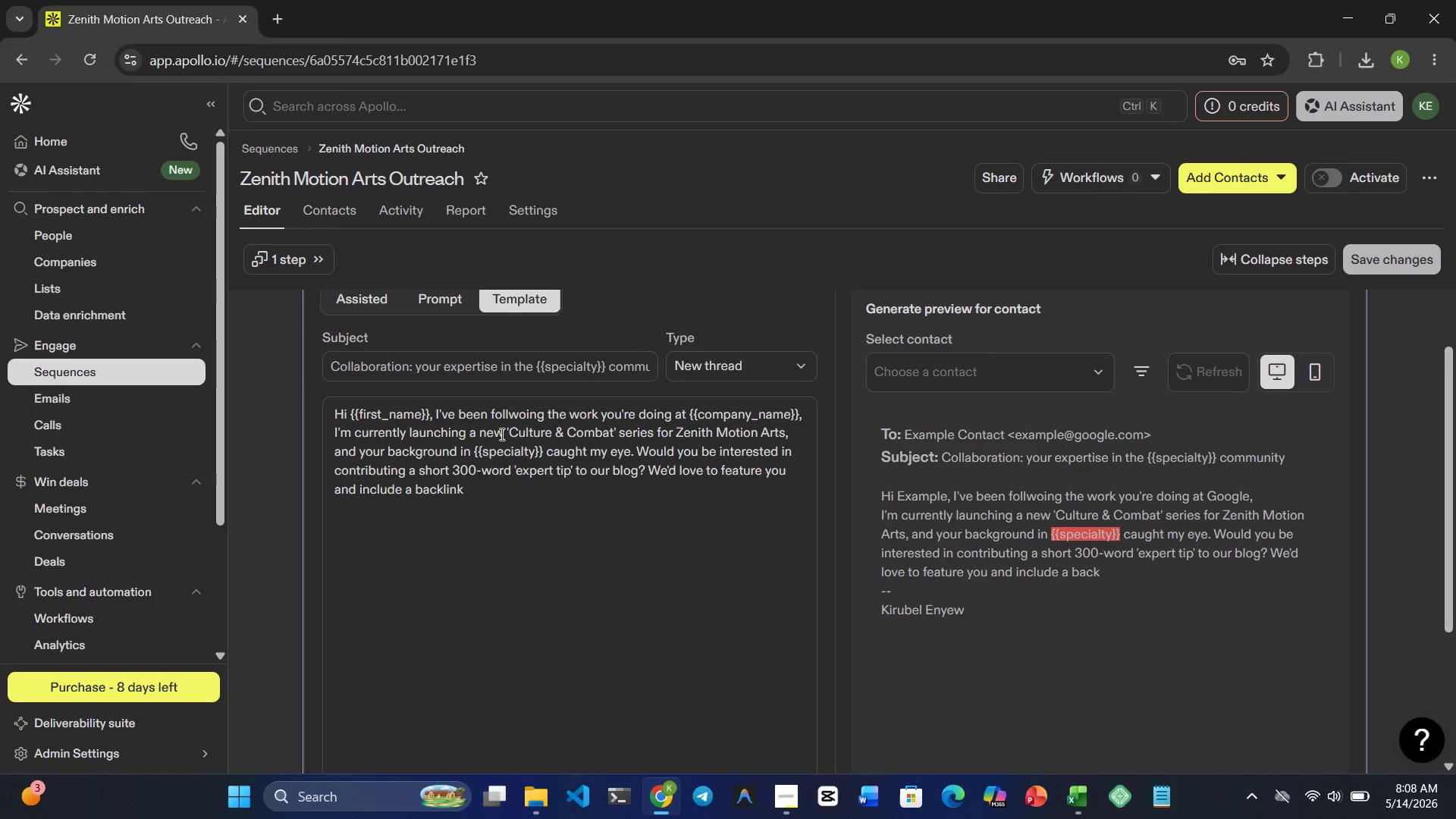 
hold_key(key=N, duration=0.34)
 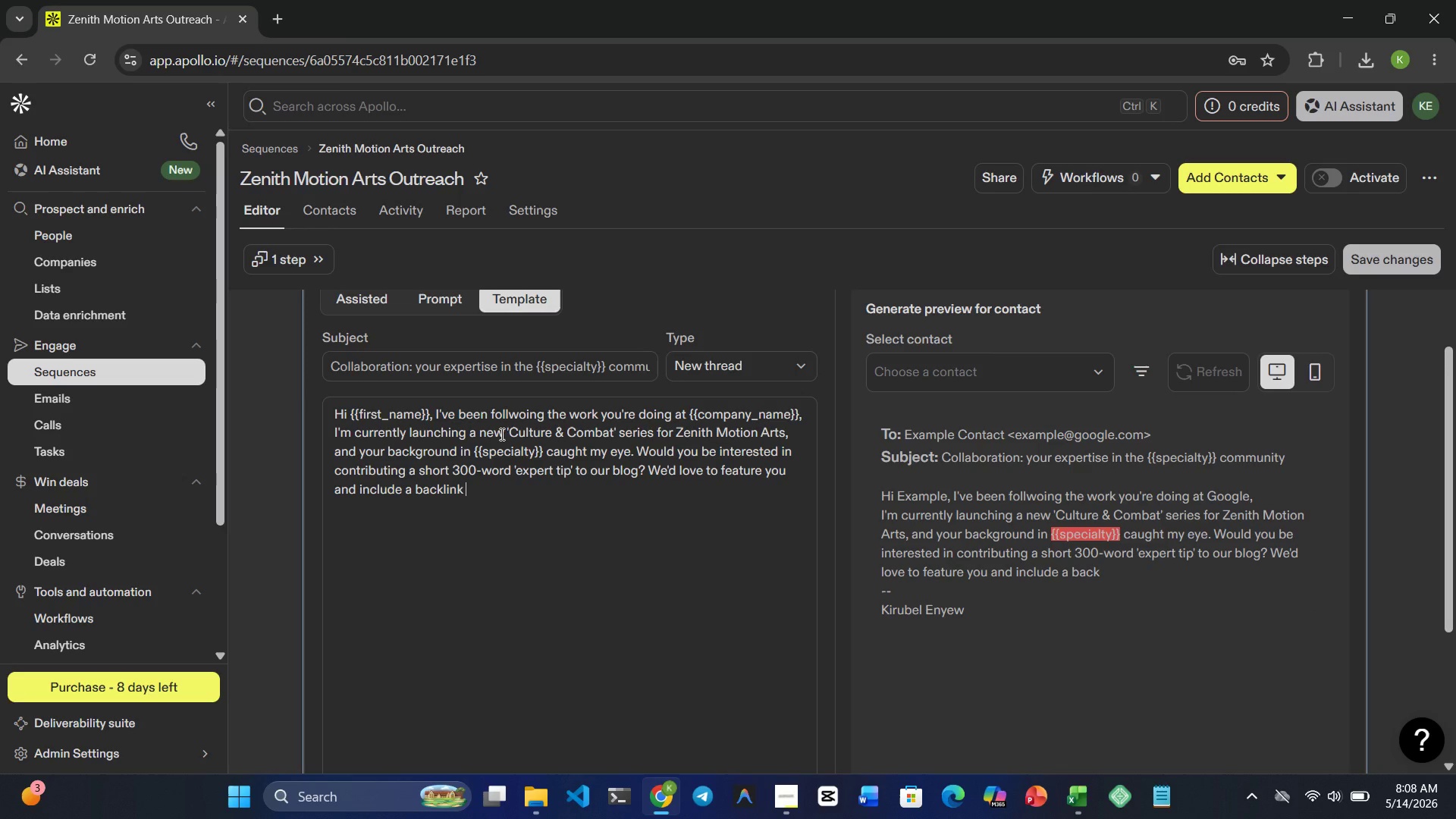 
hold_key(key=K, duration=0.33)
 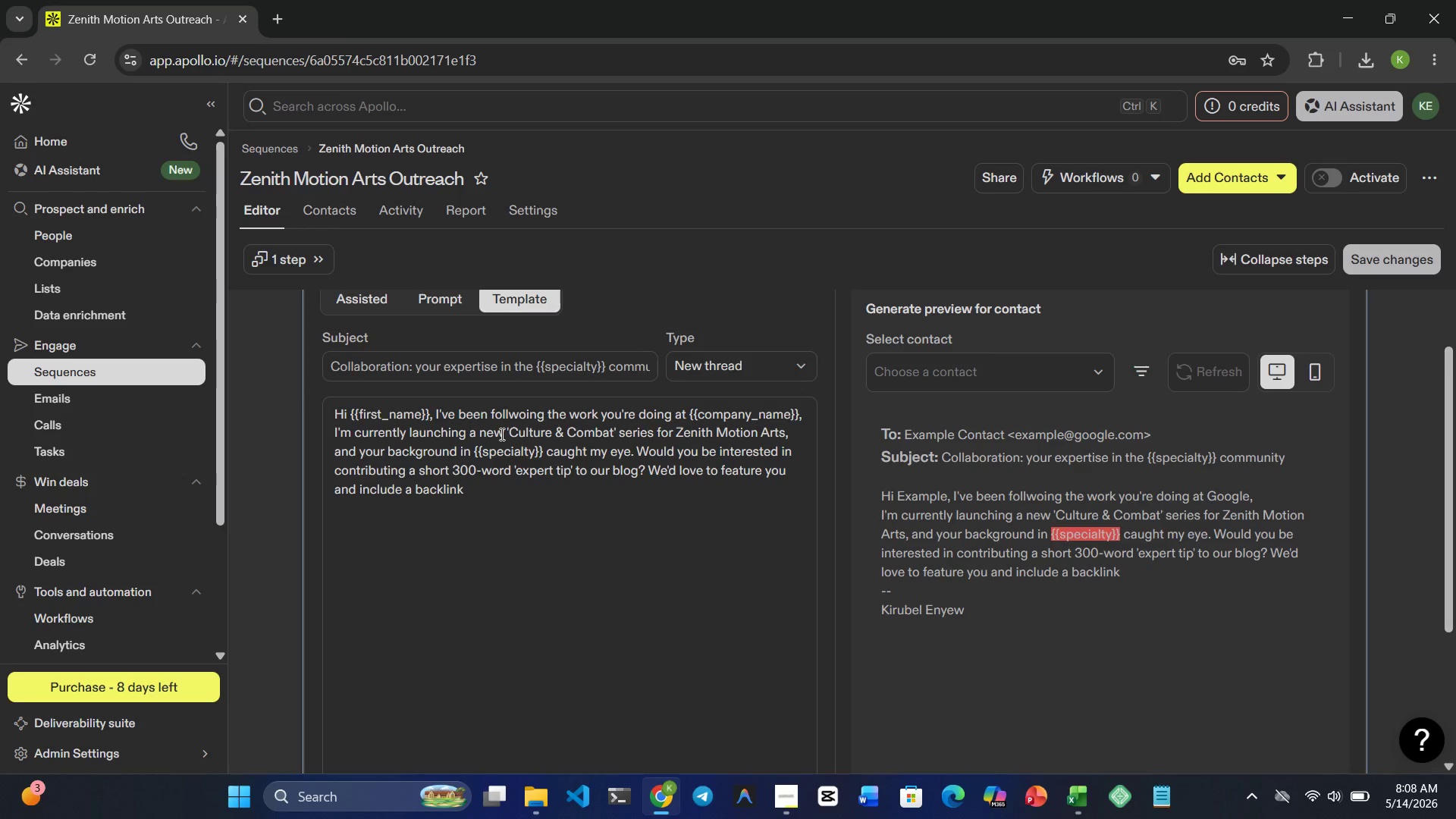 
type(to yur studio to )
 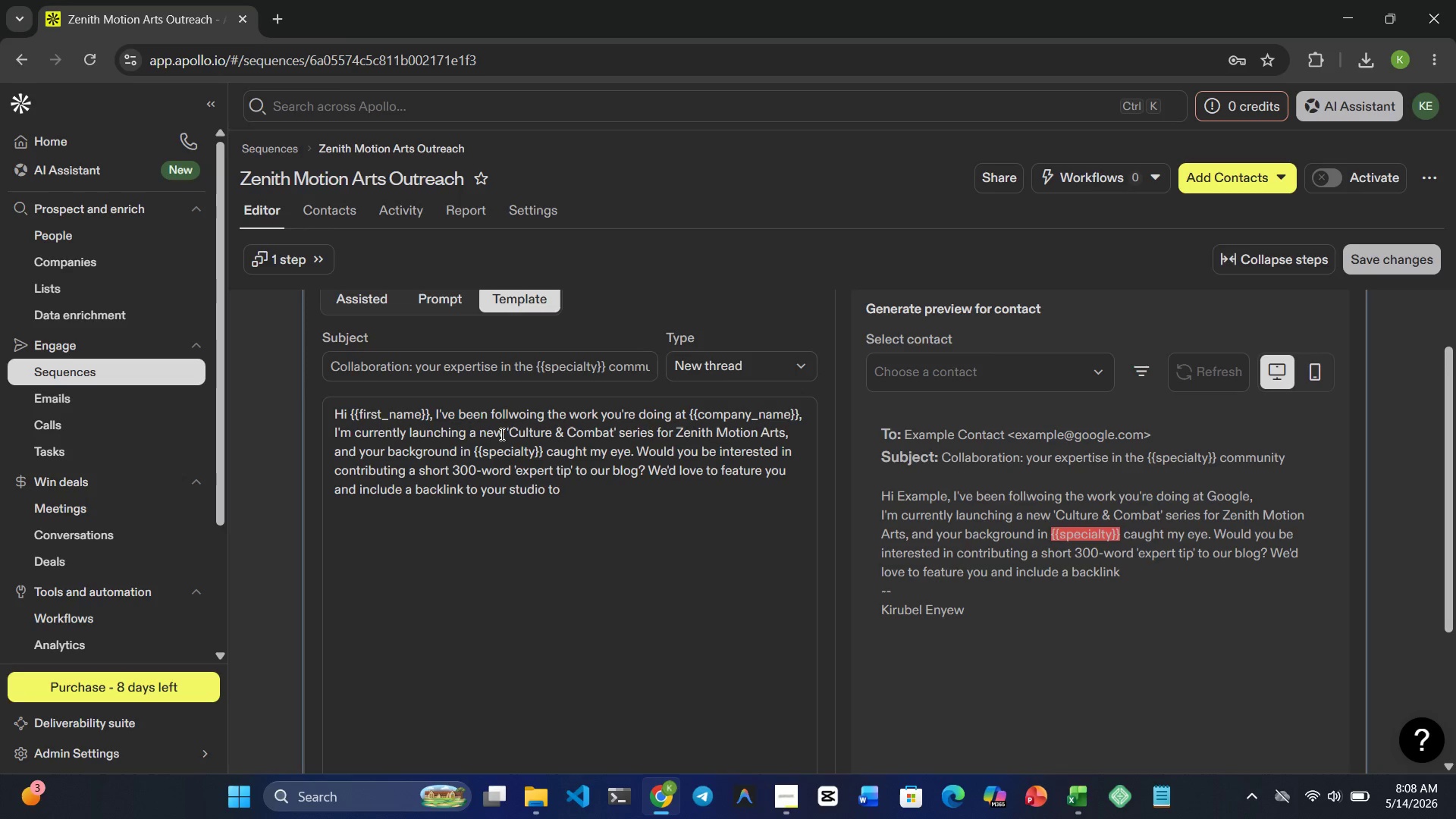 
type(help with yur local SEO.)
 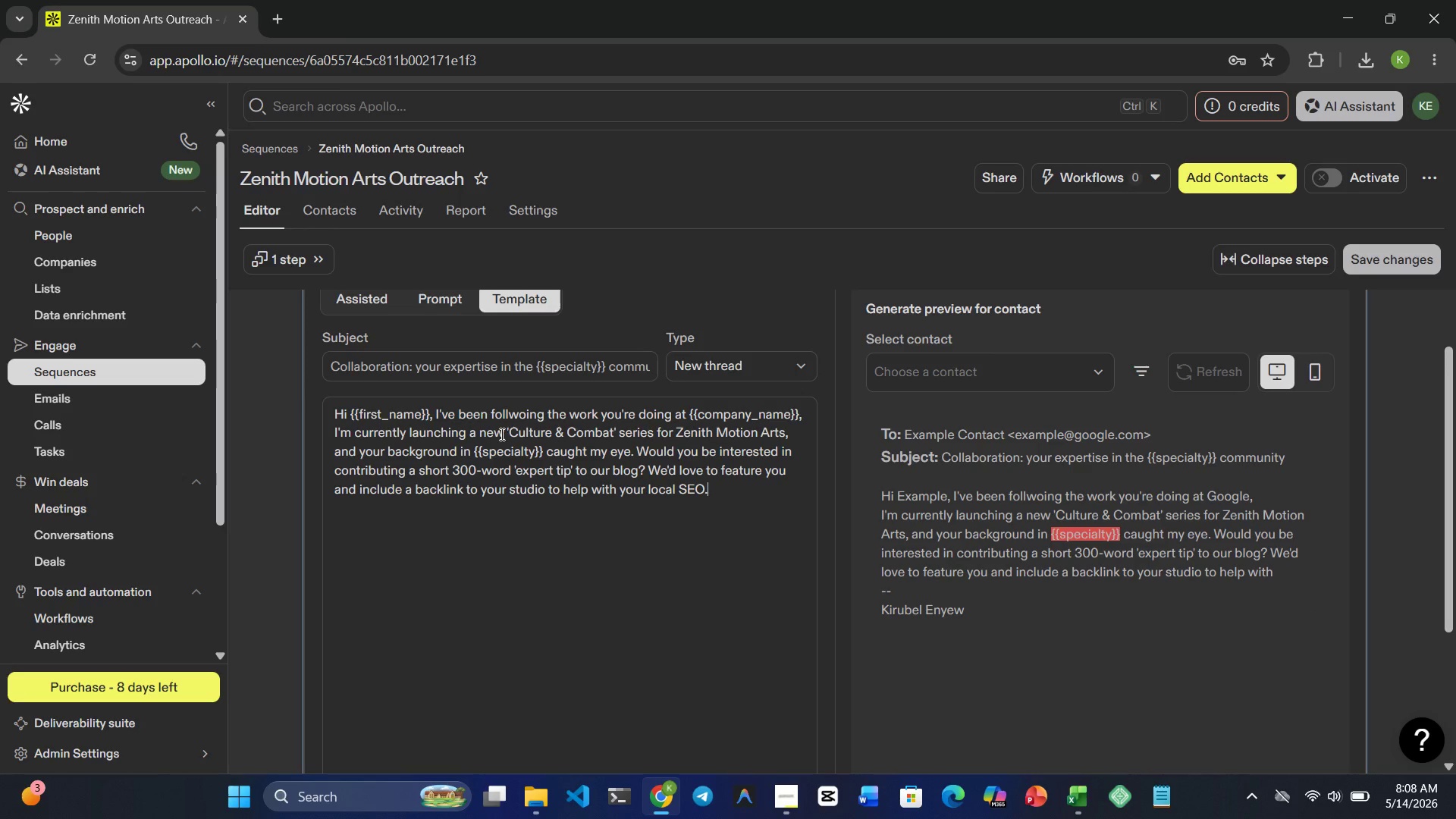 
wait(39.5)
 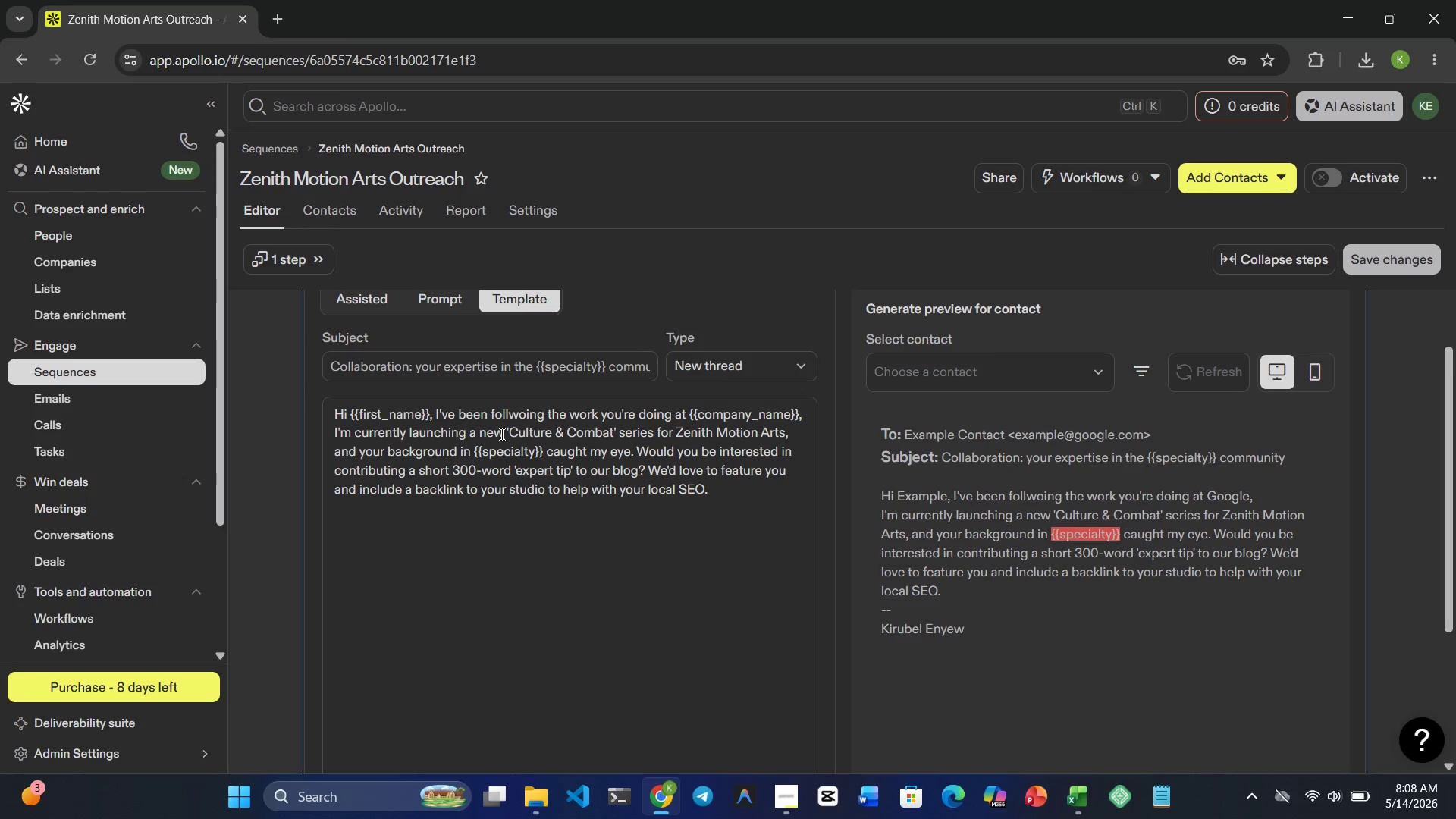 
scroll: coordinate [673, 539], scroll_direction: down, amount: 1.0
 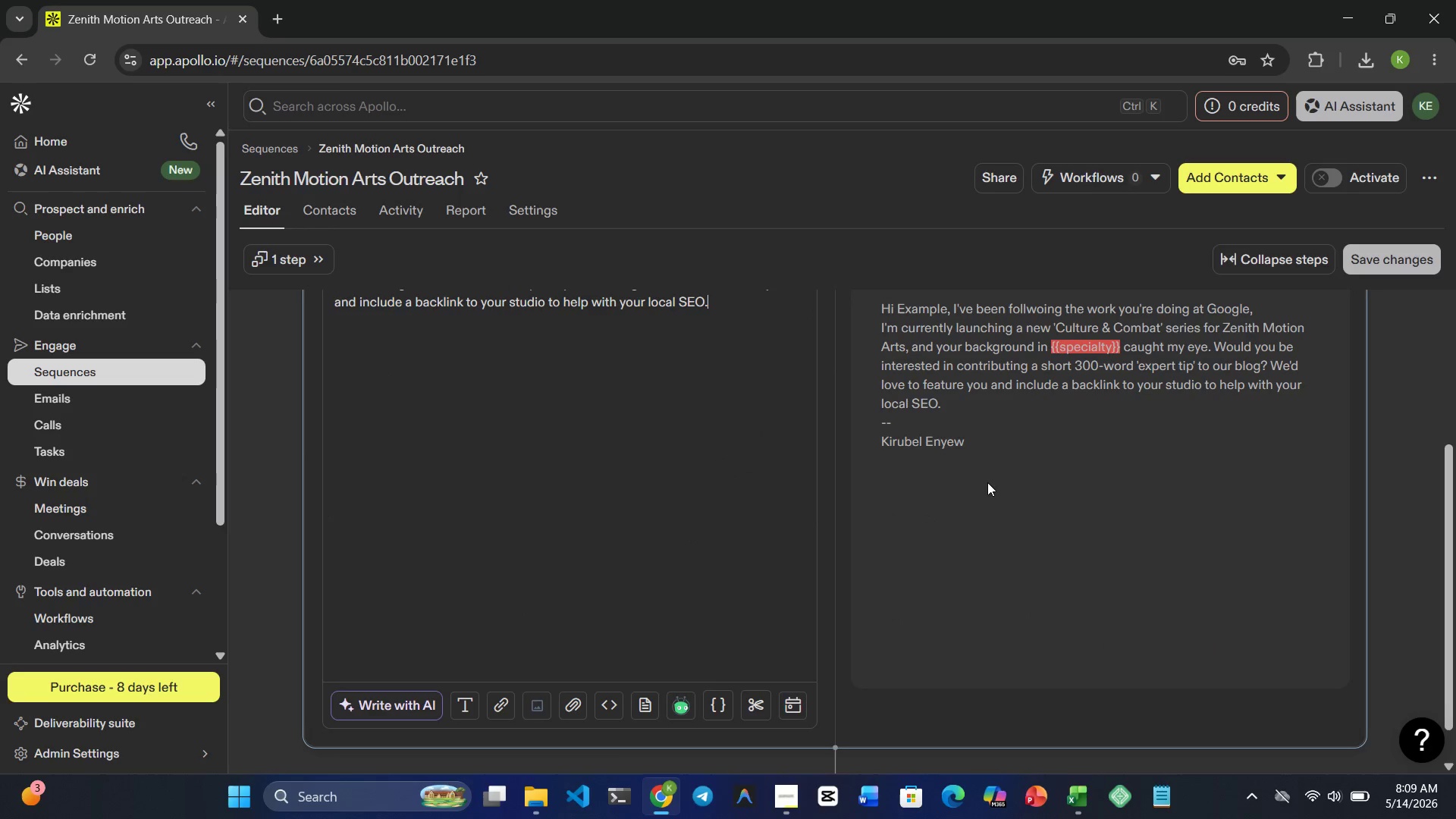 
scroll: coordinate [987, 482], scroll_direction: up, amount: 3.0
 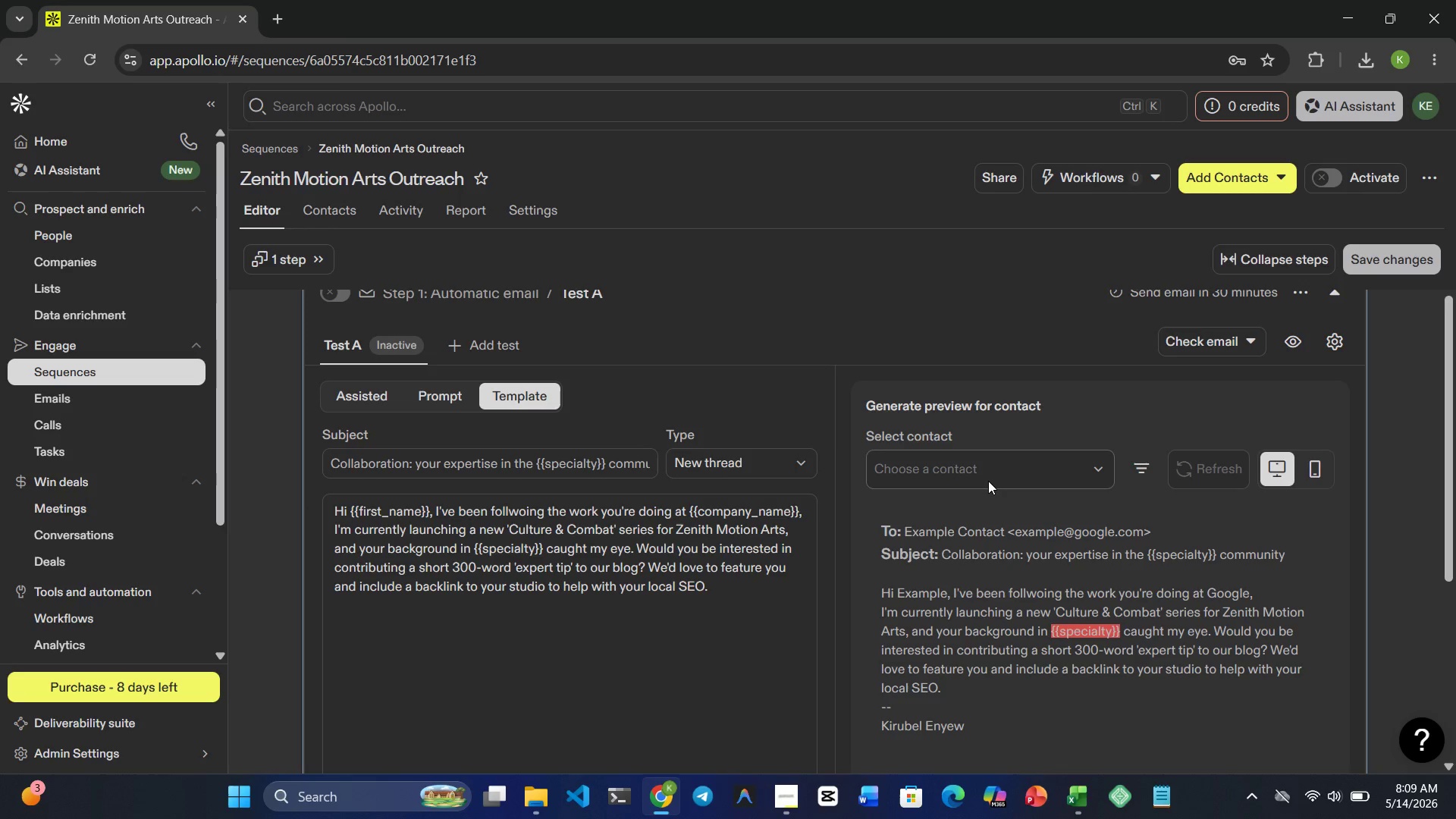 
wait(35.43)
 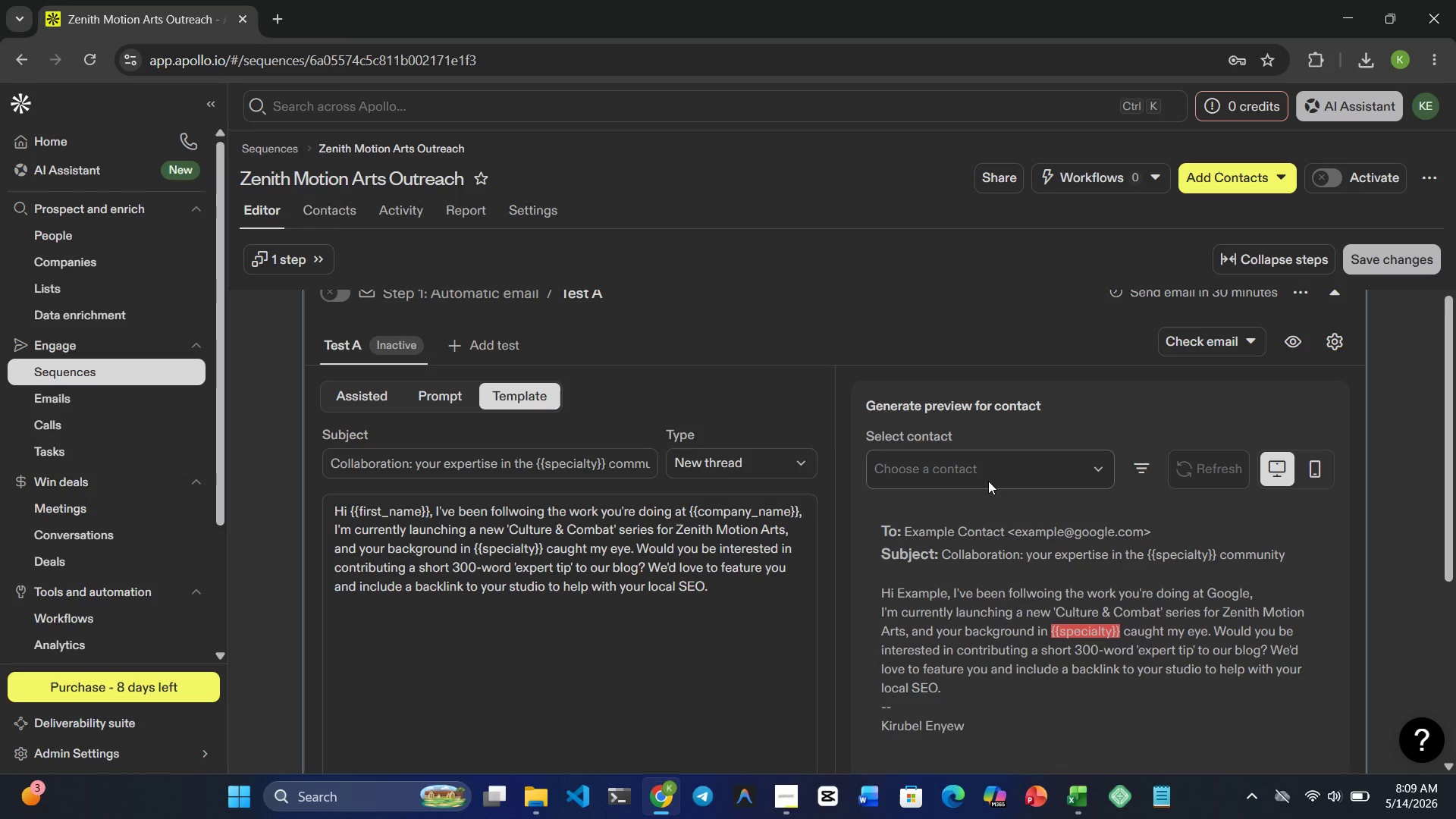 
left_click([635, 548])
 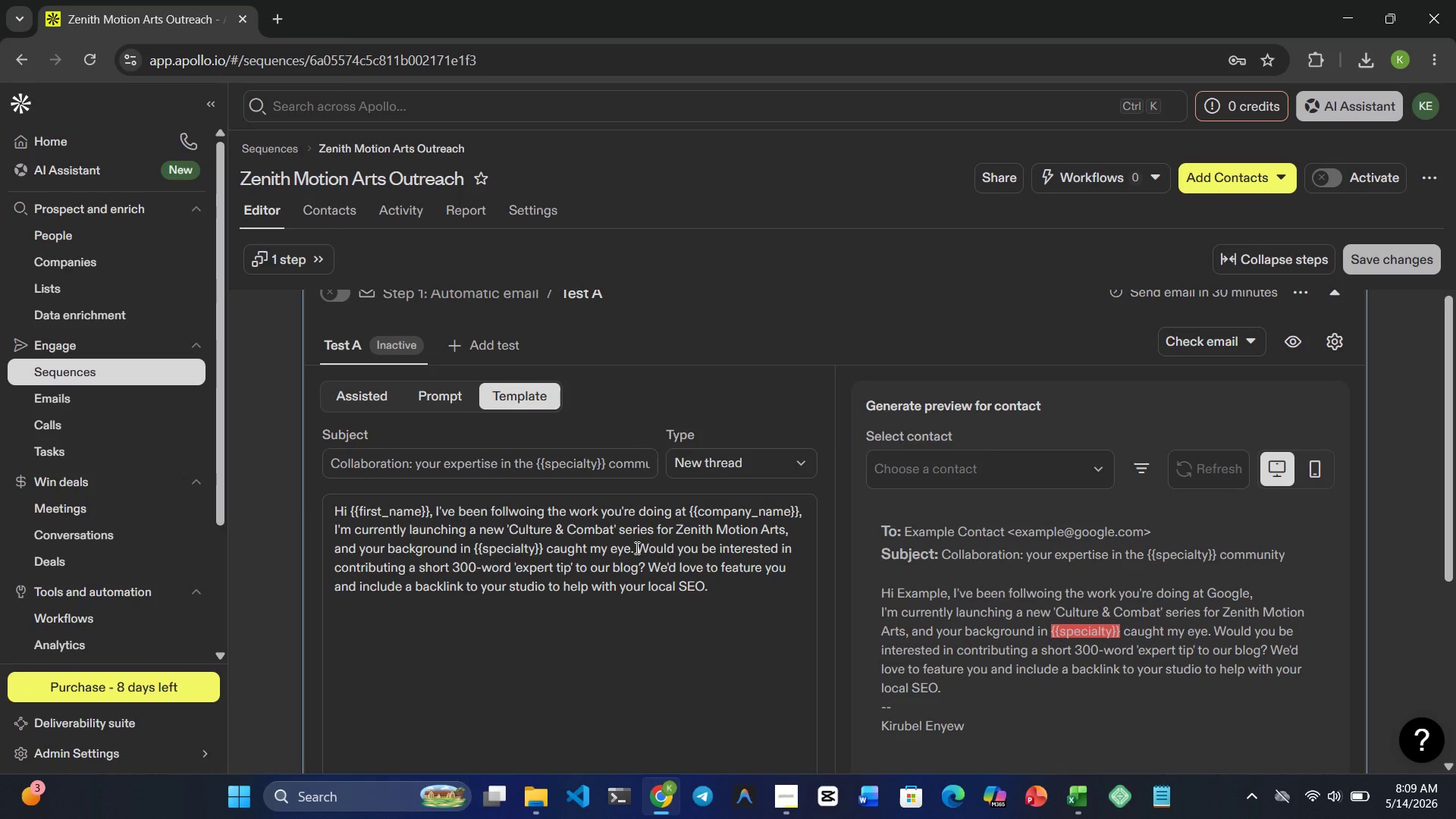 
key(Enter)
 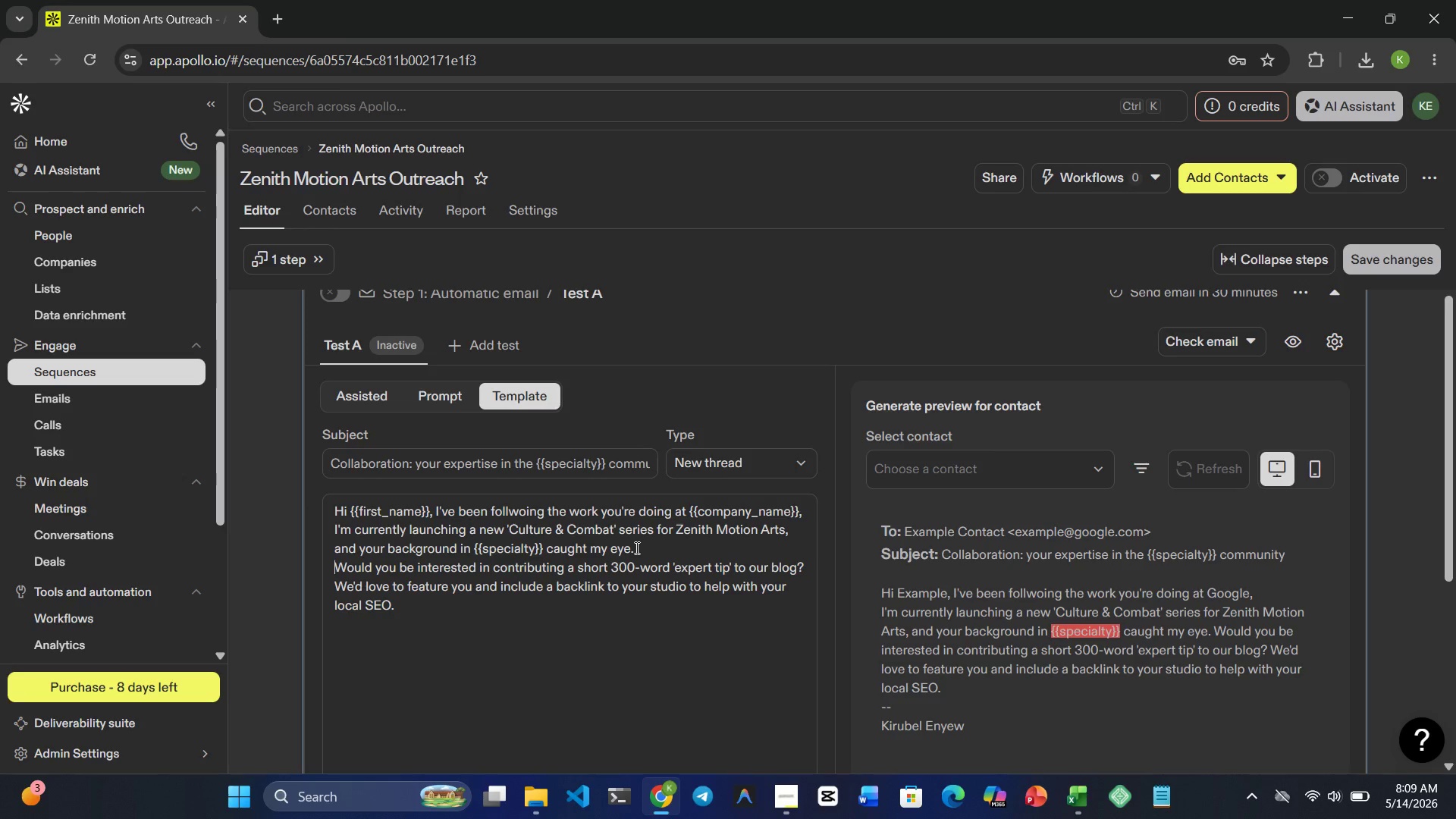 
key(Enter)
 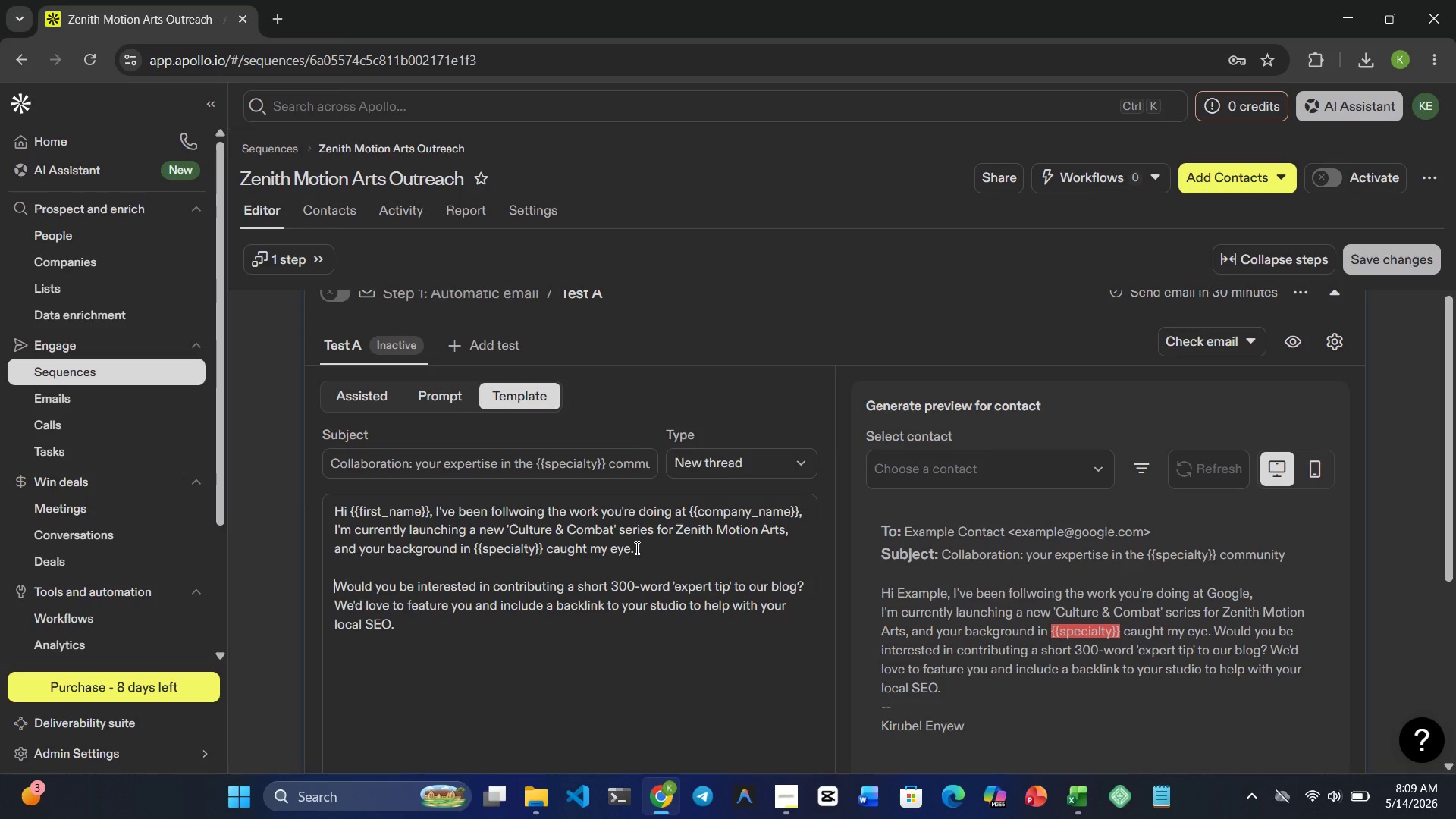 
left_click([635, 548])
 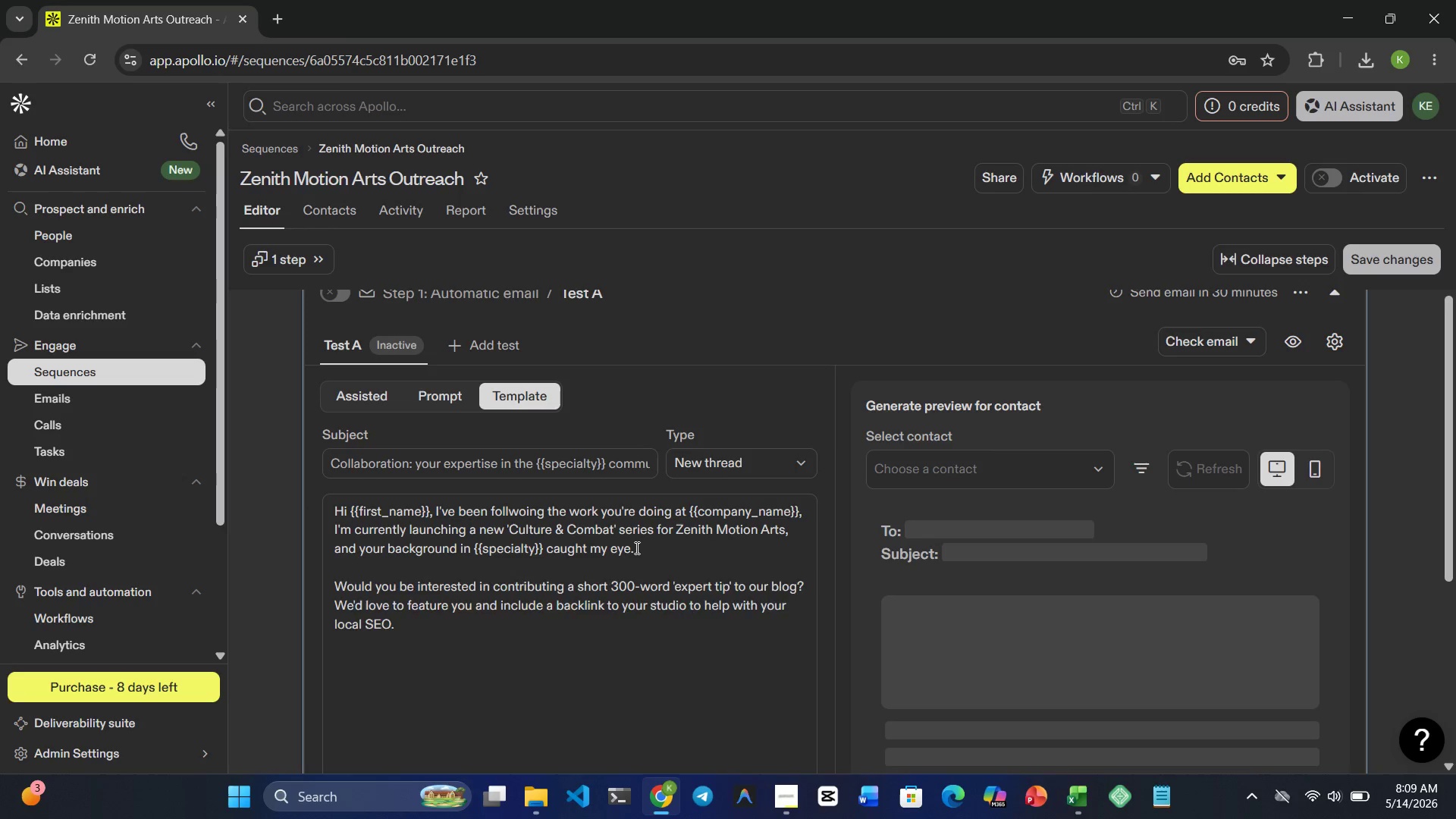 
key(Enter)
 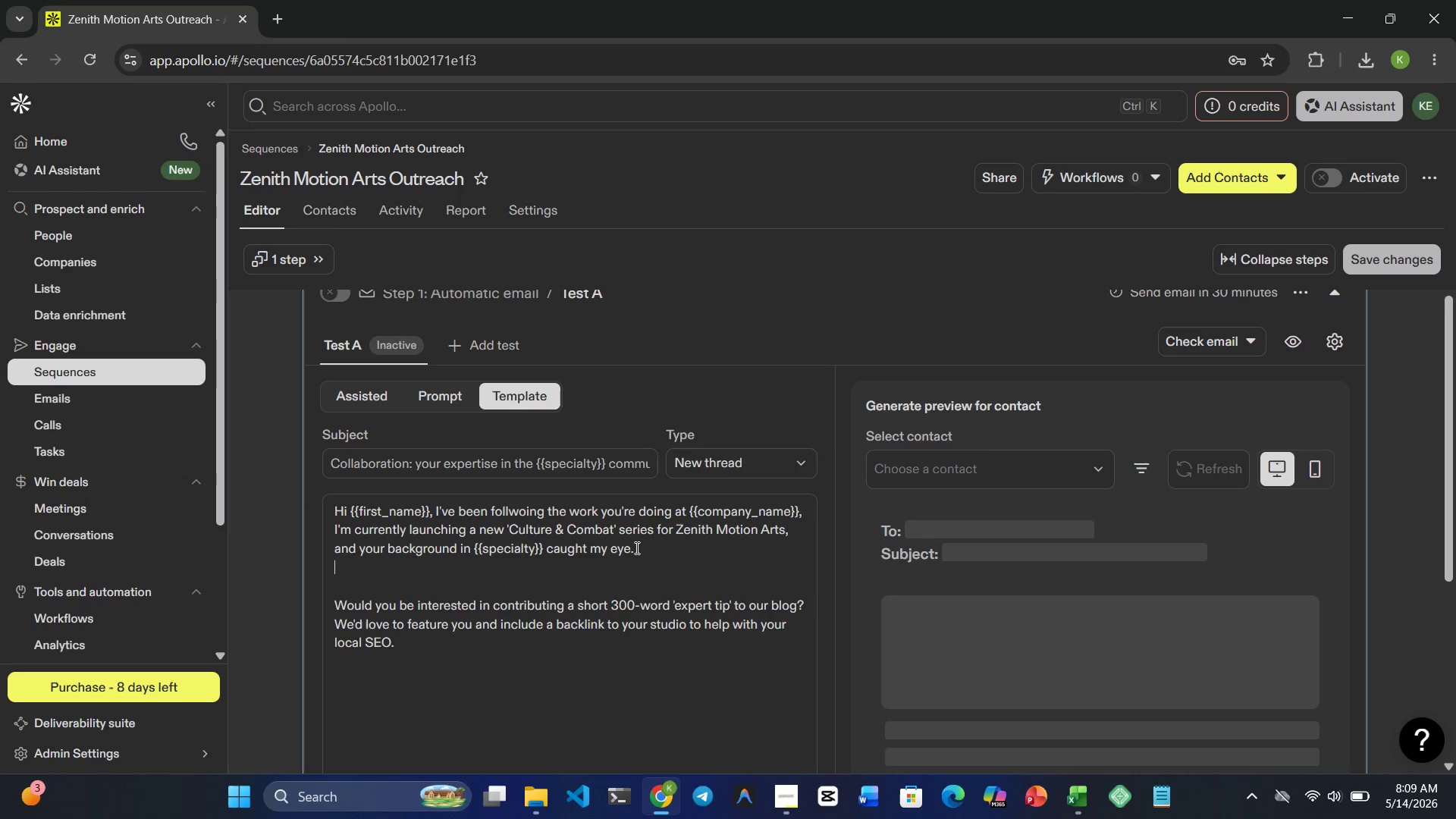 
key(Enter)
 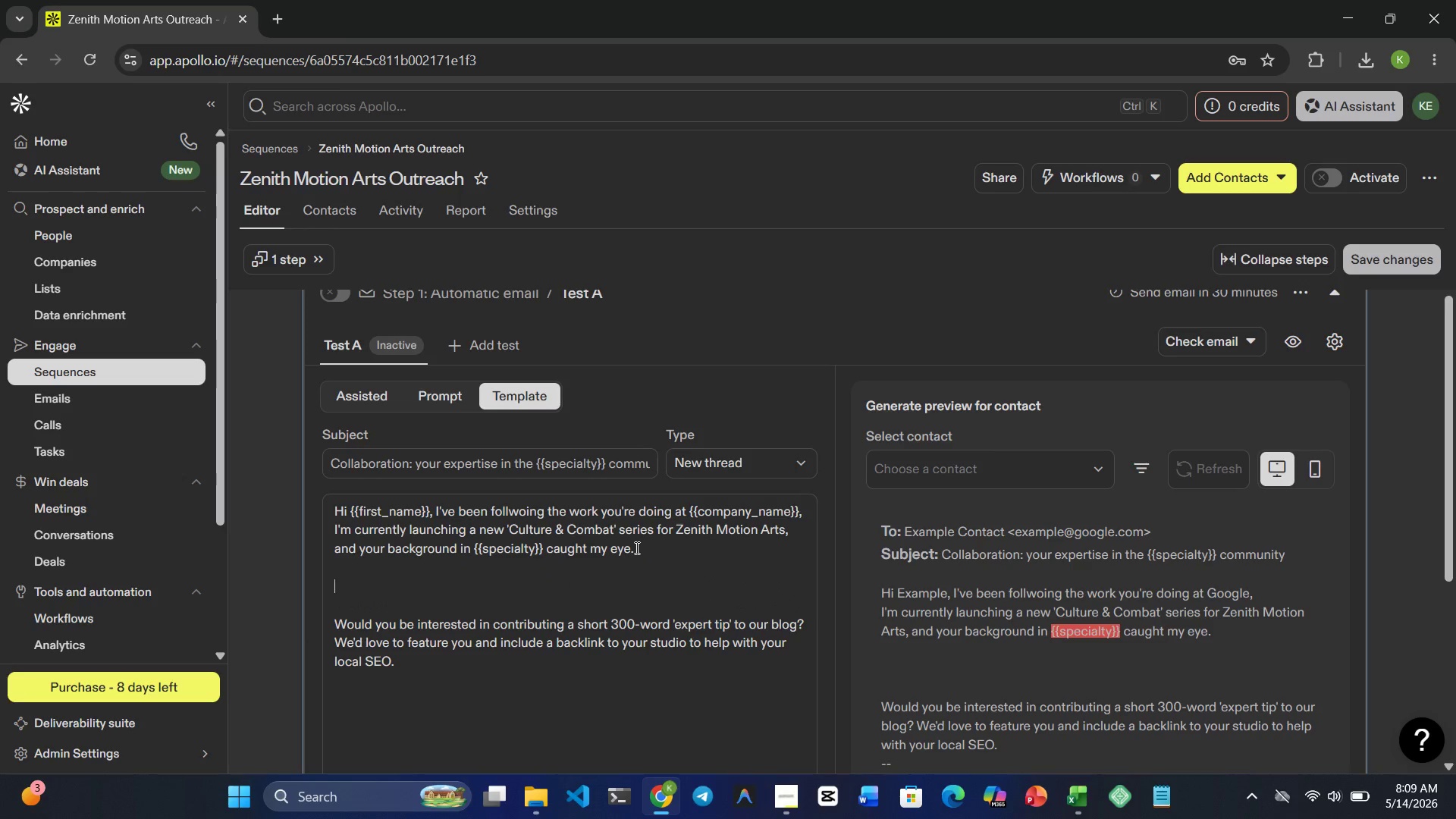 
wait(8.36)
 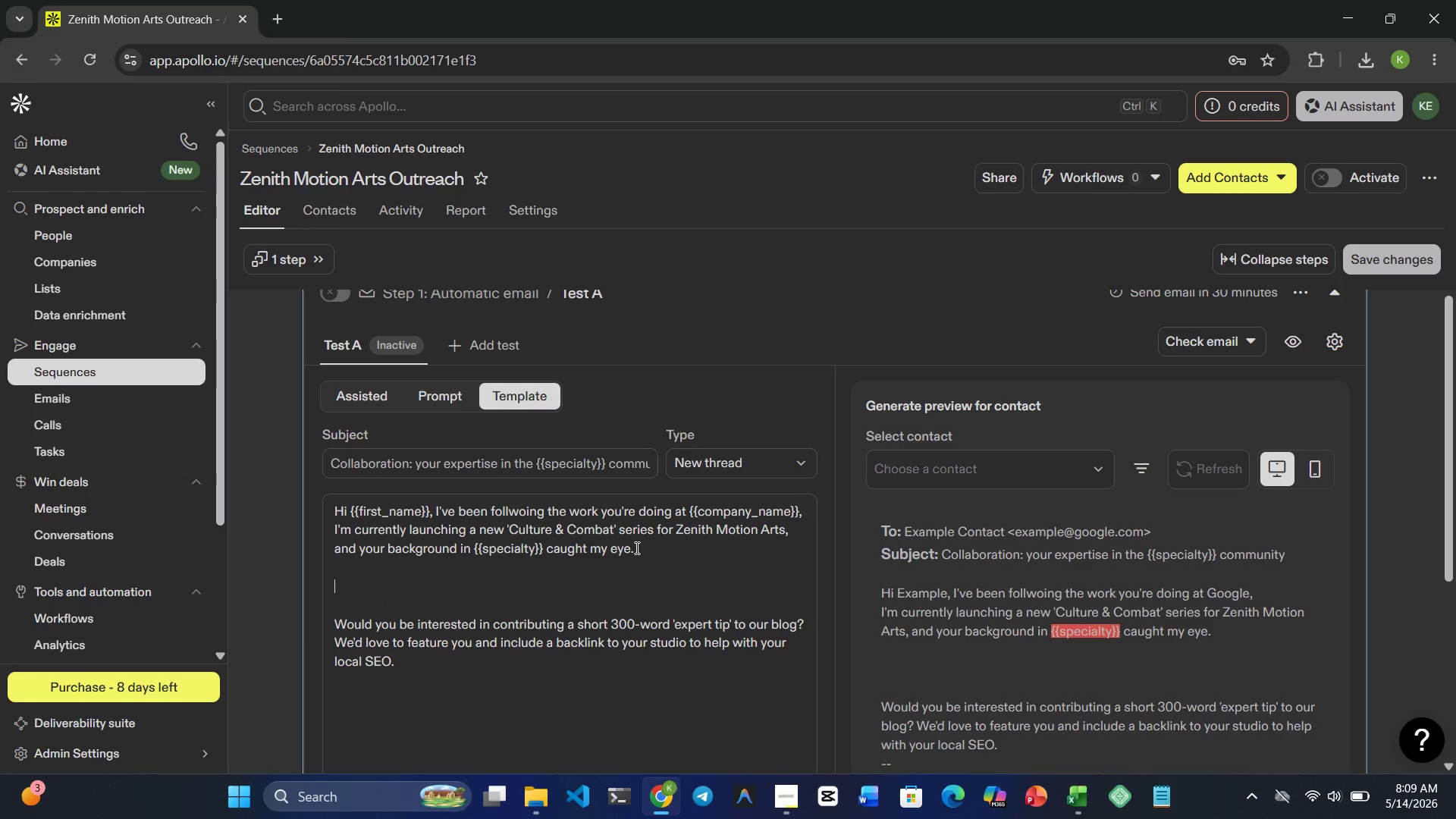 
left_click_drag(start_coordinate=[441, 667], to_coordinate=[319, 617])
 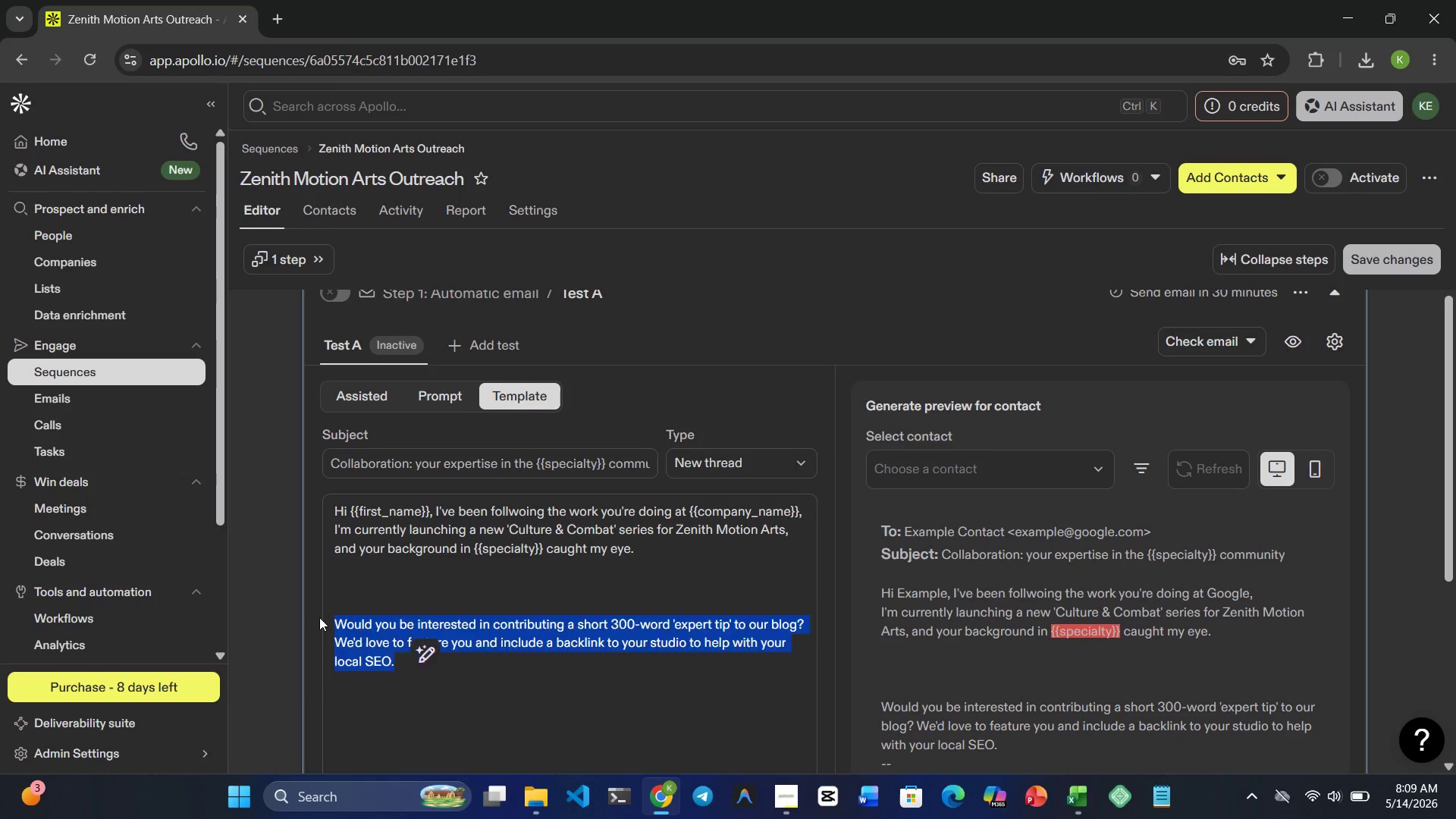 
key(Backspace)
key(Backspace)
key(Backspace)
type(I'm currenlty reaching ut beacaus)
key(Backspace)
type(e)
key(Backspace)
key(Backspace)
key(Backspace)
key(Backspace)
key(Backspace)
type(cause )
 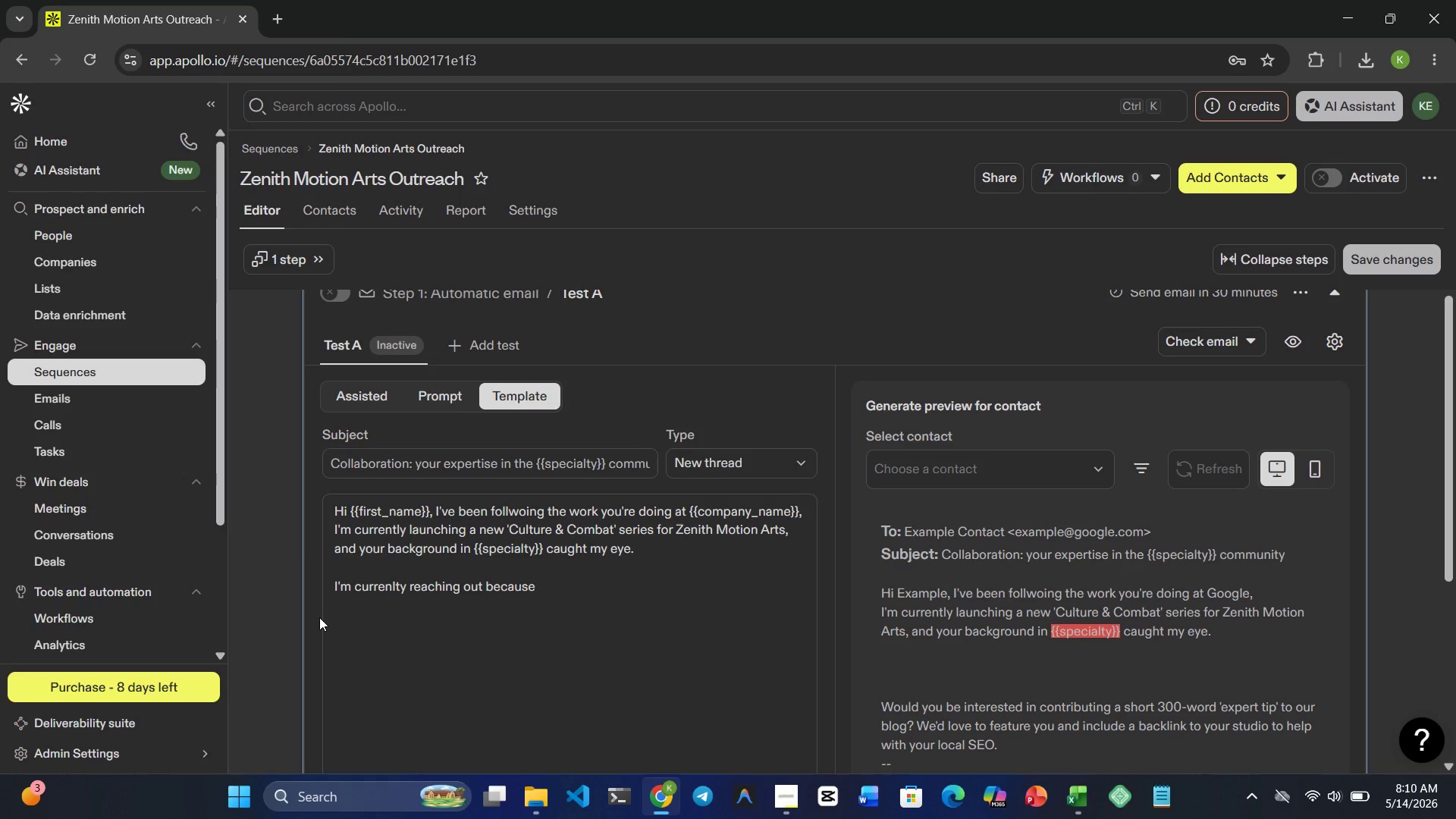 
 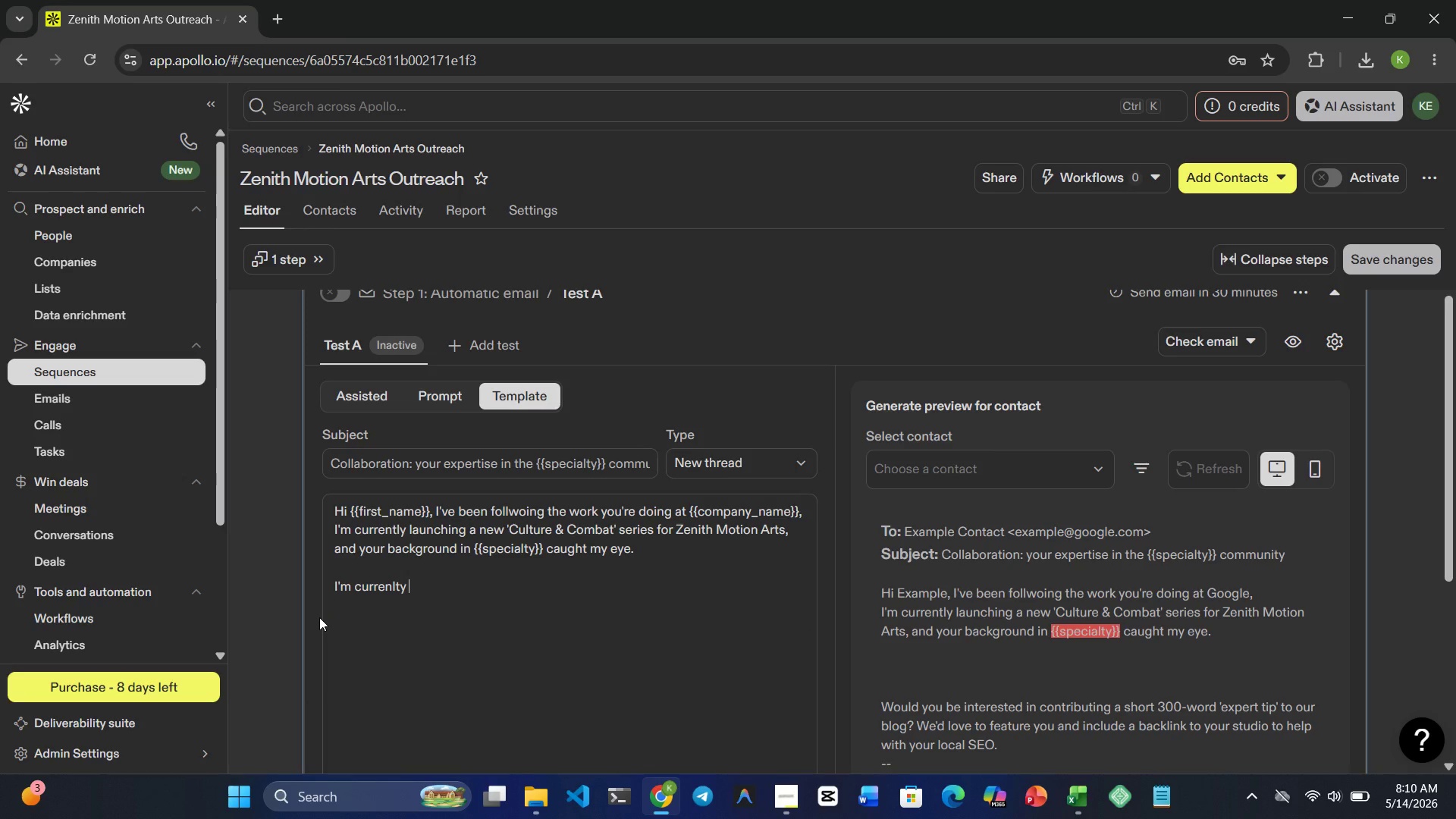 
hold_key(key=O, duration=0.33)
 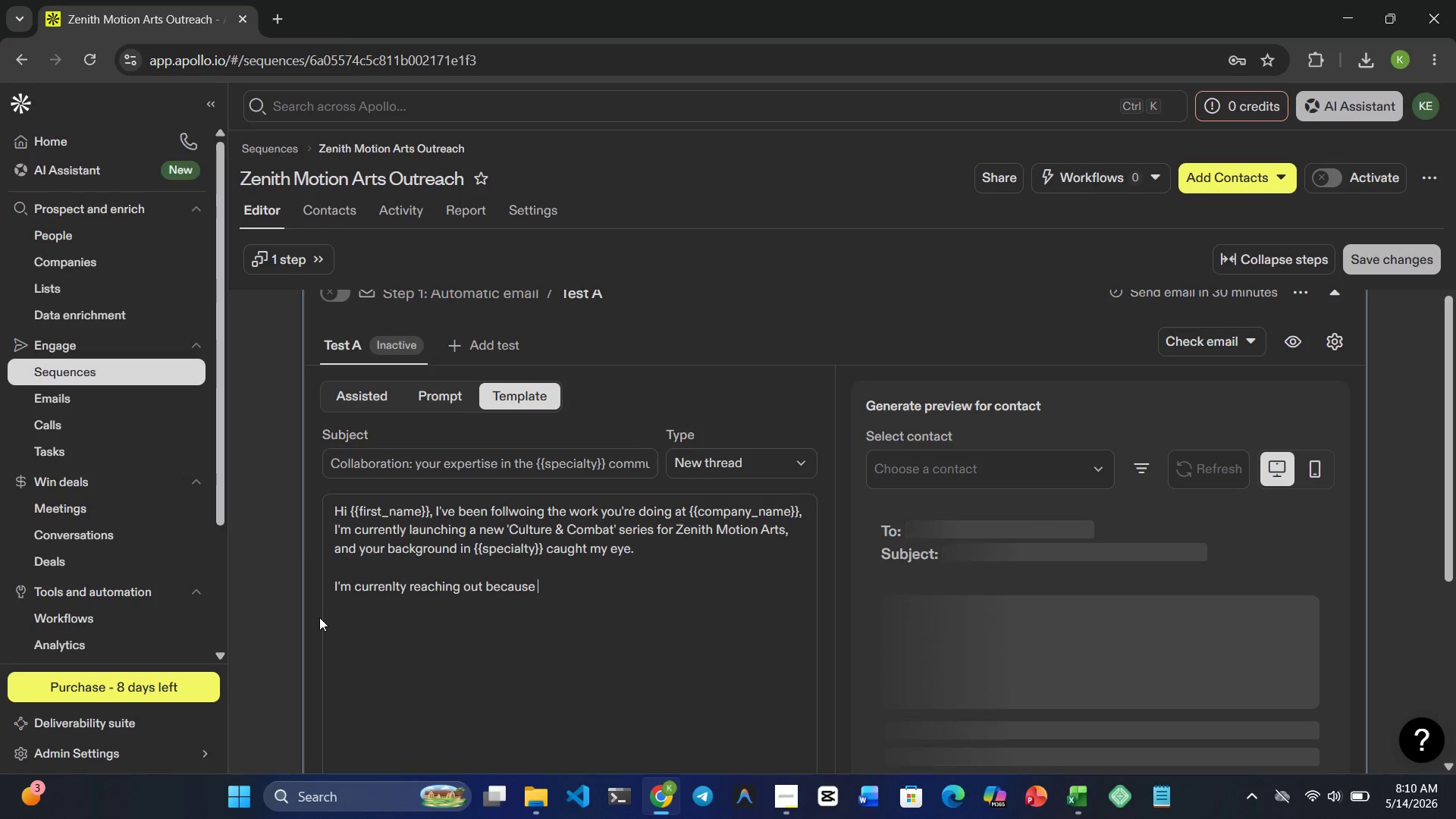 
wait(9.77)
 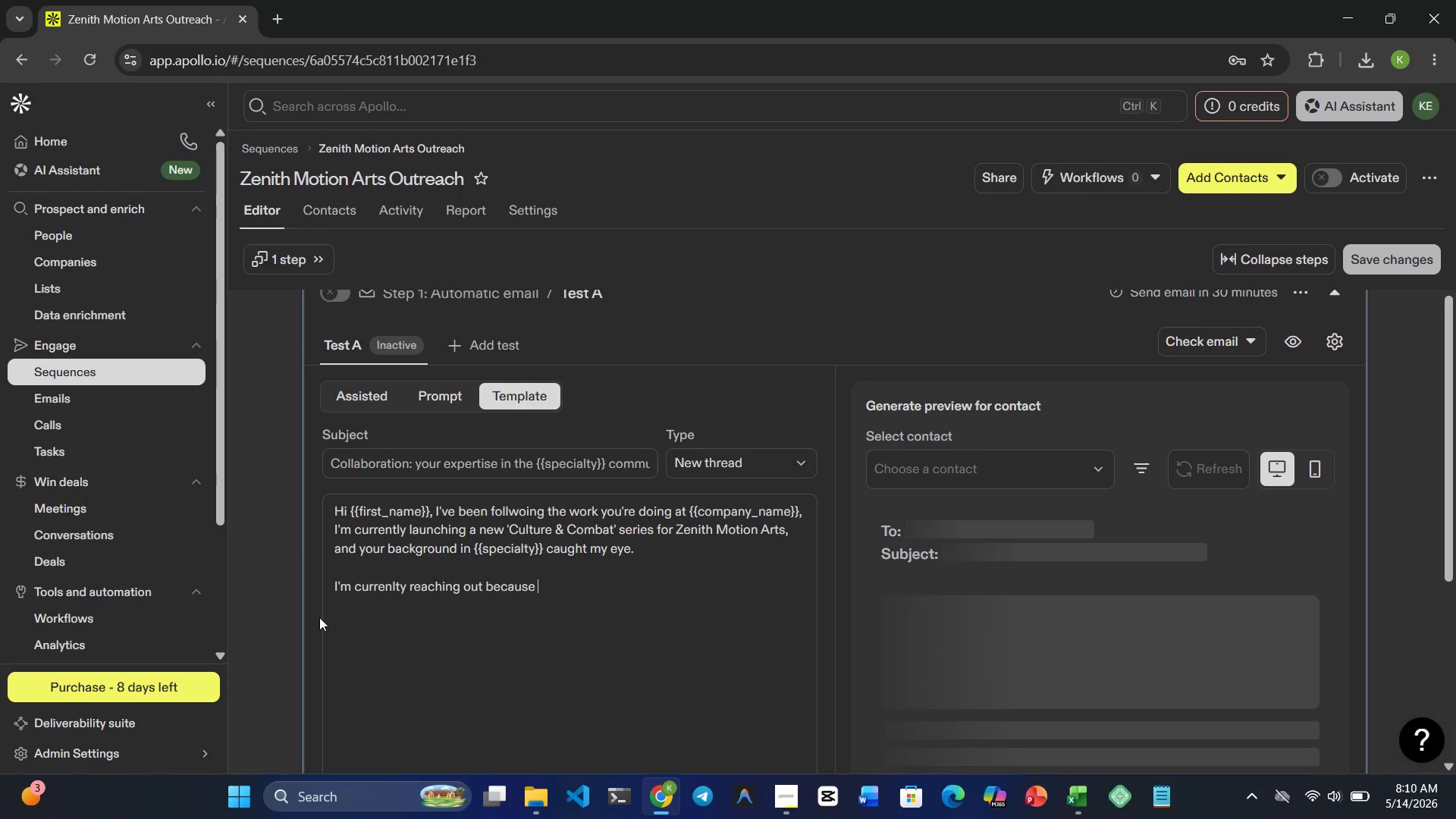 
type(we are launching )
 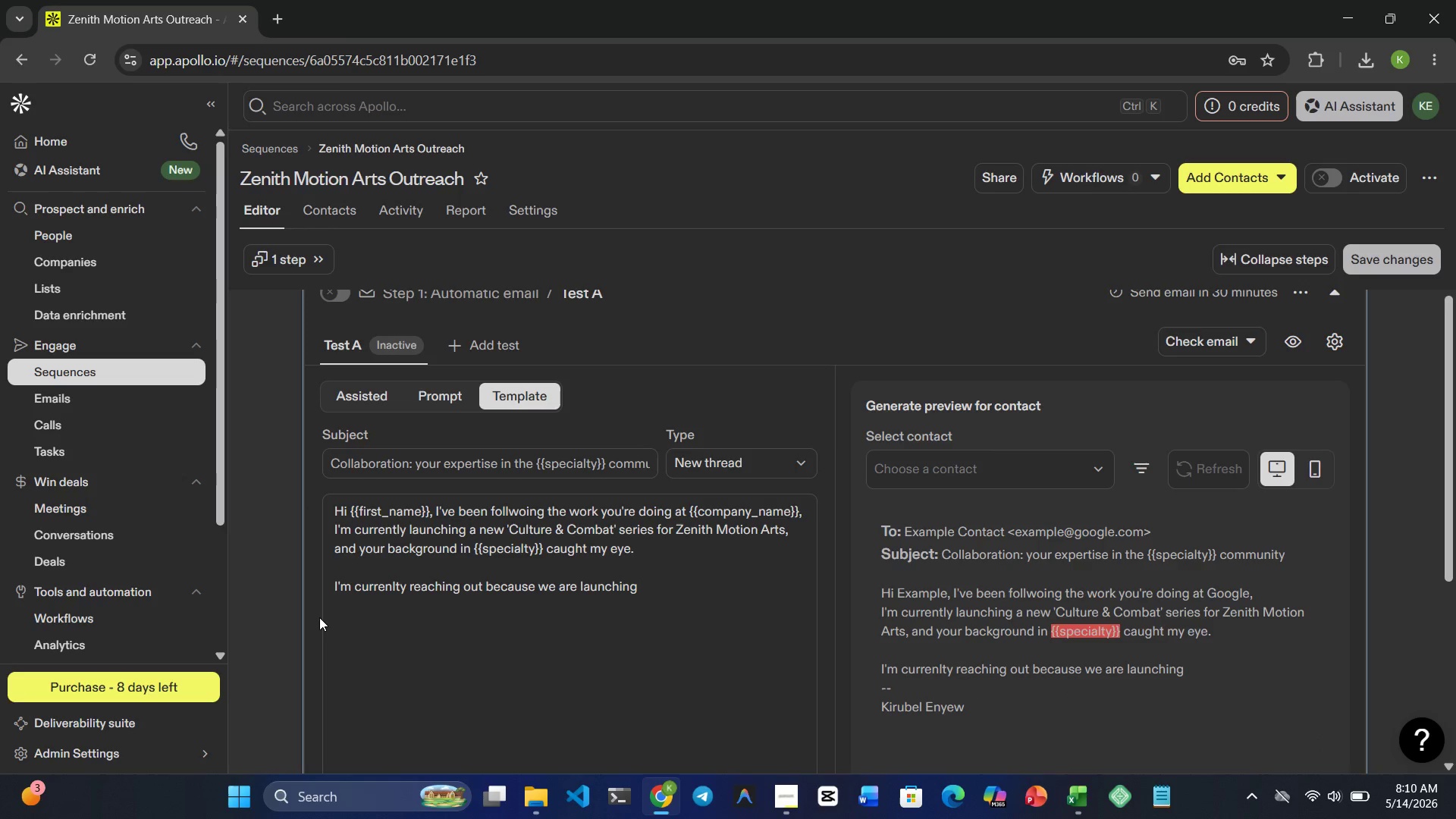 
wait(5.06)
 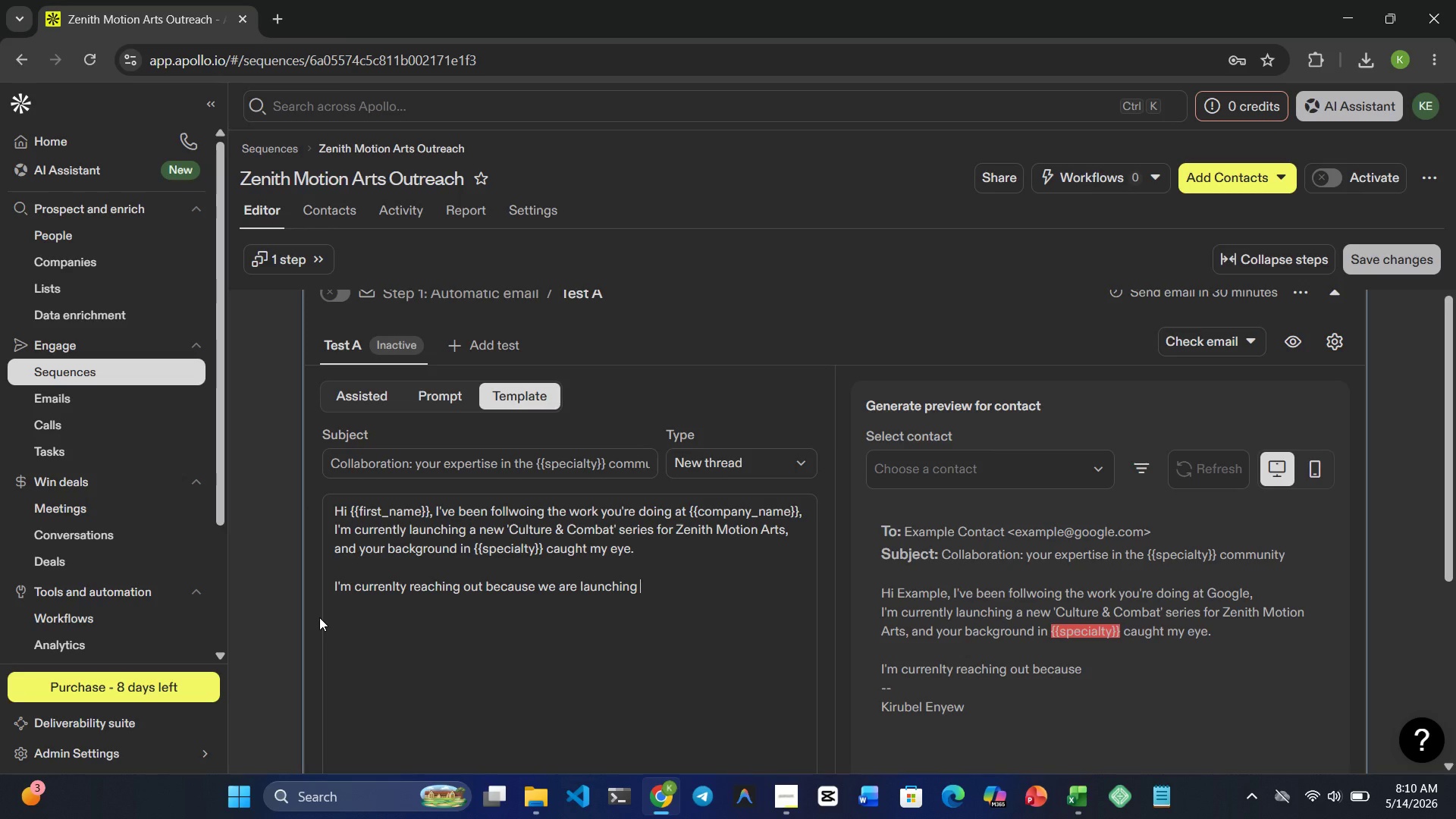 
type(a new ")
key(Backspace)
type('')
 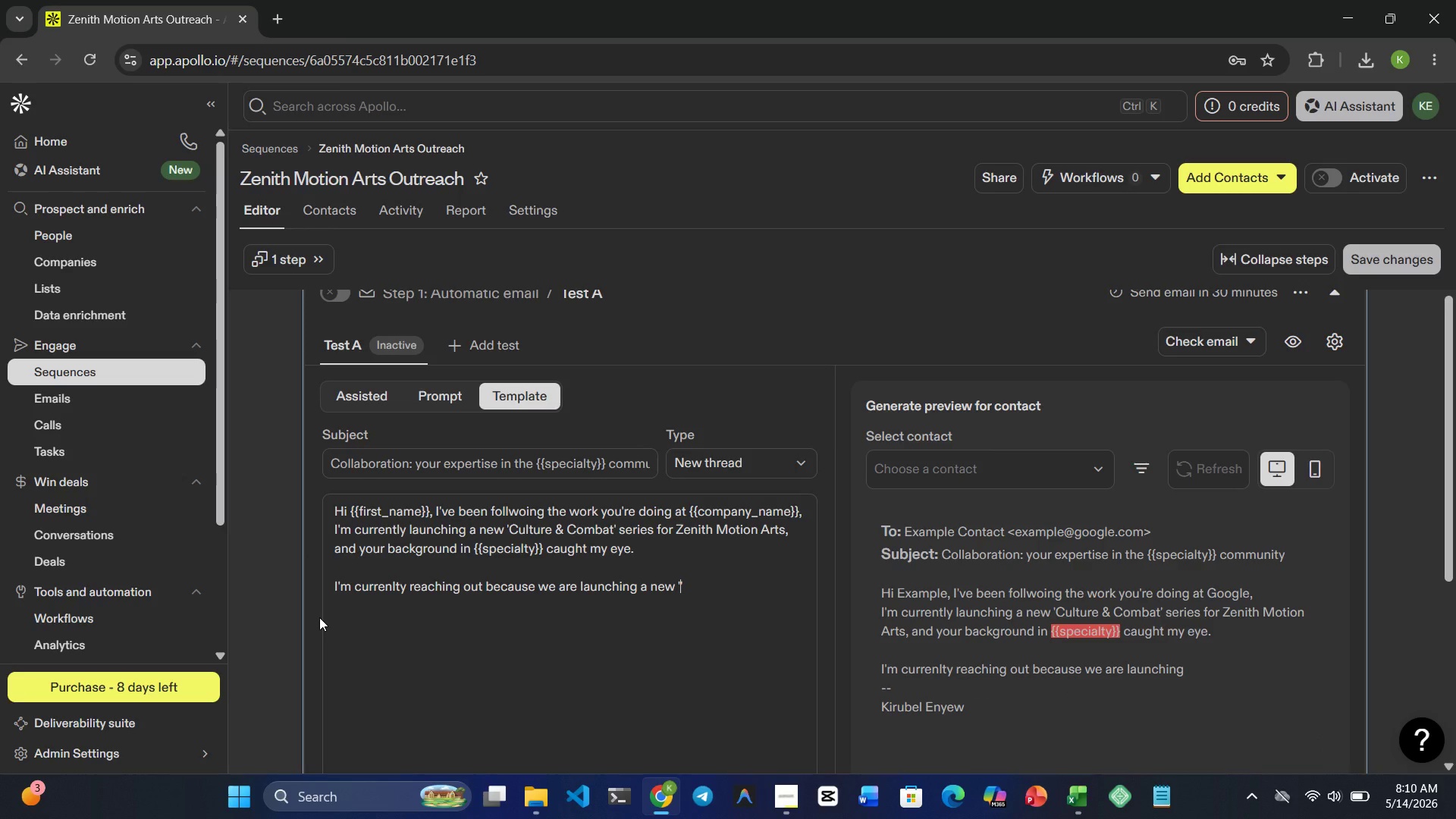 
 